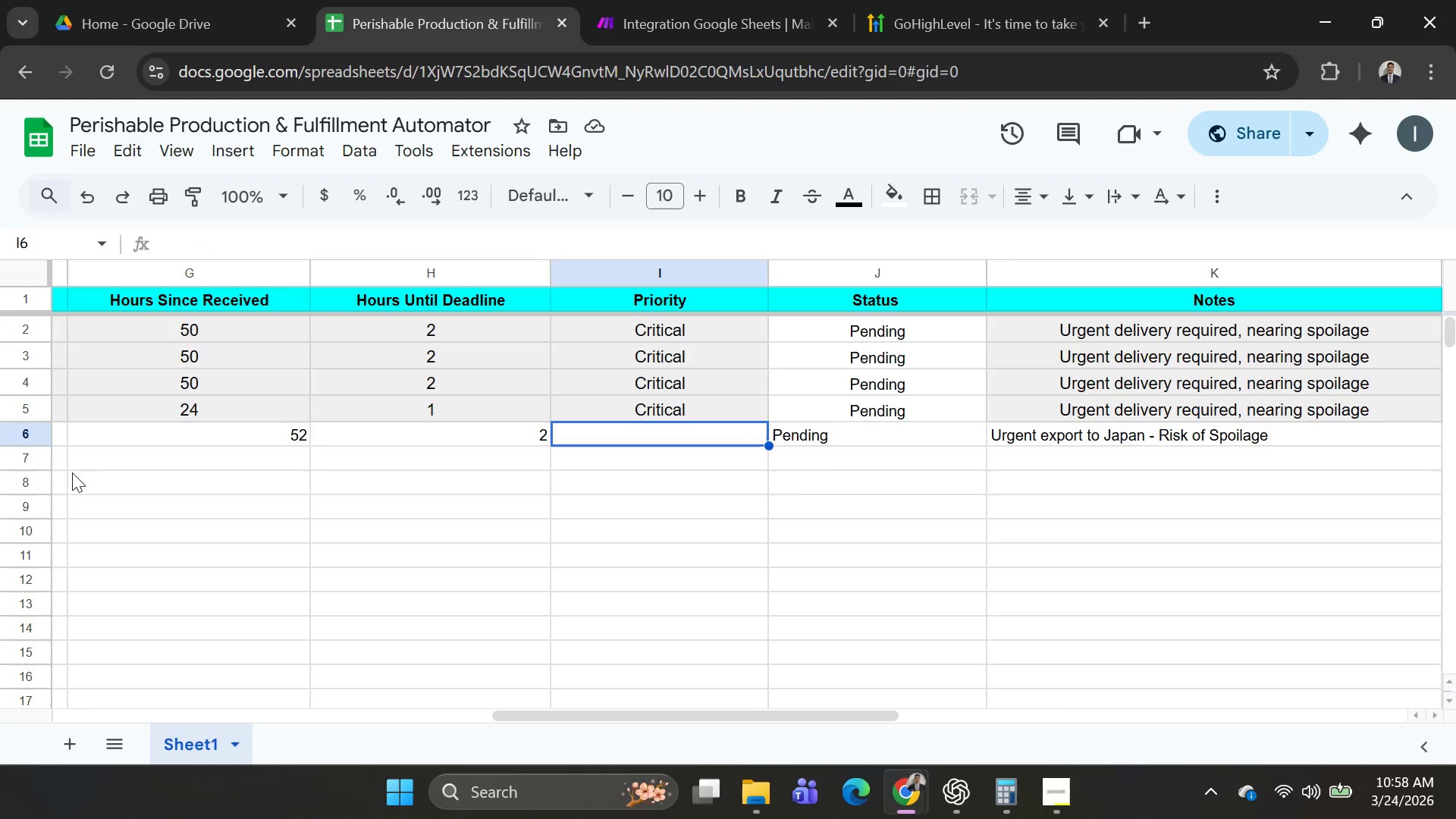 
key(ArrowLeft)
 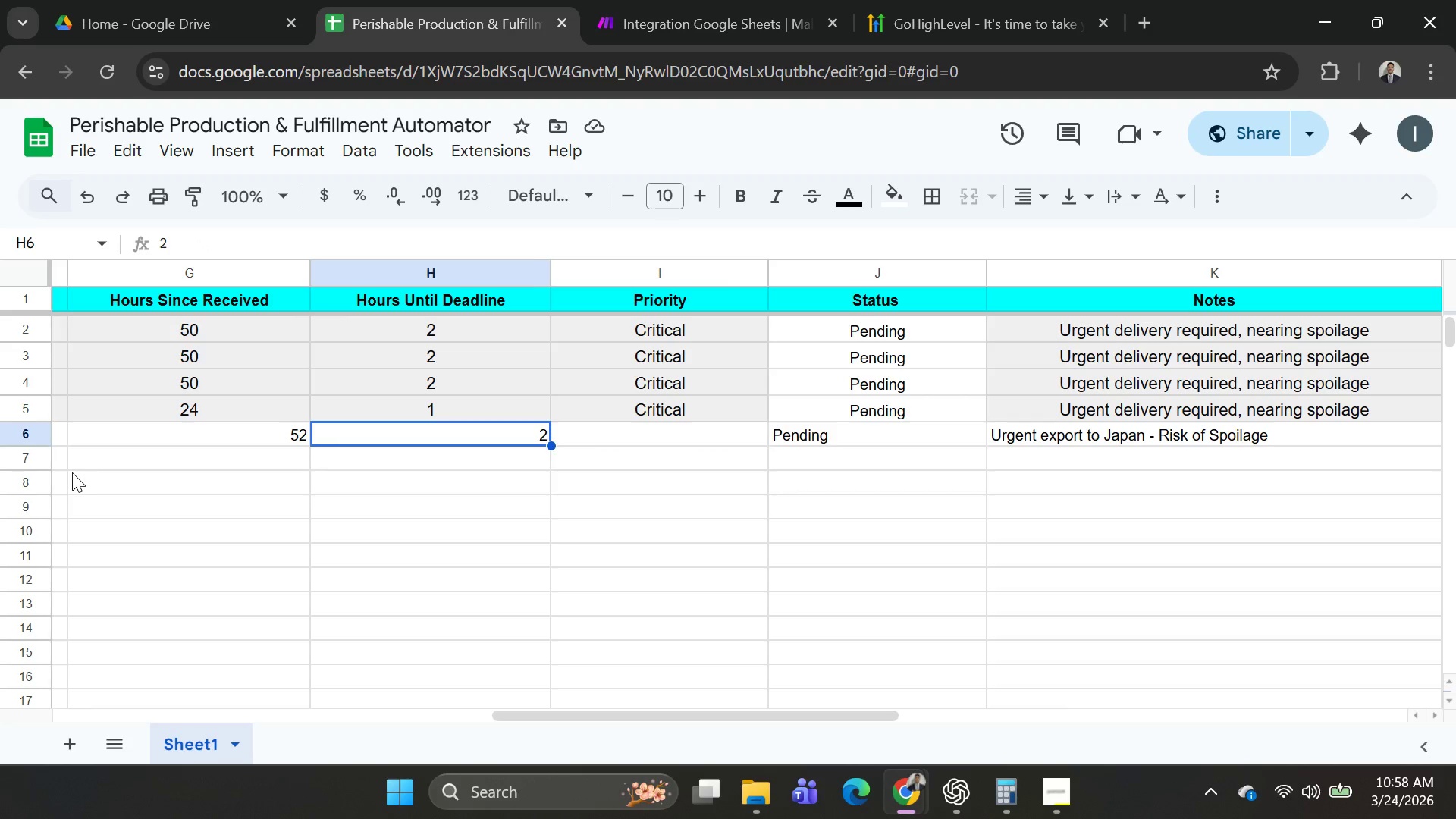 
key(ArrowRight)
 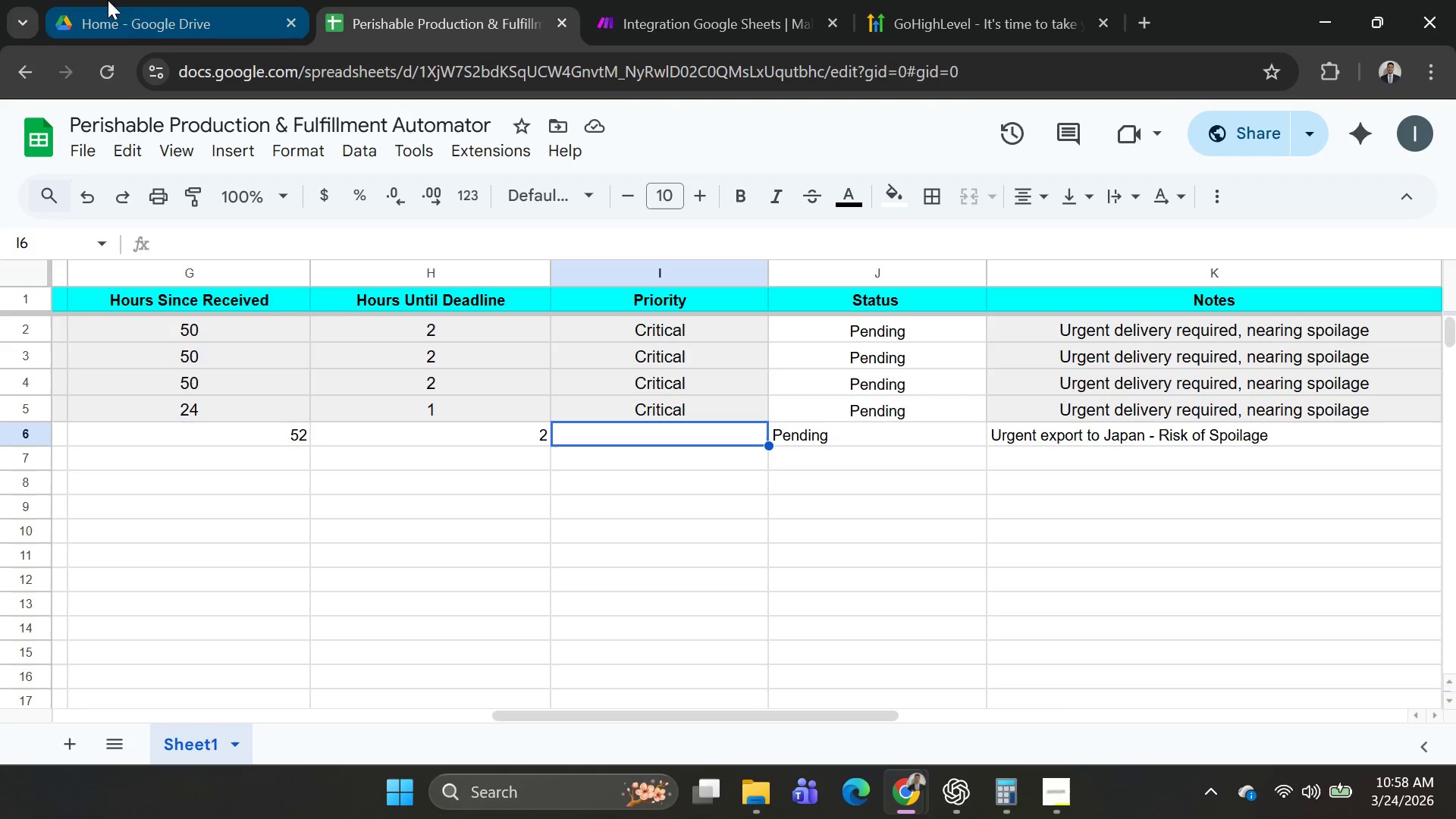 
key(Alt+AltLeft)
 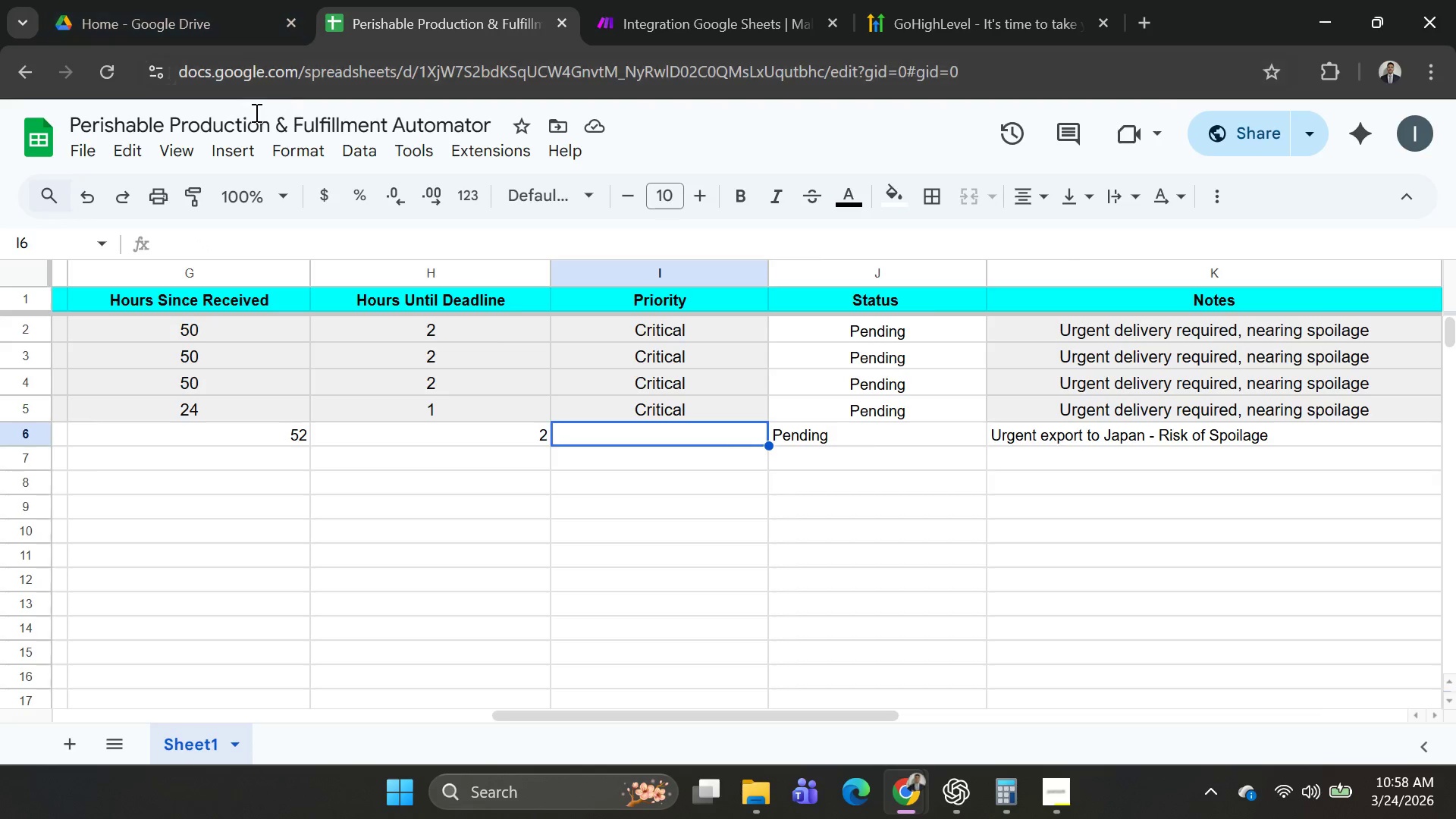 
key(Alt+Tab)
 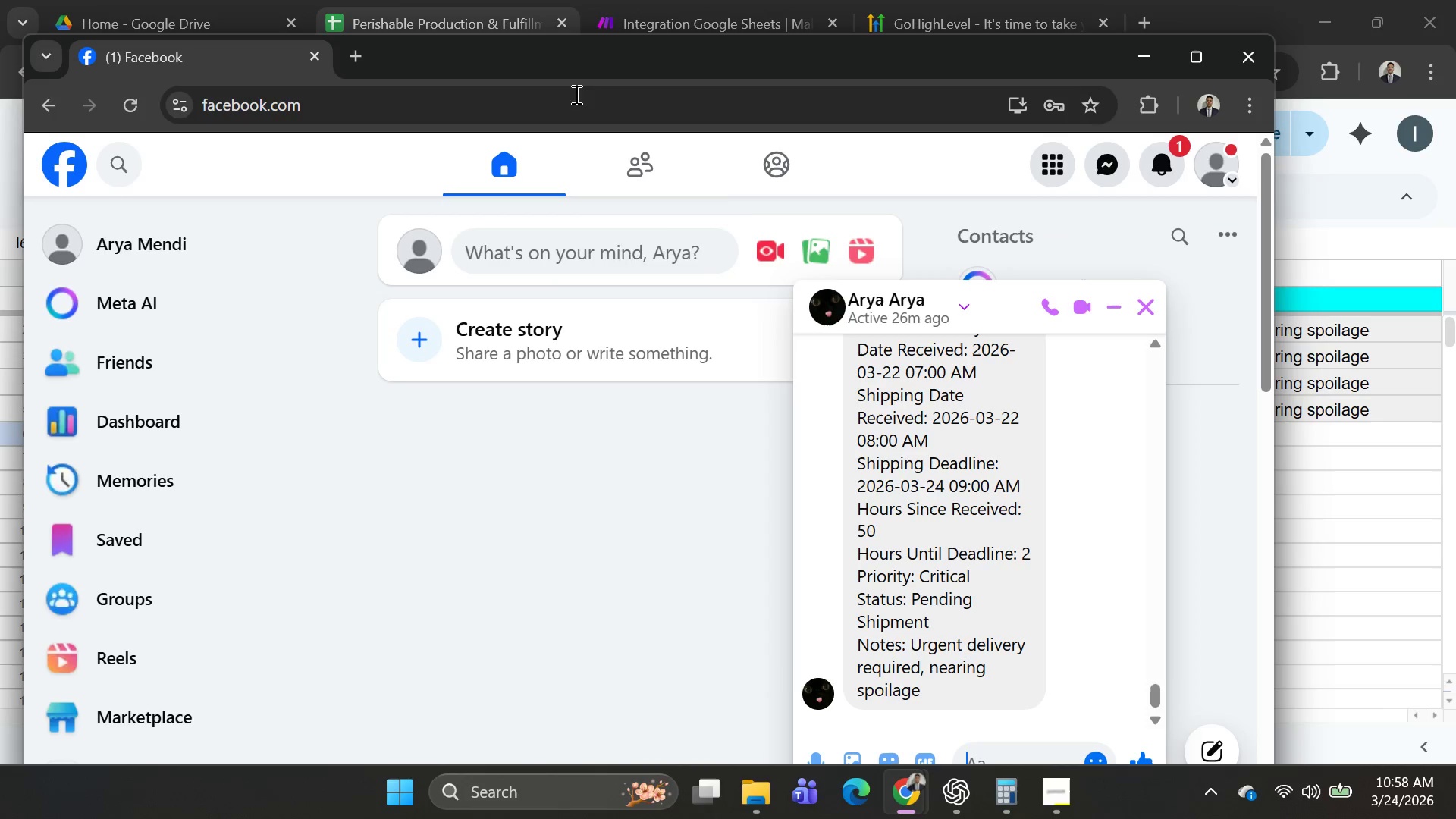 
key(Alt+AltLeft)
 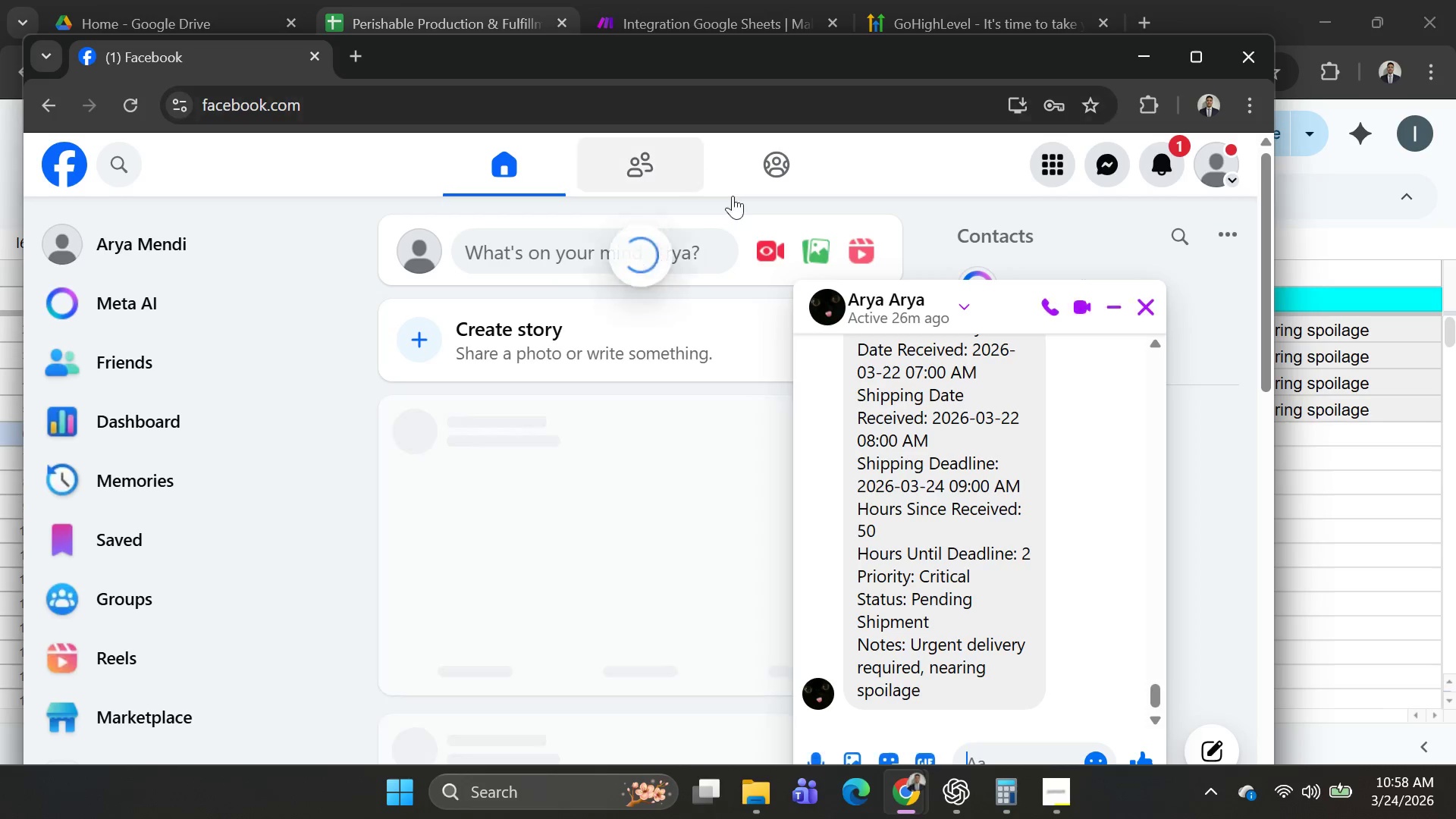 
key(Alt+Tab)
 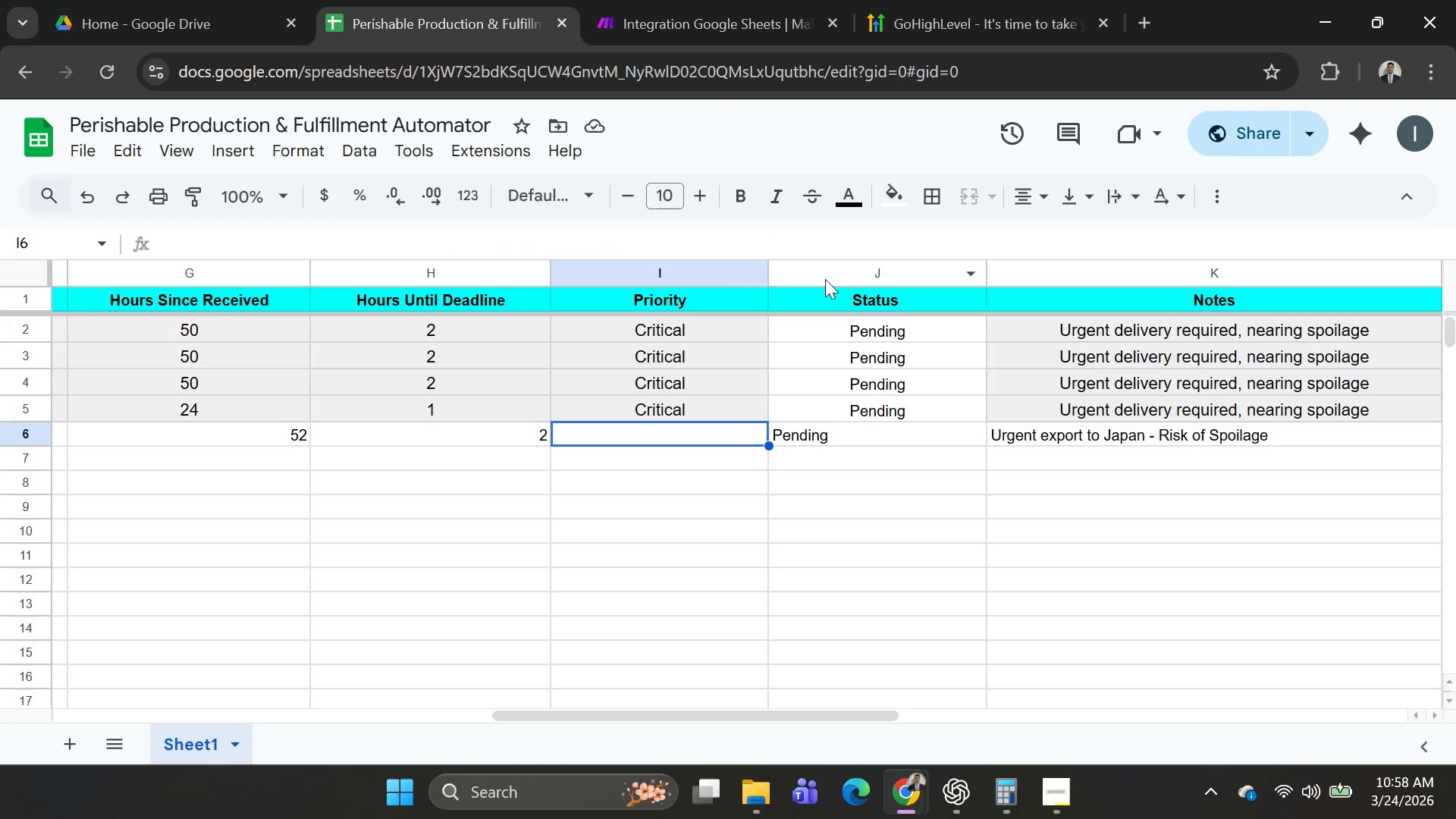 
key(Alt+AltLeft)
 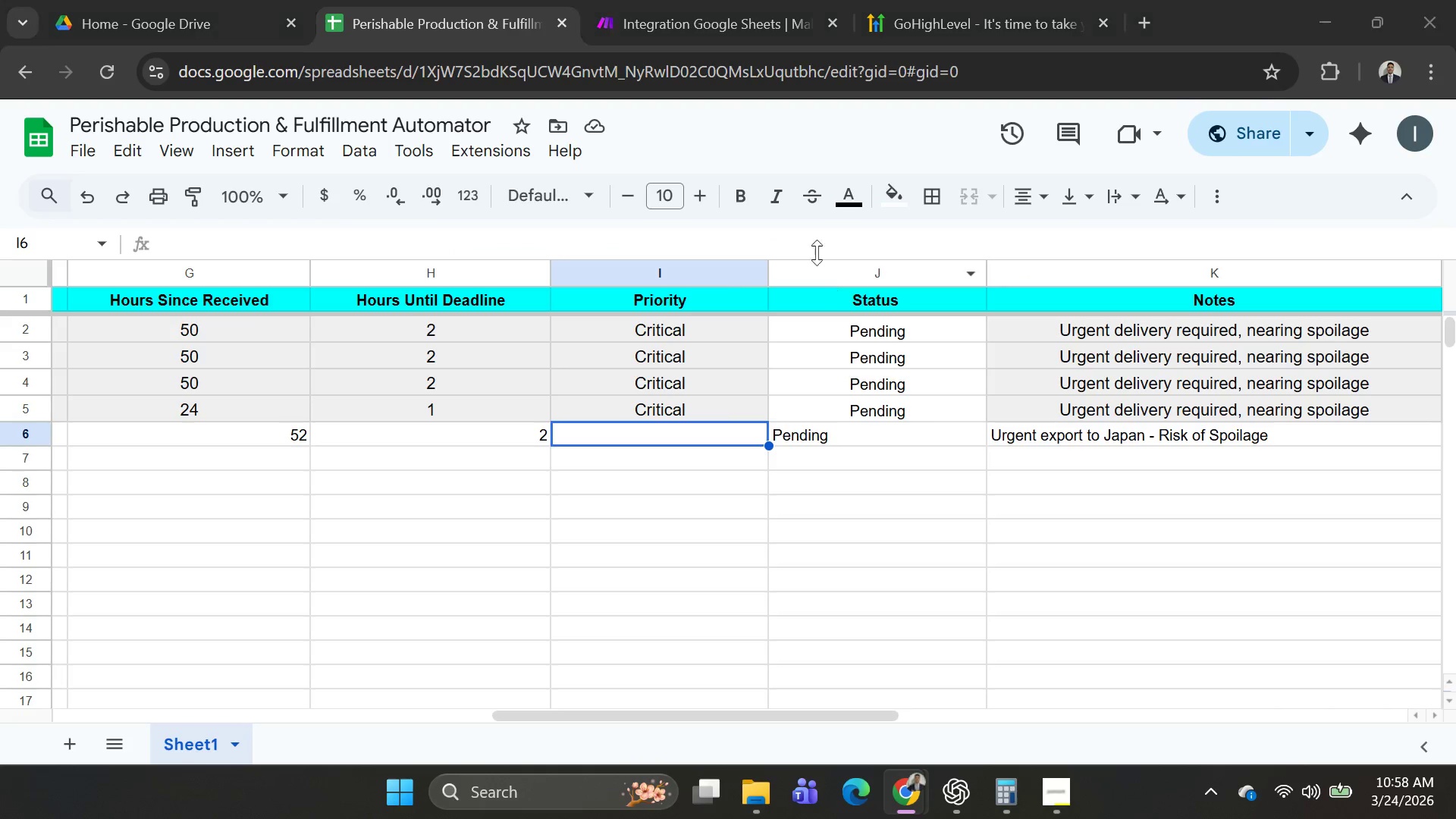 
key(Alt+Tab)
 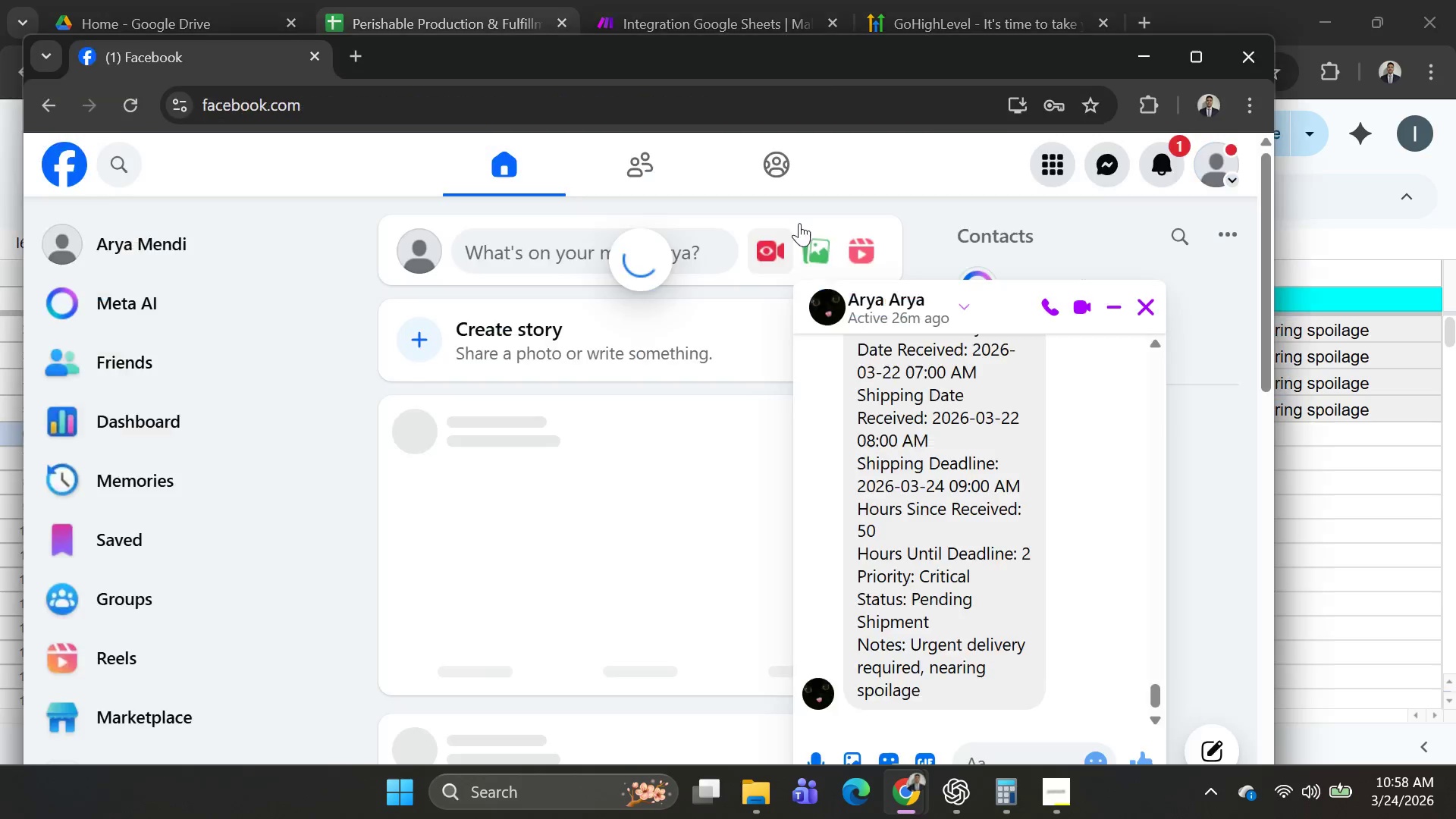 
key(Alt+AltLeft)
 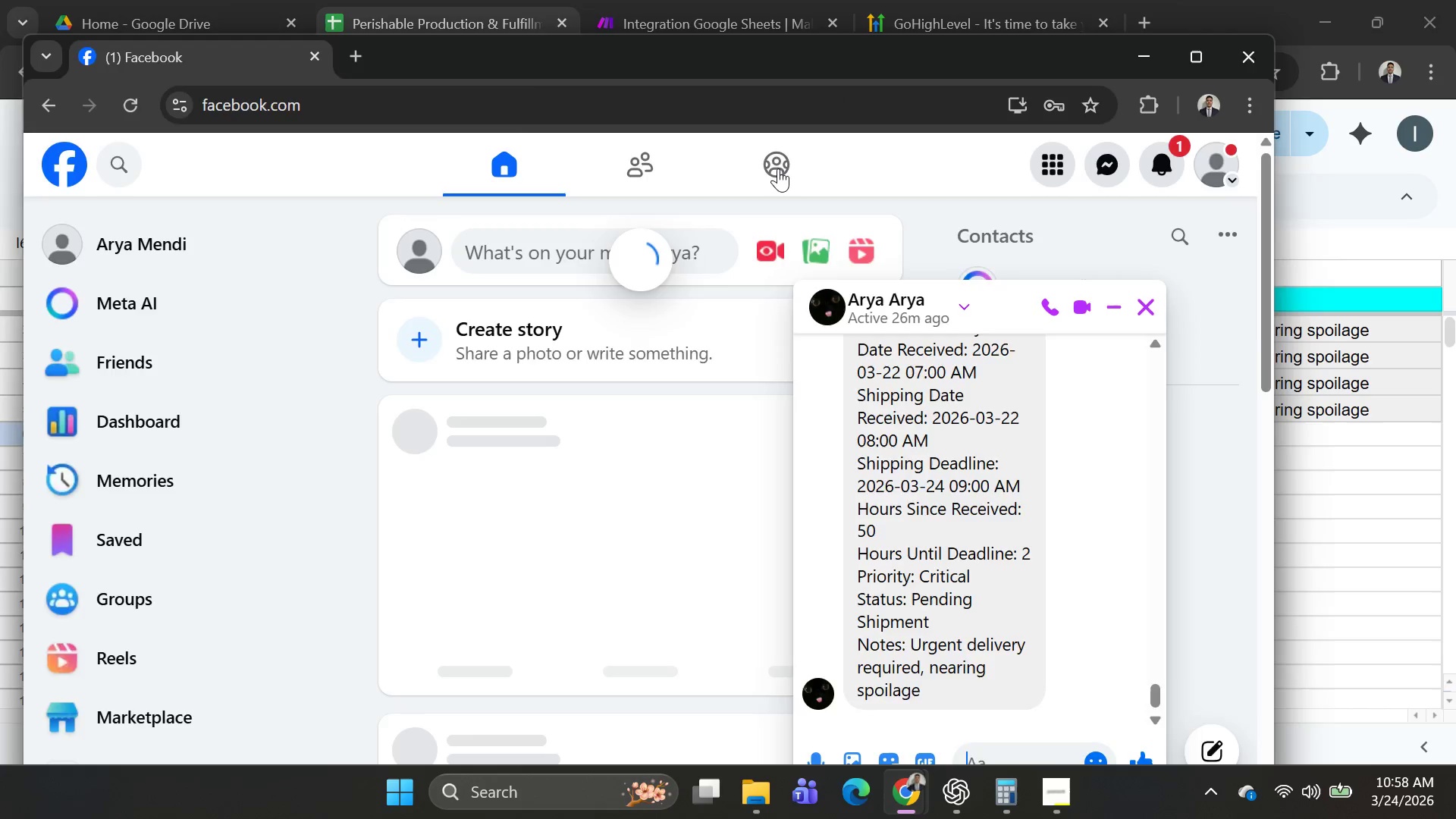 
key(Alt+Tab)
 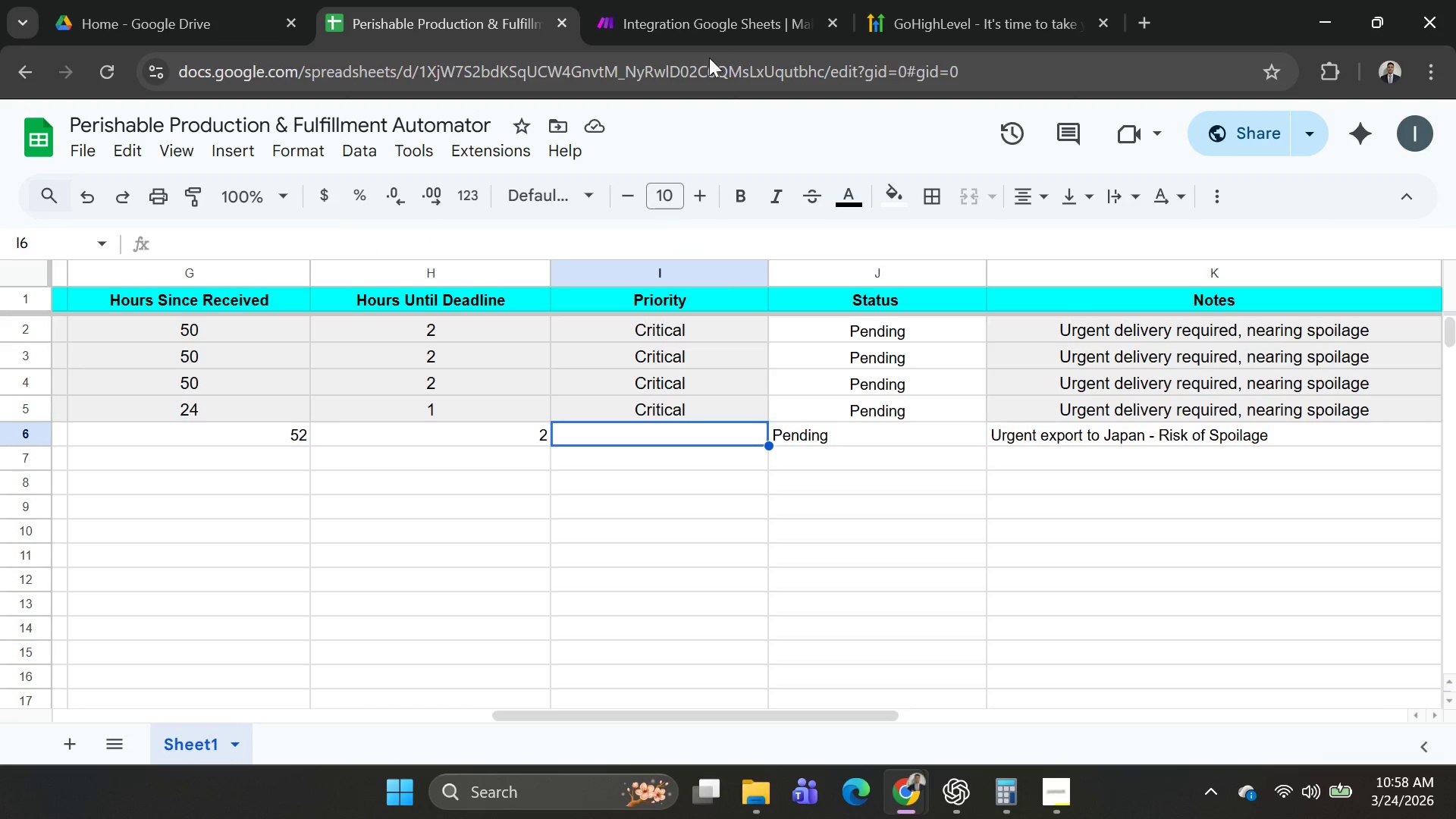 
mouse_move([715, 27])
 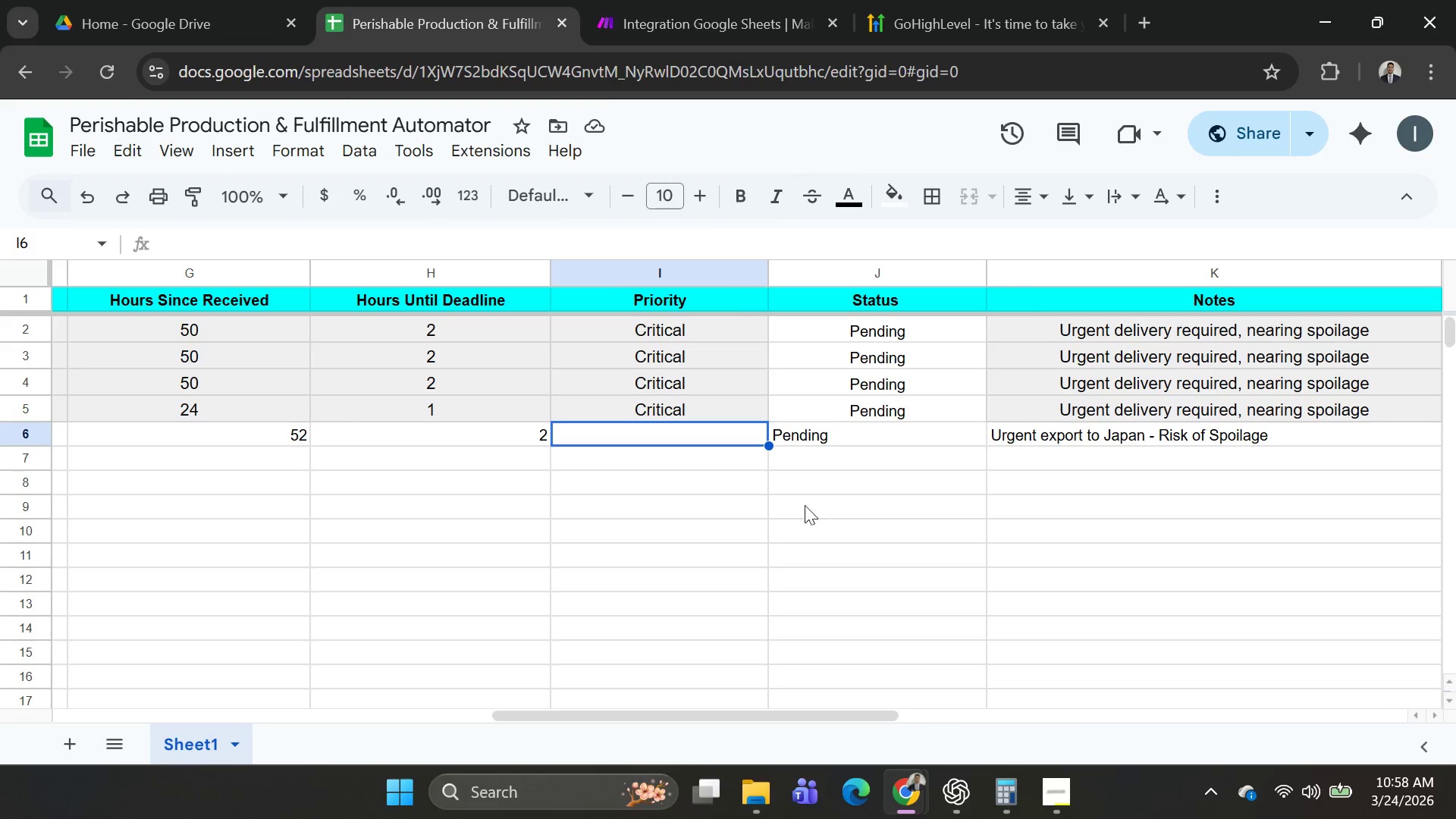 
left_click([661, 7])
 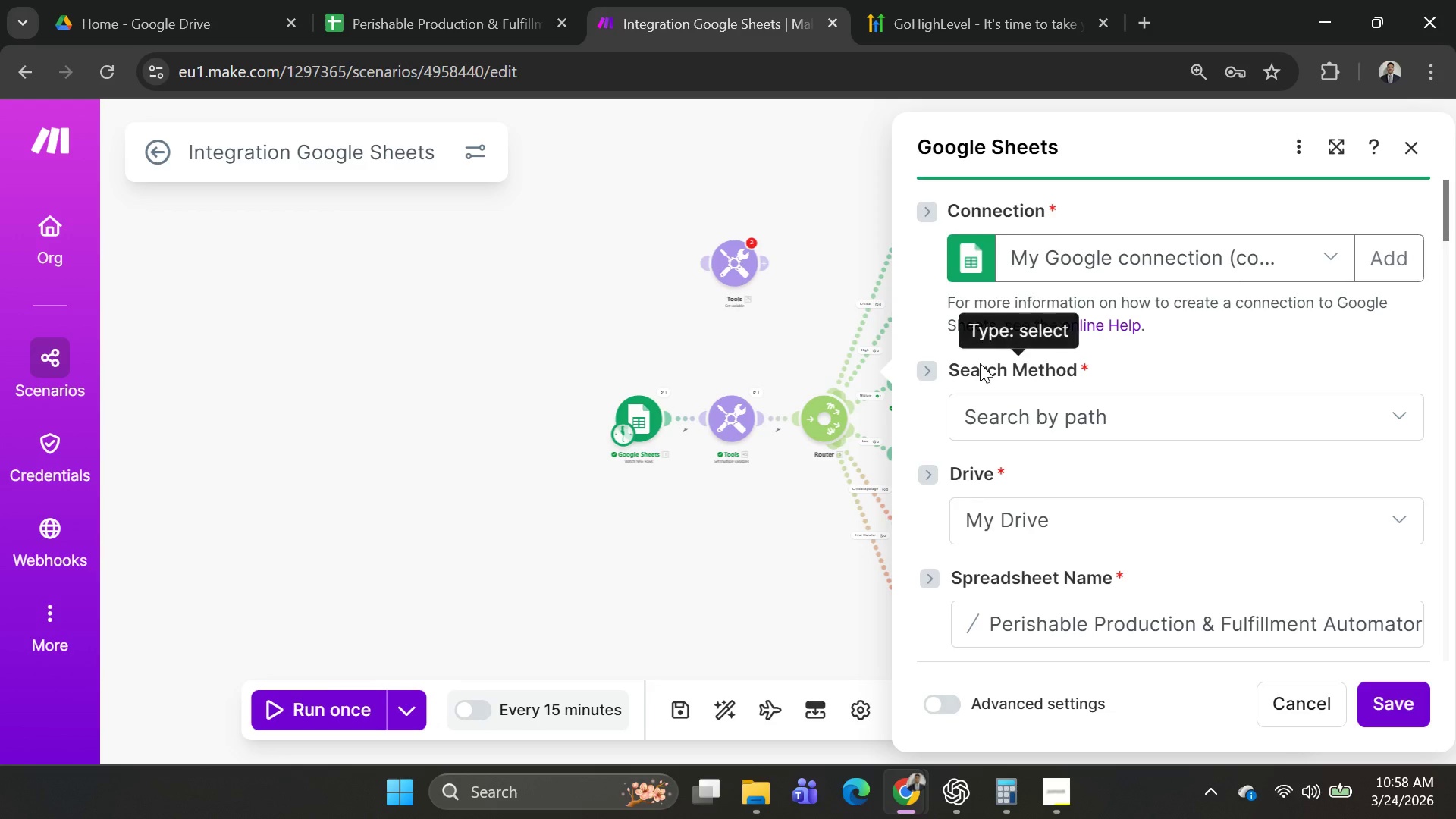 
left_click([763, 300])
 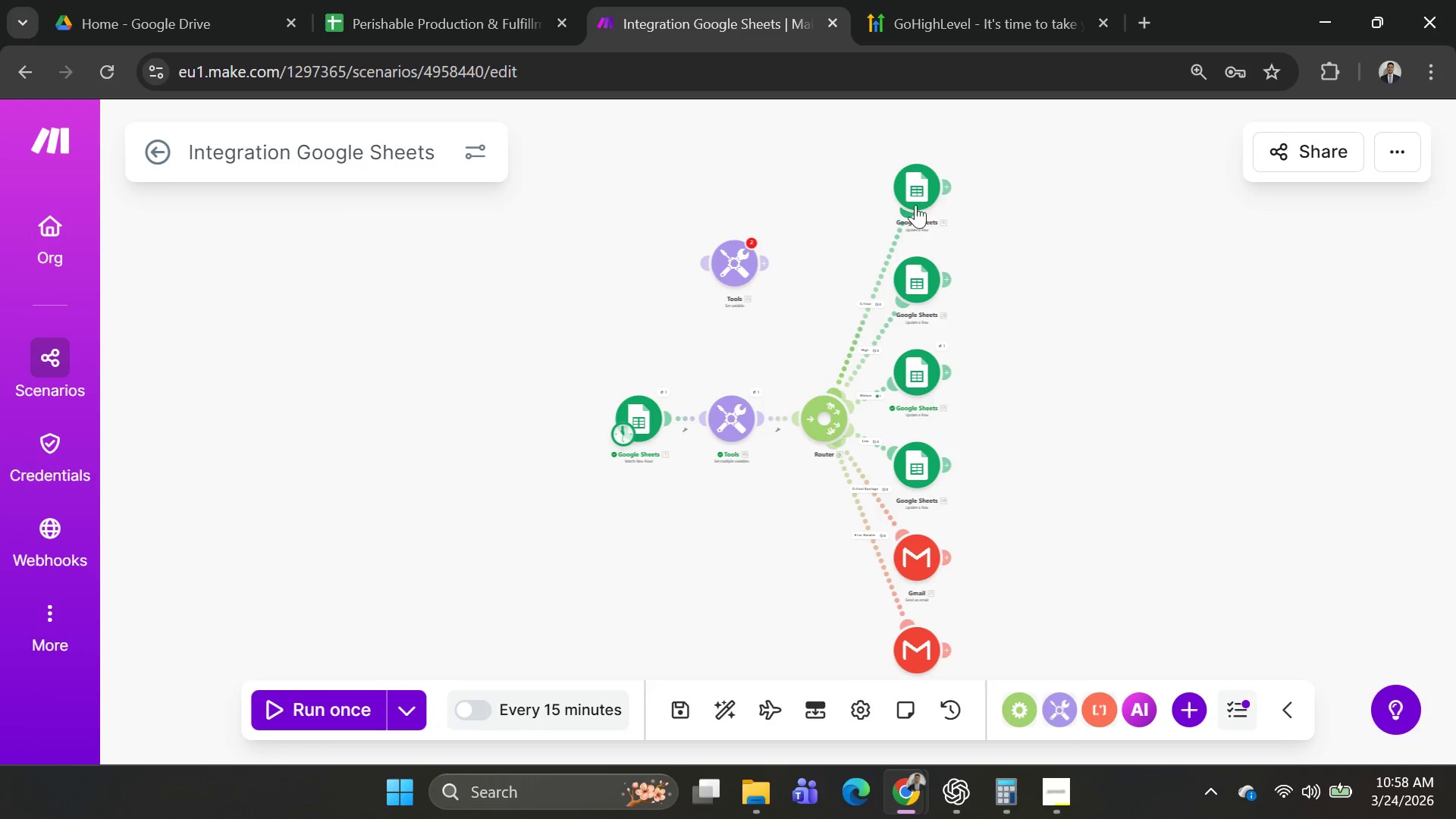 
left_click([915, 200])
 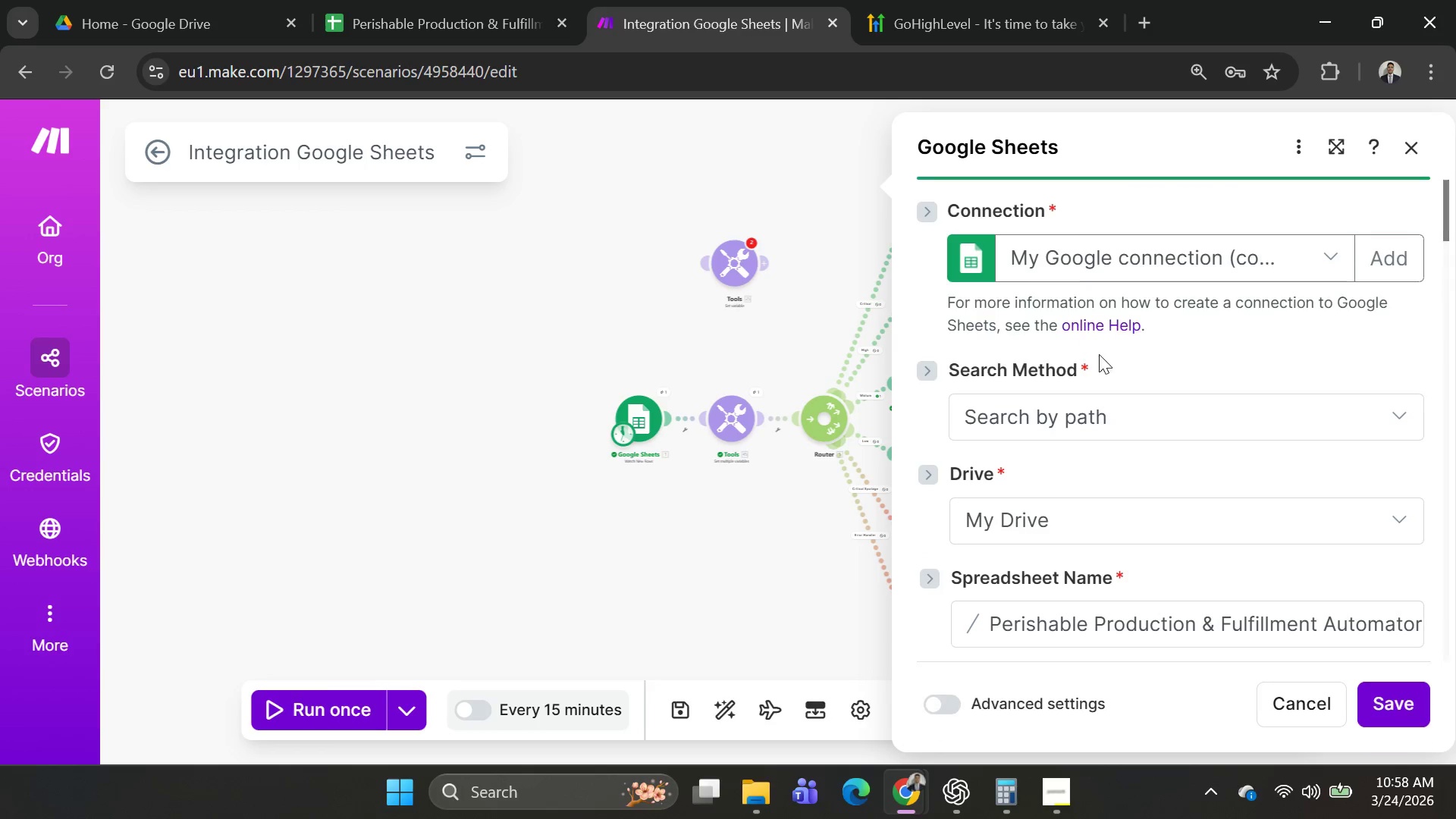 
scroll: coordinate [1137, 412], scroll_direction: down, amount: 17.0
 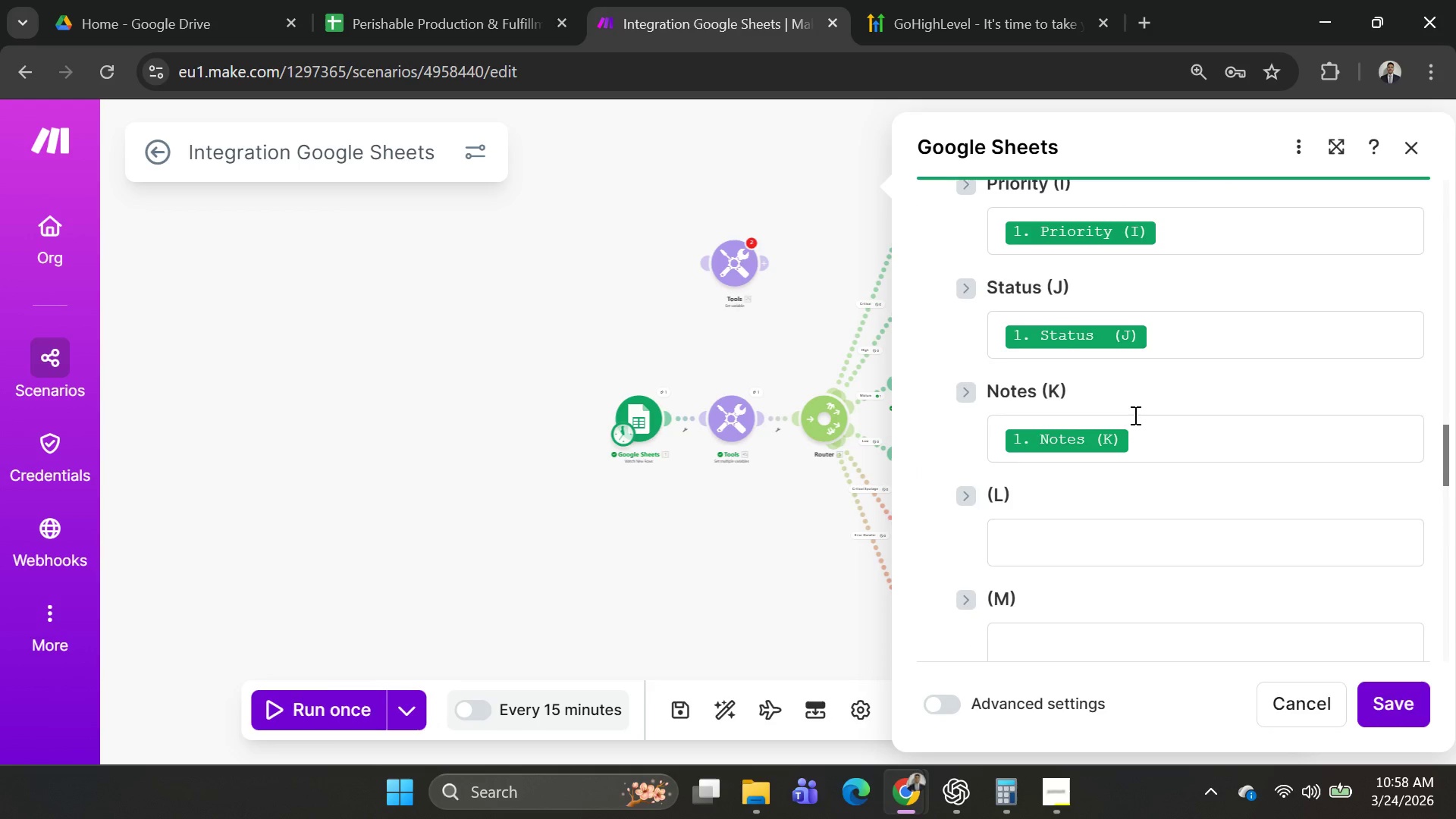 
scroll: coordinate [1134, 415], scroll_direction: up, amount: 1.0
 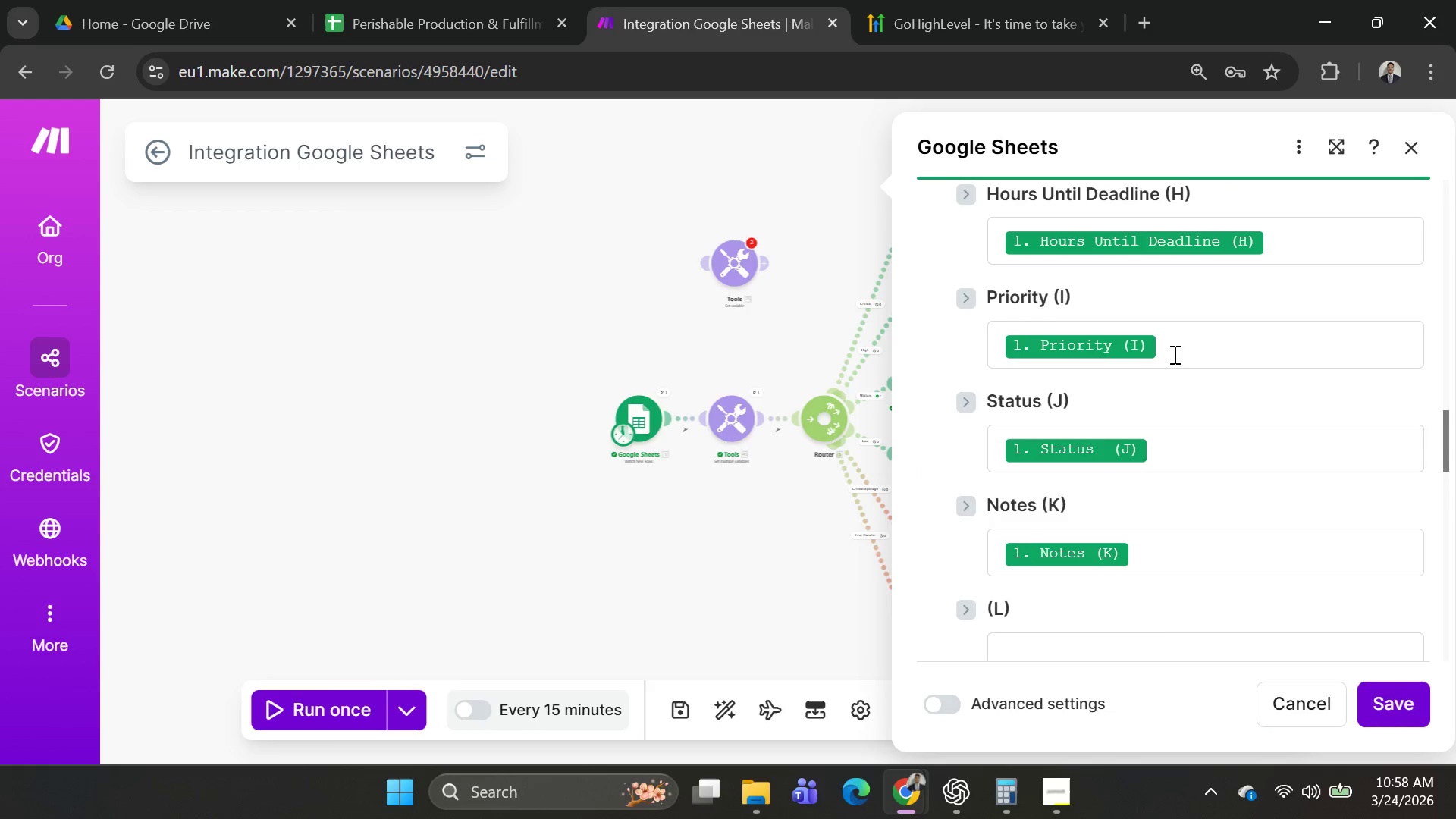 
left_click([1180, 334])
 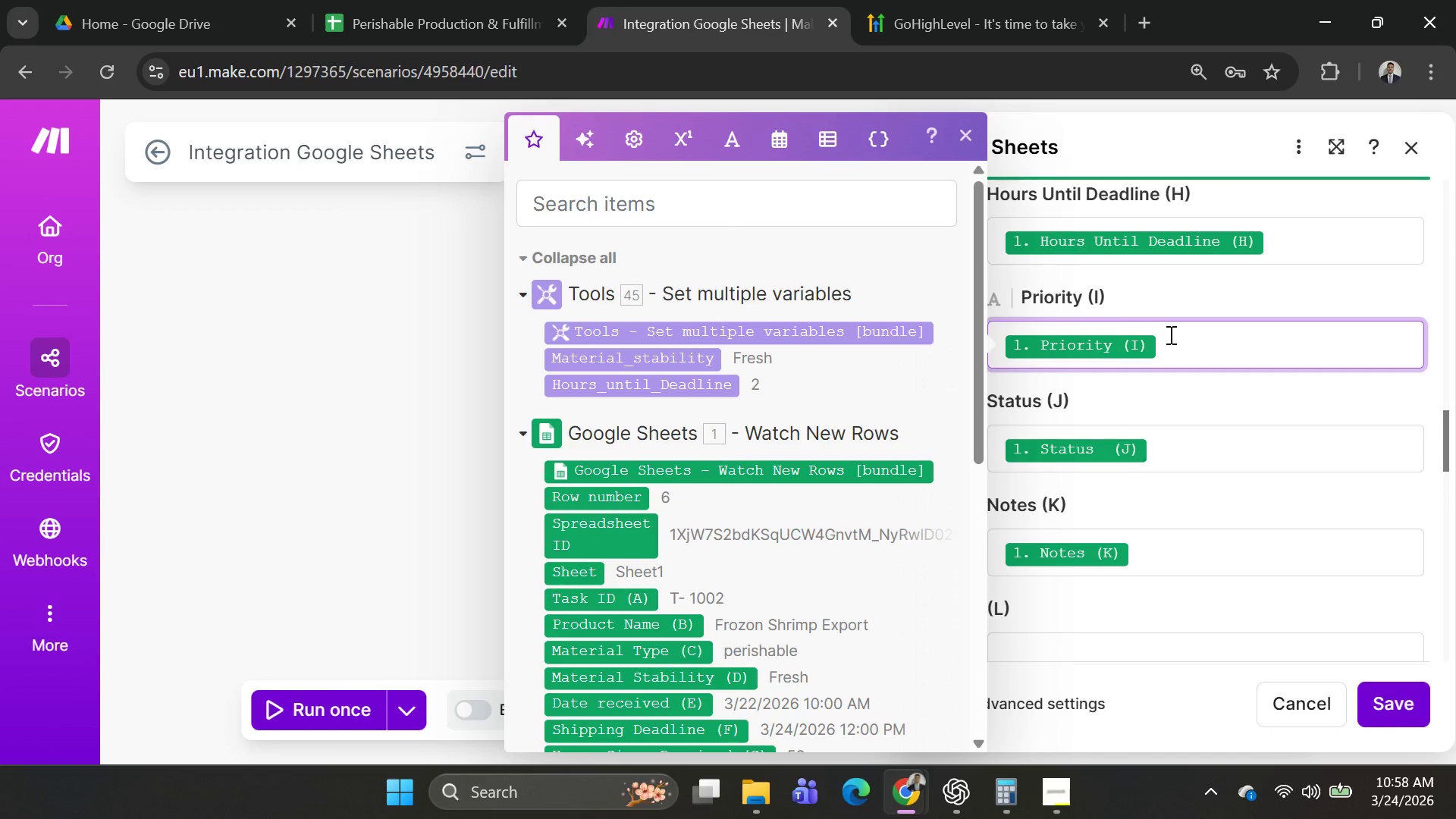 
key(Backspace)
type(Critcal)
key(Backspace)
key(Backspace)
key(Backspace)
type(oc)
key(Backspace)
key(Backspace)
type(ical)
 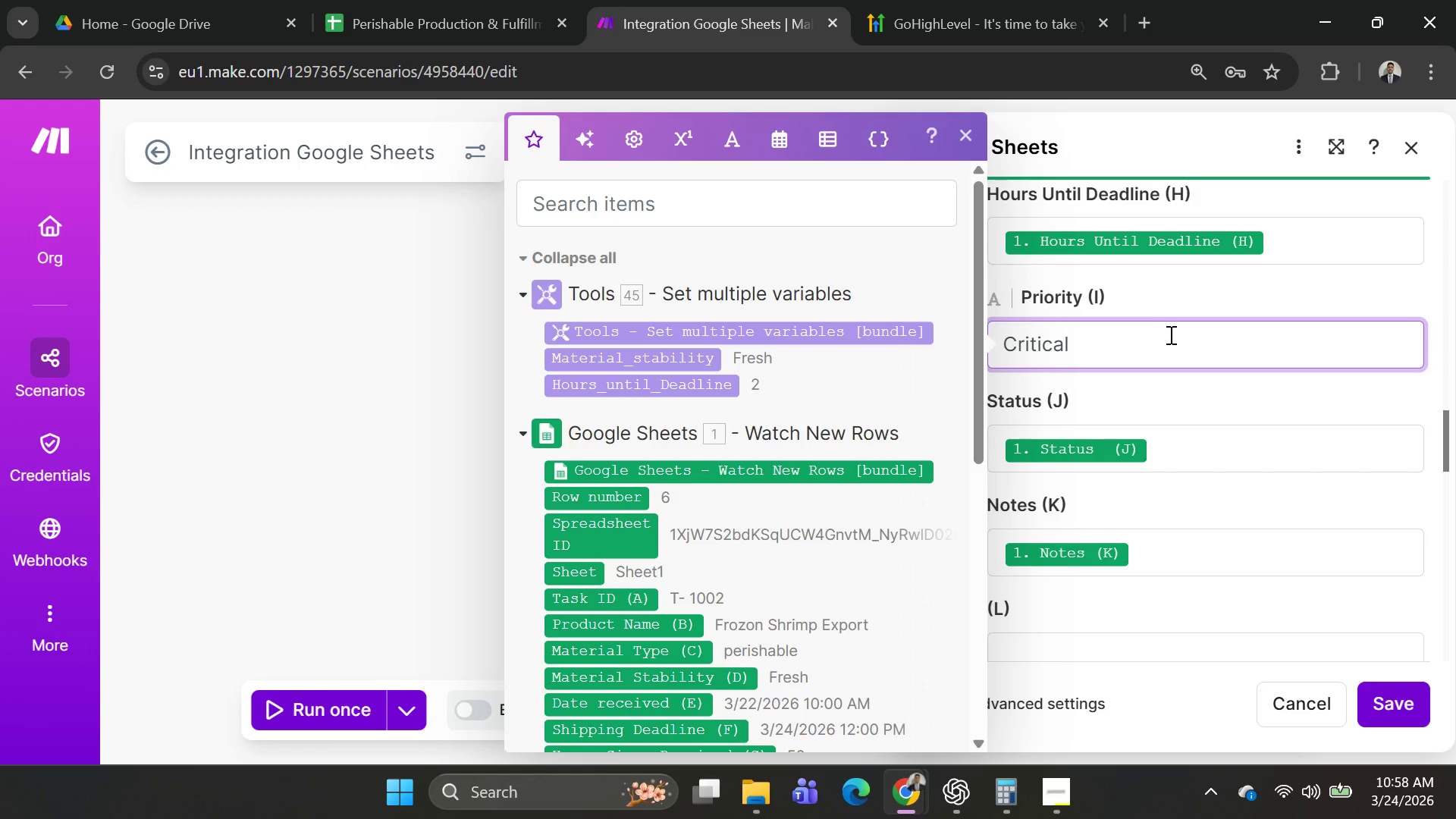 
left_click([1280, 403])
 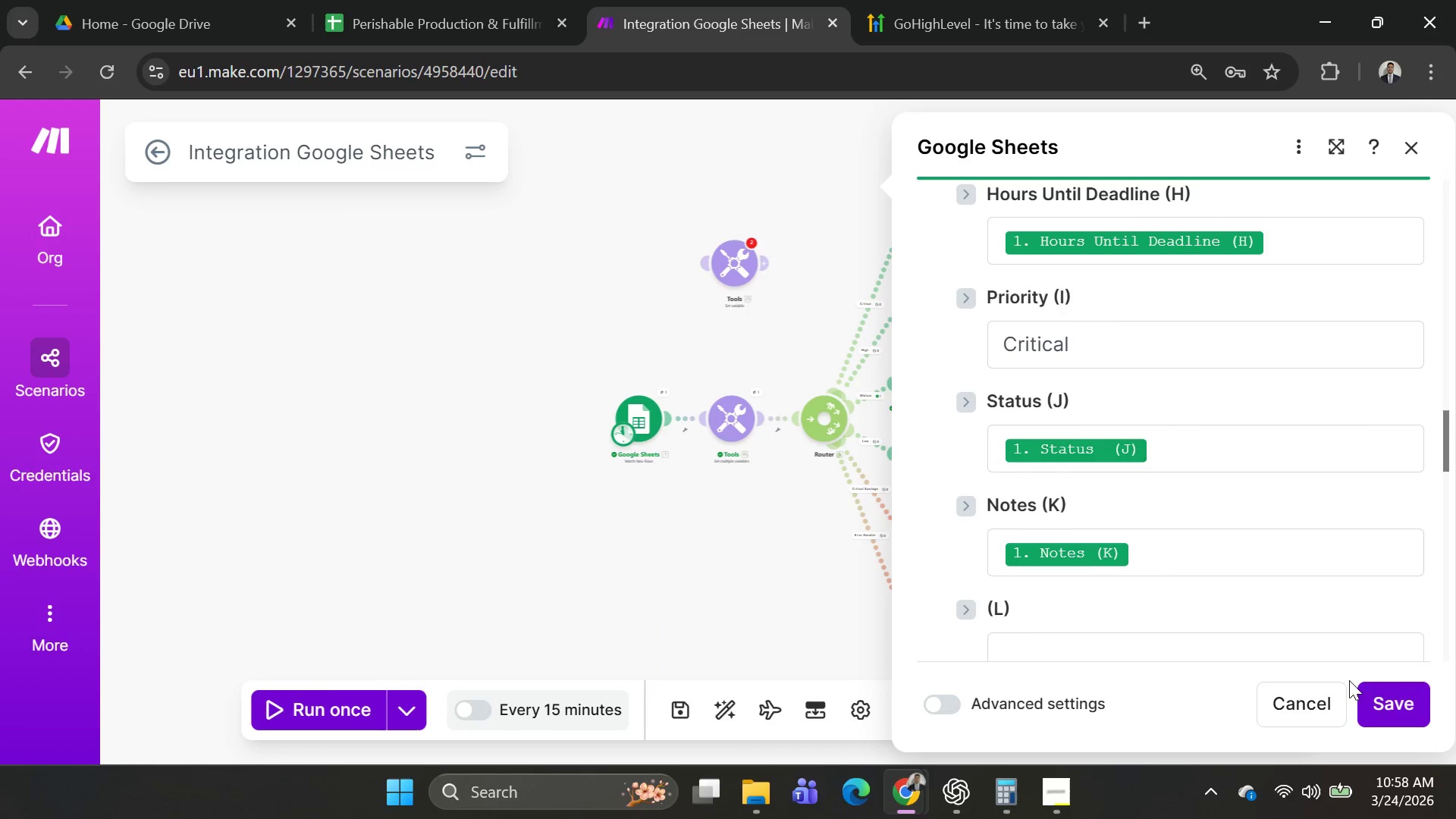 
left_click([1373, 696])
 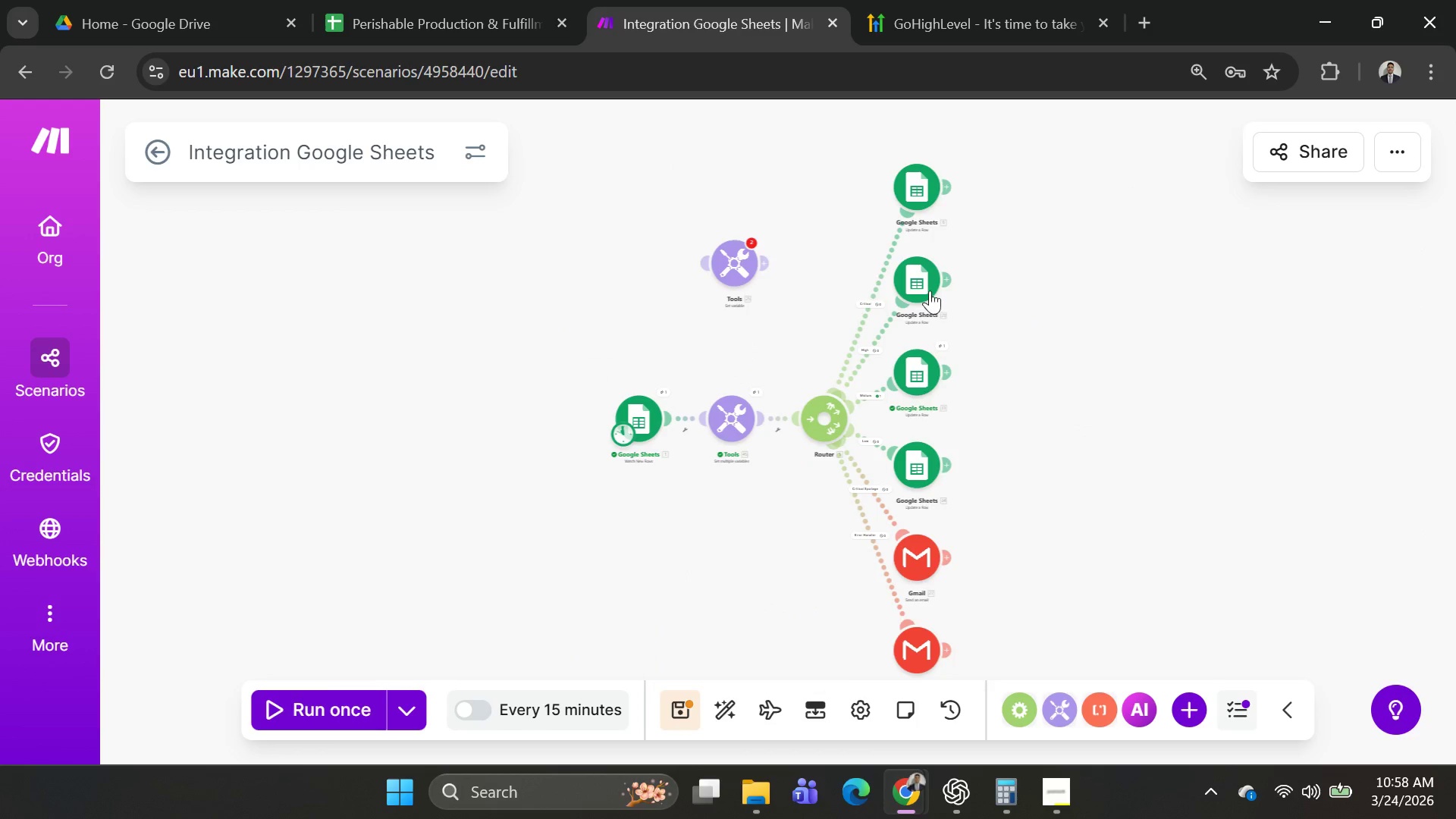 
left_click([929, 290])
 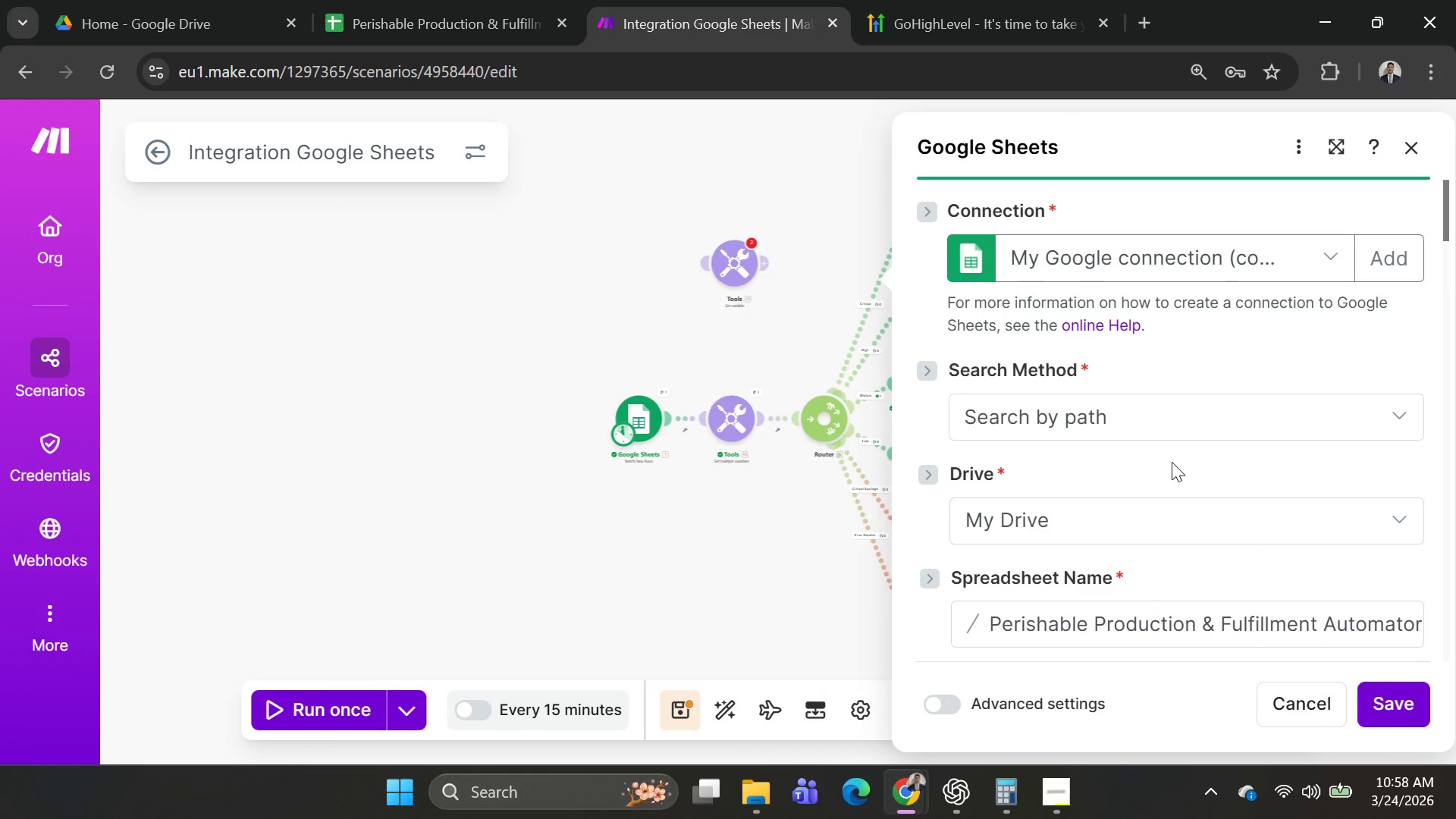 
scroll: coordinate [1187, 454], scroll_direction: down, amount: 5.0
 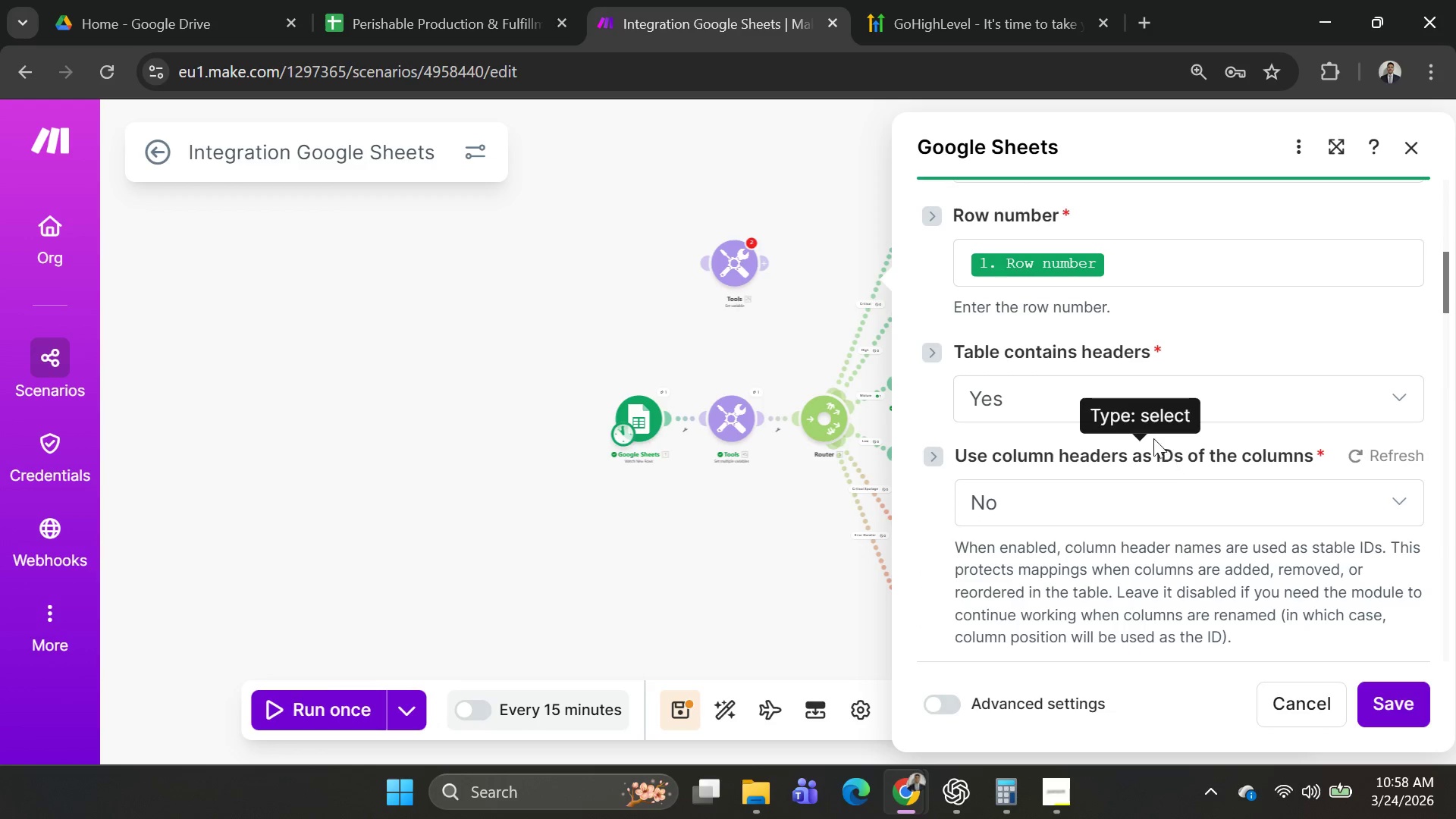 
scroll: coordinate [1136, 414], scroll_direction: up, amount: 2.0
 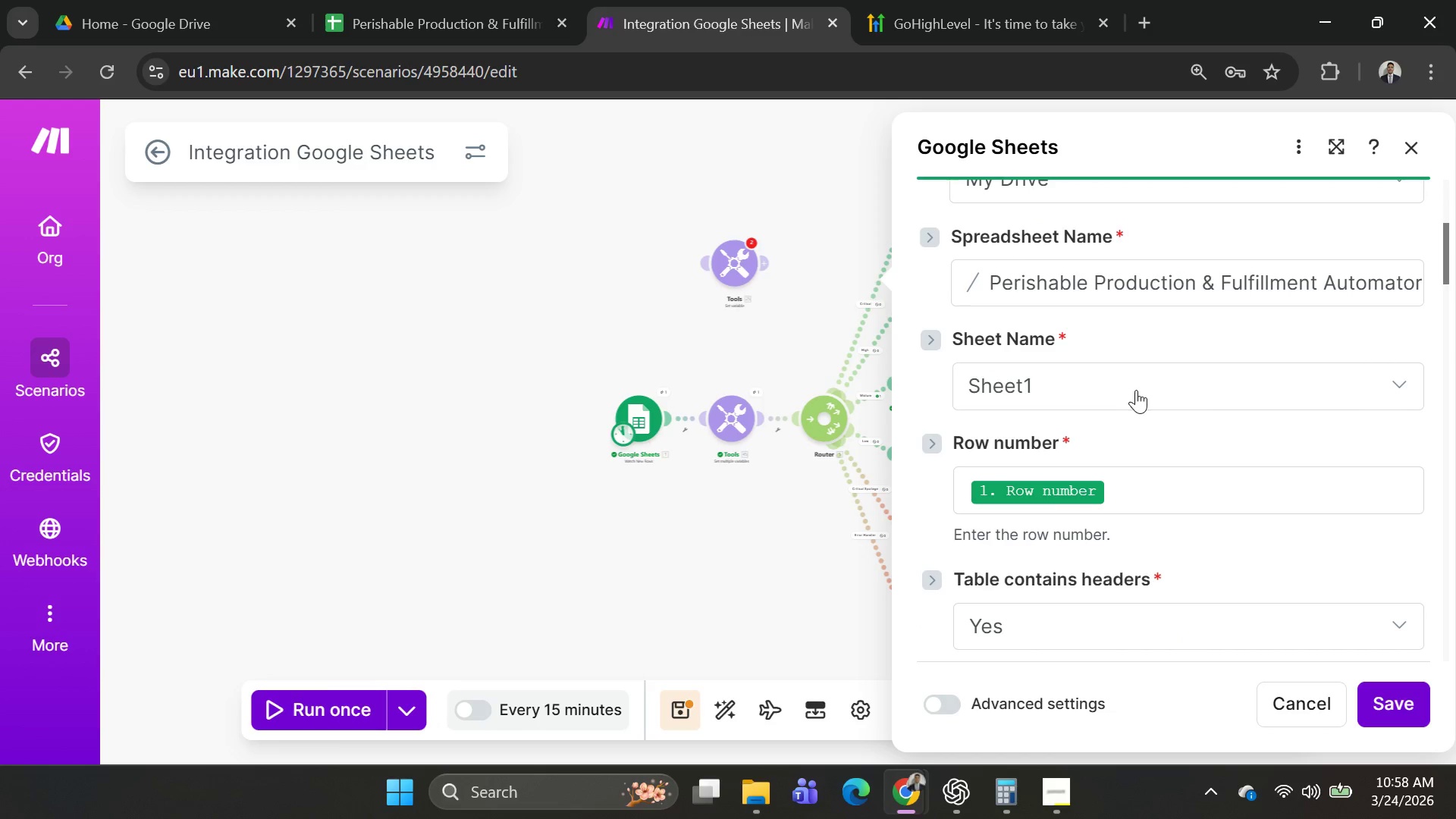 
scroll: coordinate [1146, 401], scroll_direction: down, amount: 15.0
 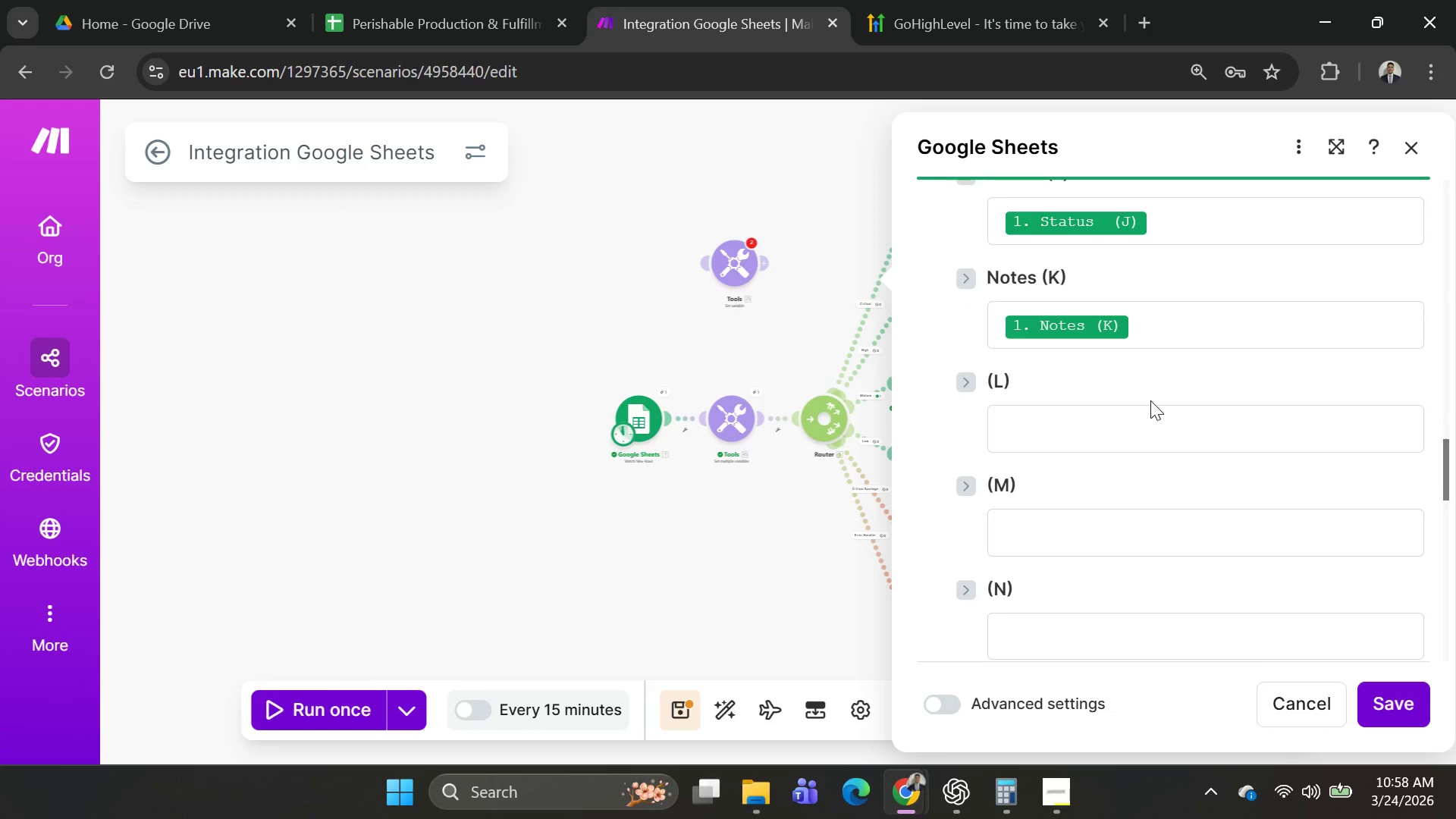 
scroll: coordinate [1147, 400], scroll_direction: up, amount: 2.0
 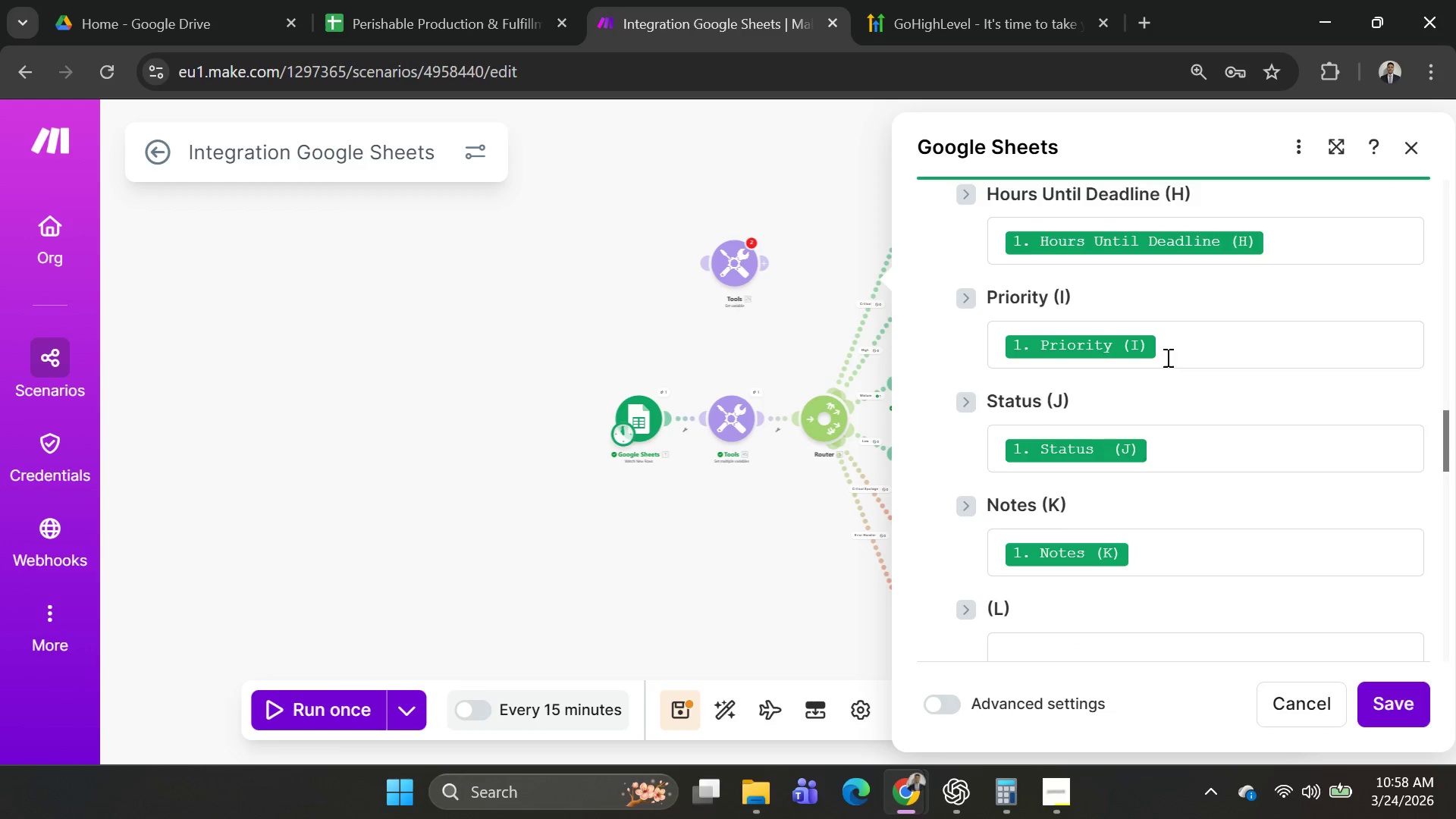 
left_click([1178, 351])
 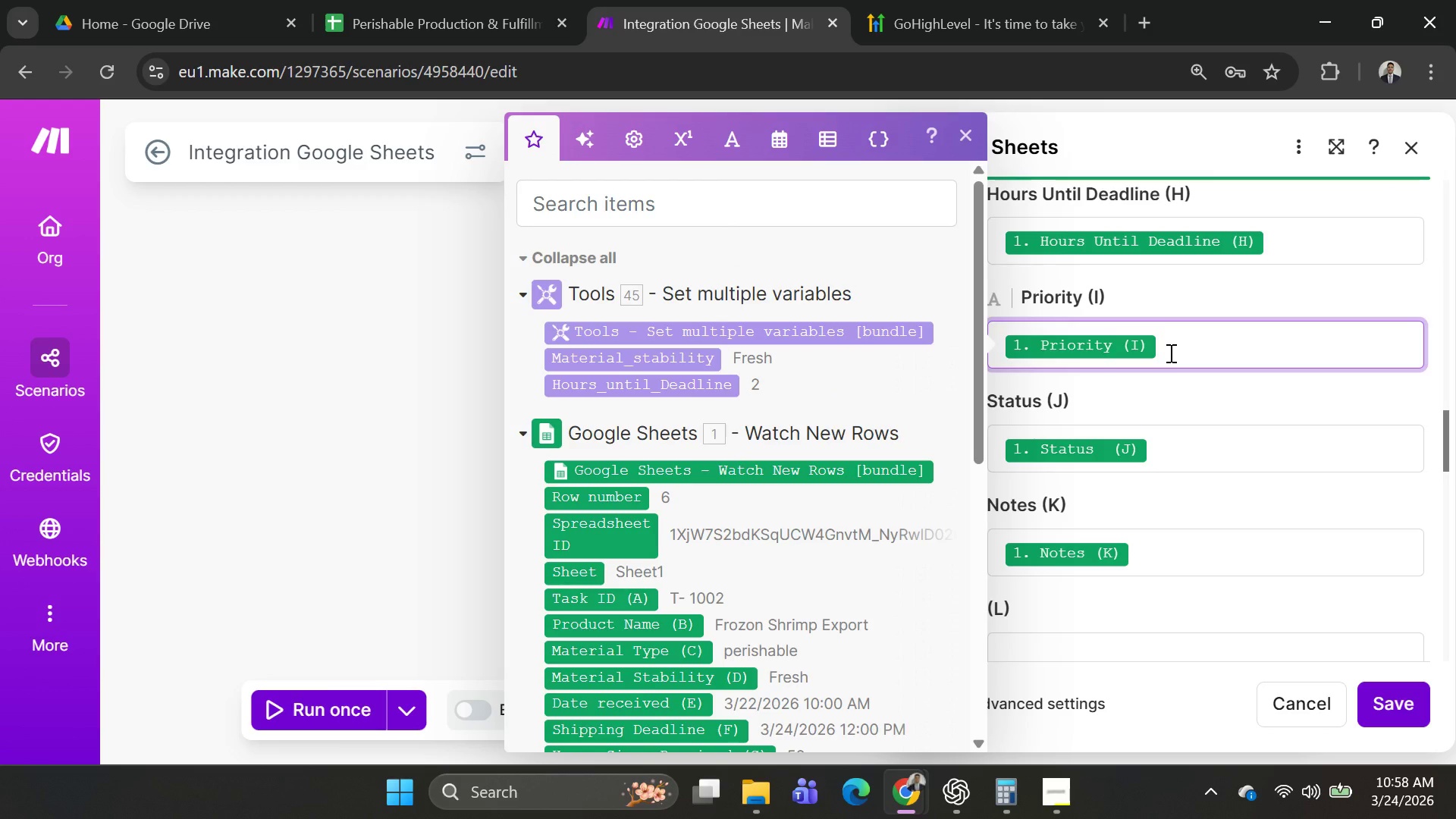 
key(Backspace)
 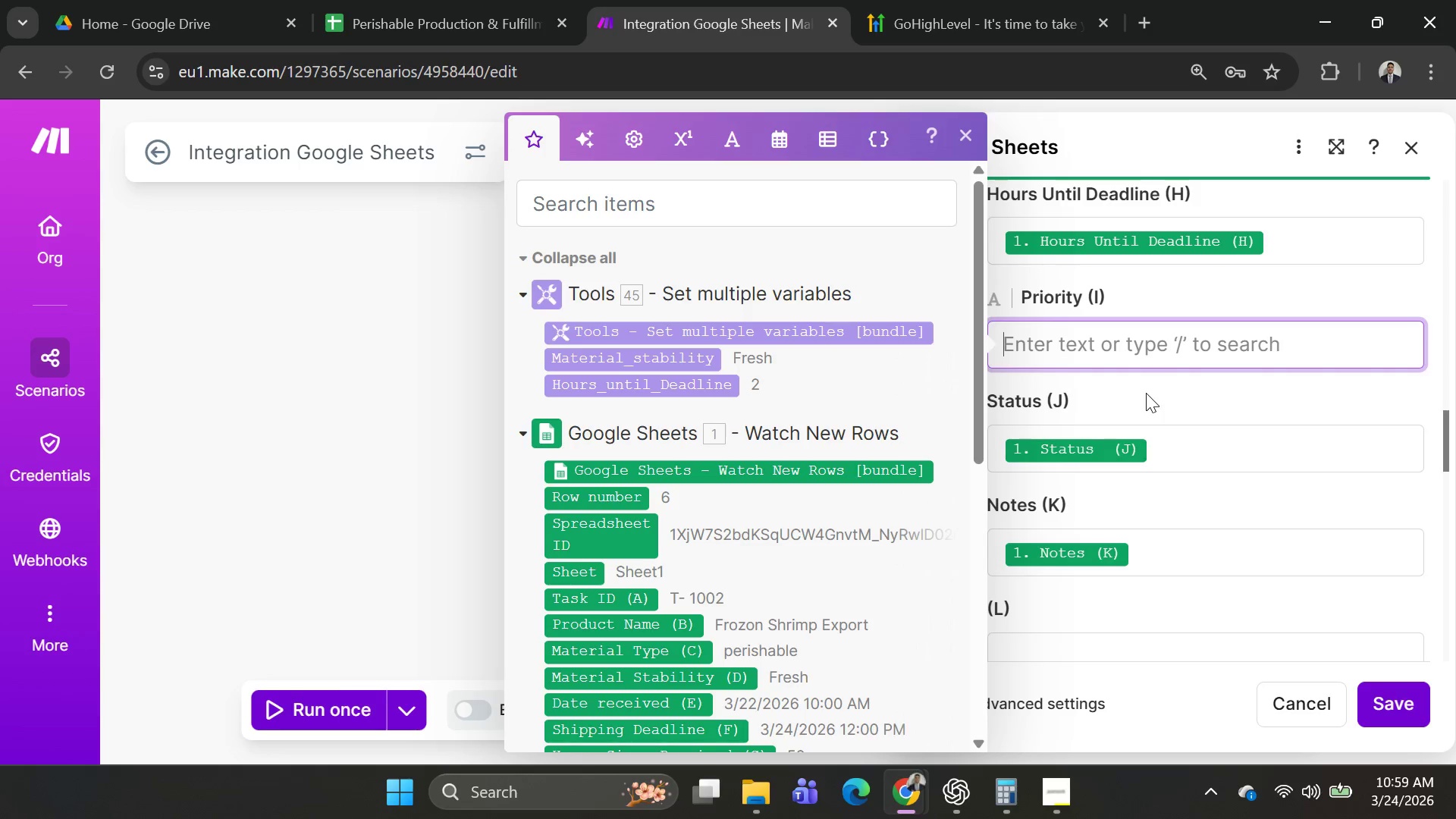 
wait(20.23)
 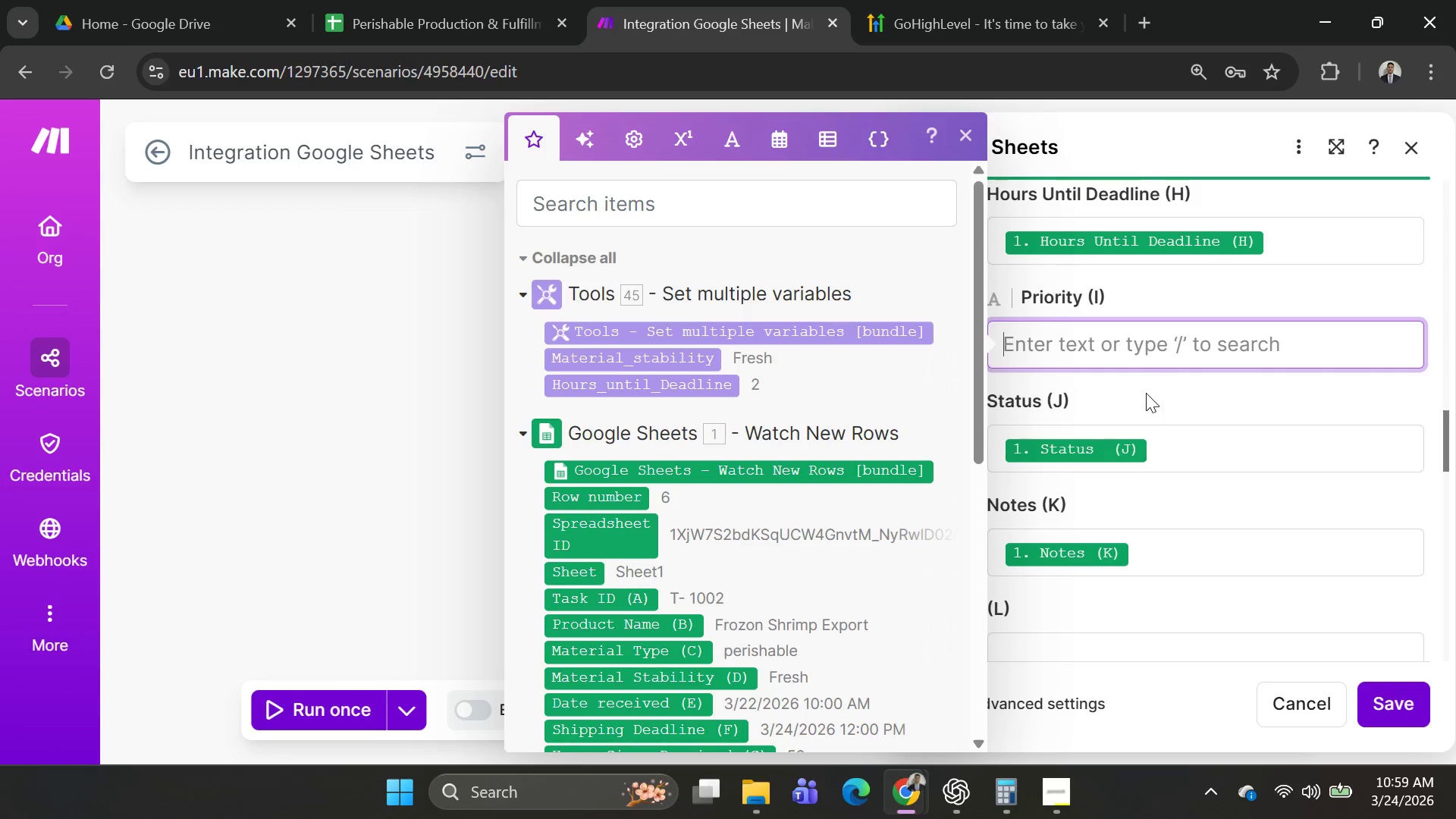 
left_click([1169, 284])
 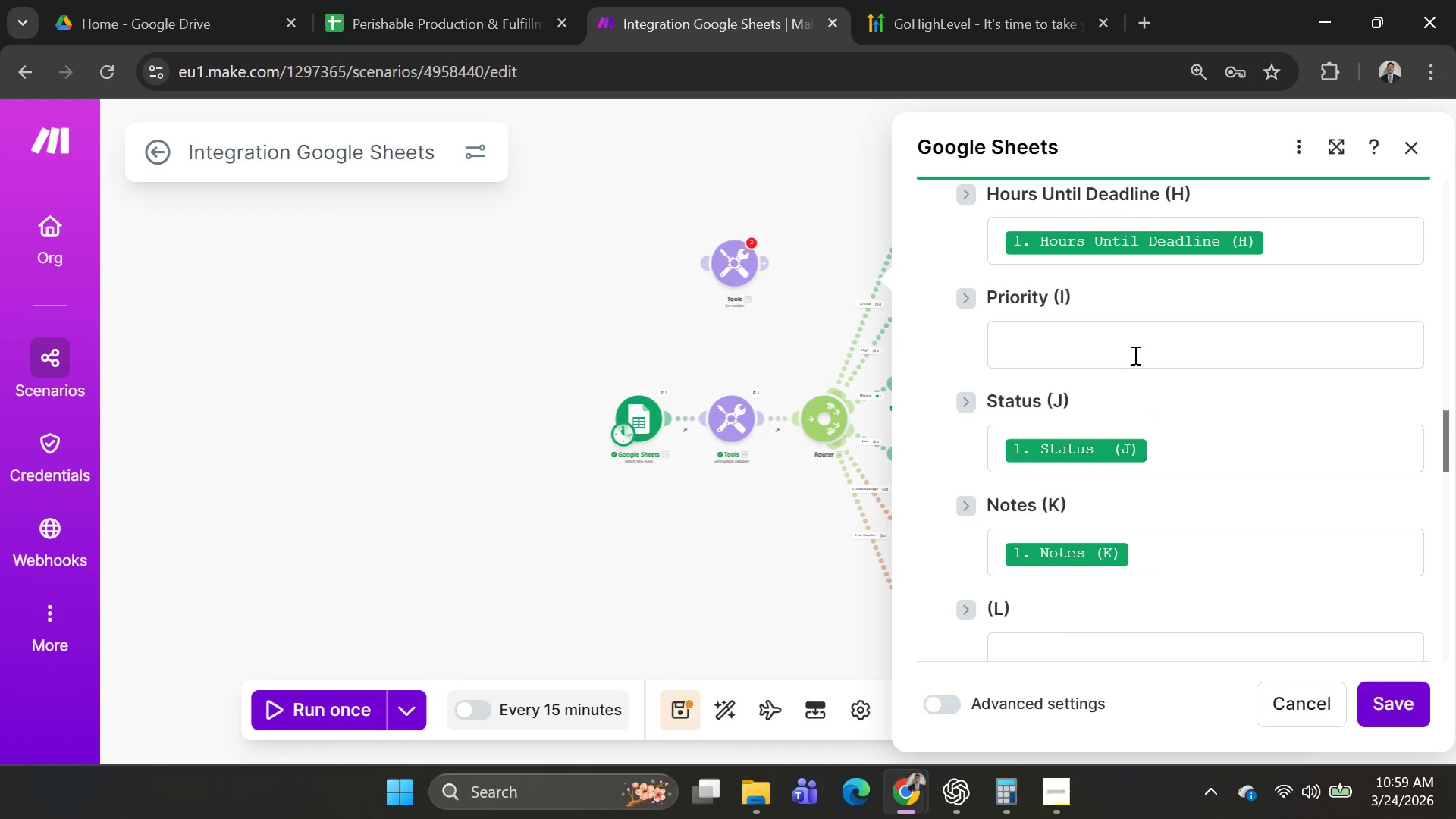 
left_click([1134, 355])
 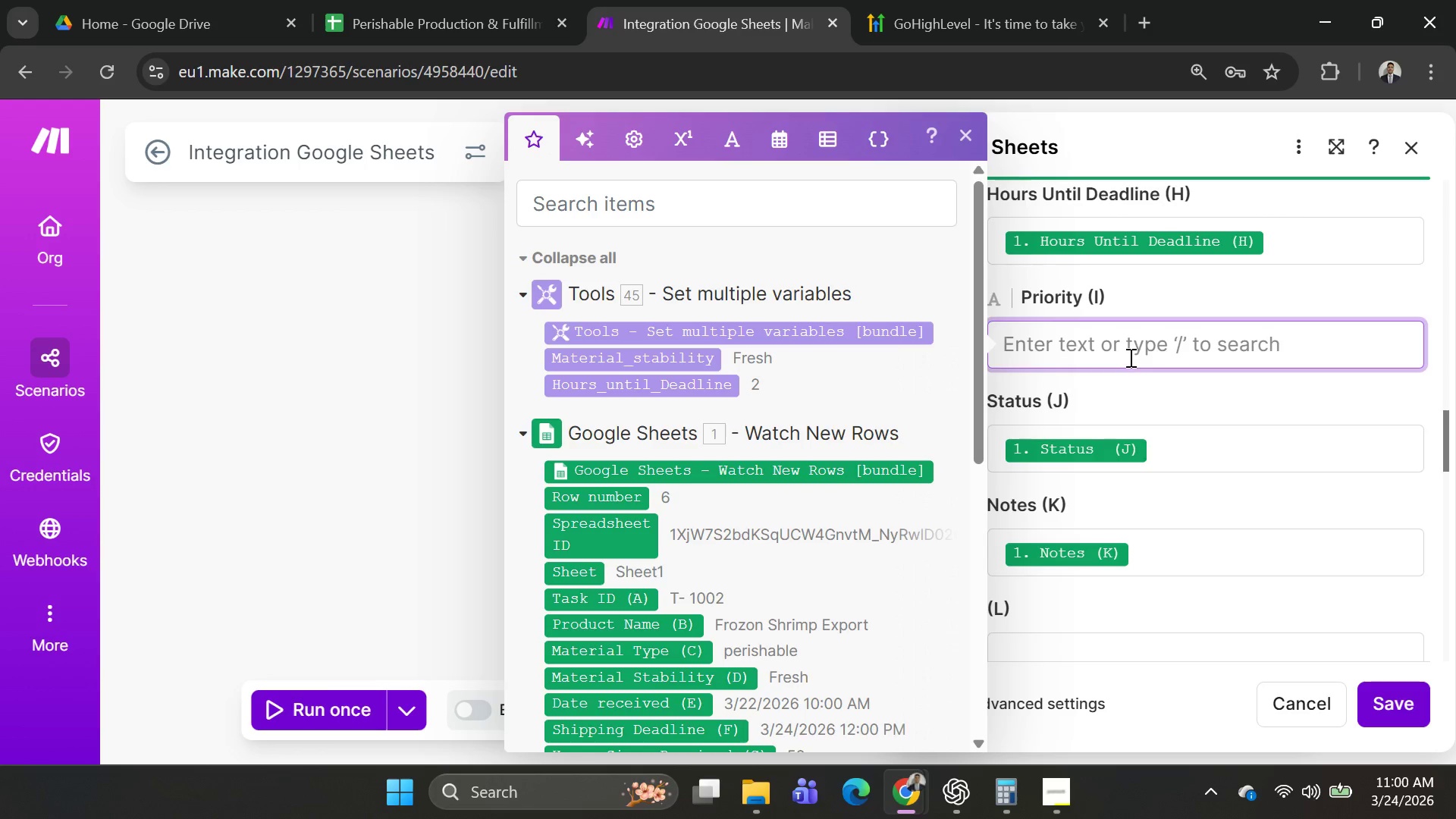 
wait(97.17)
 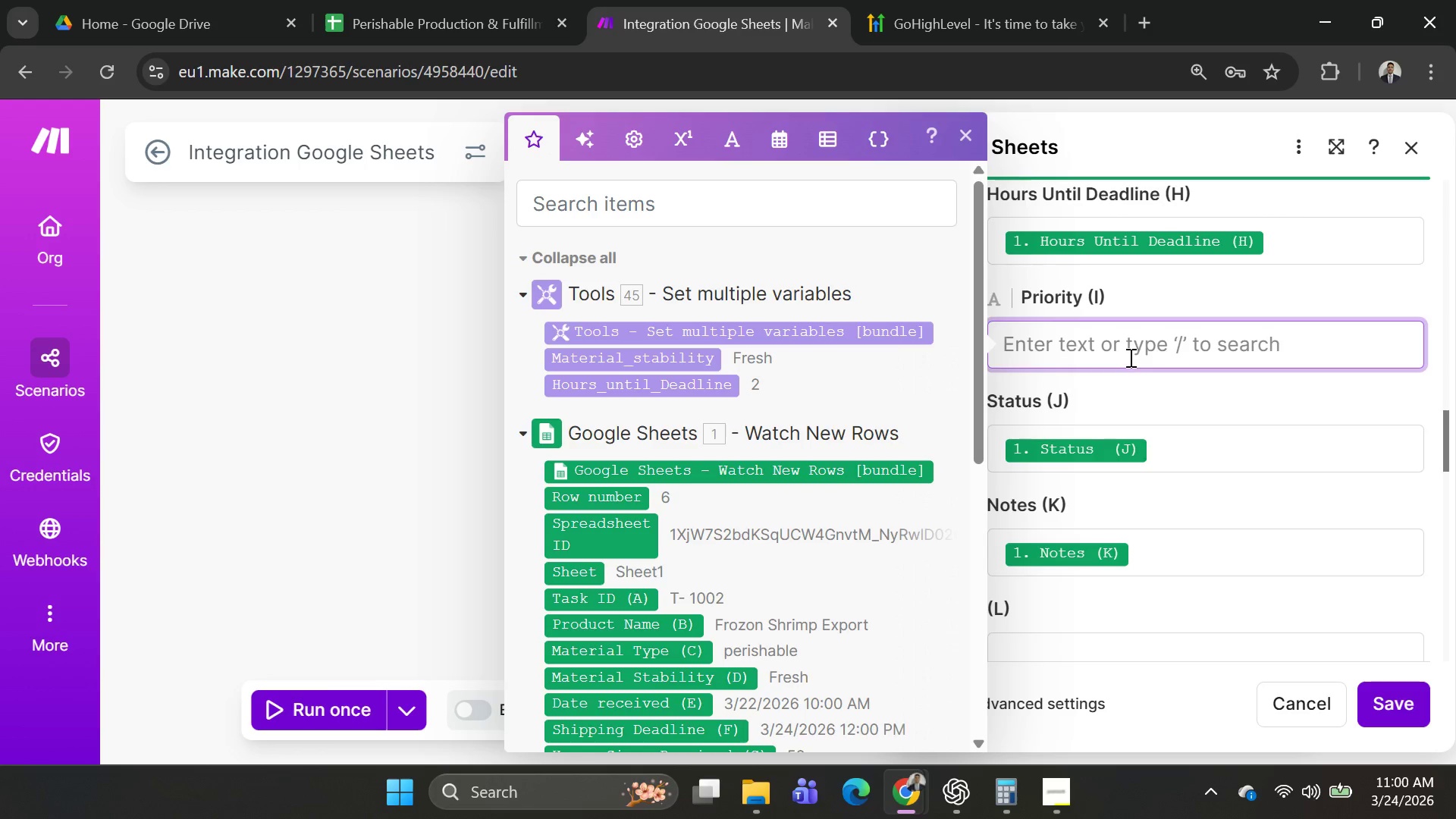 
left_click([1148, 351])
 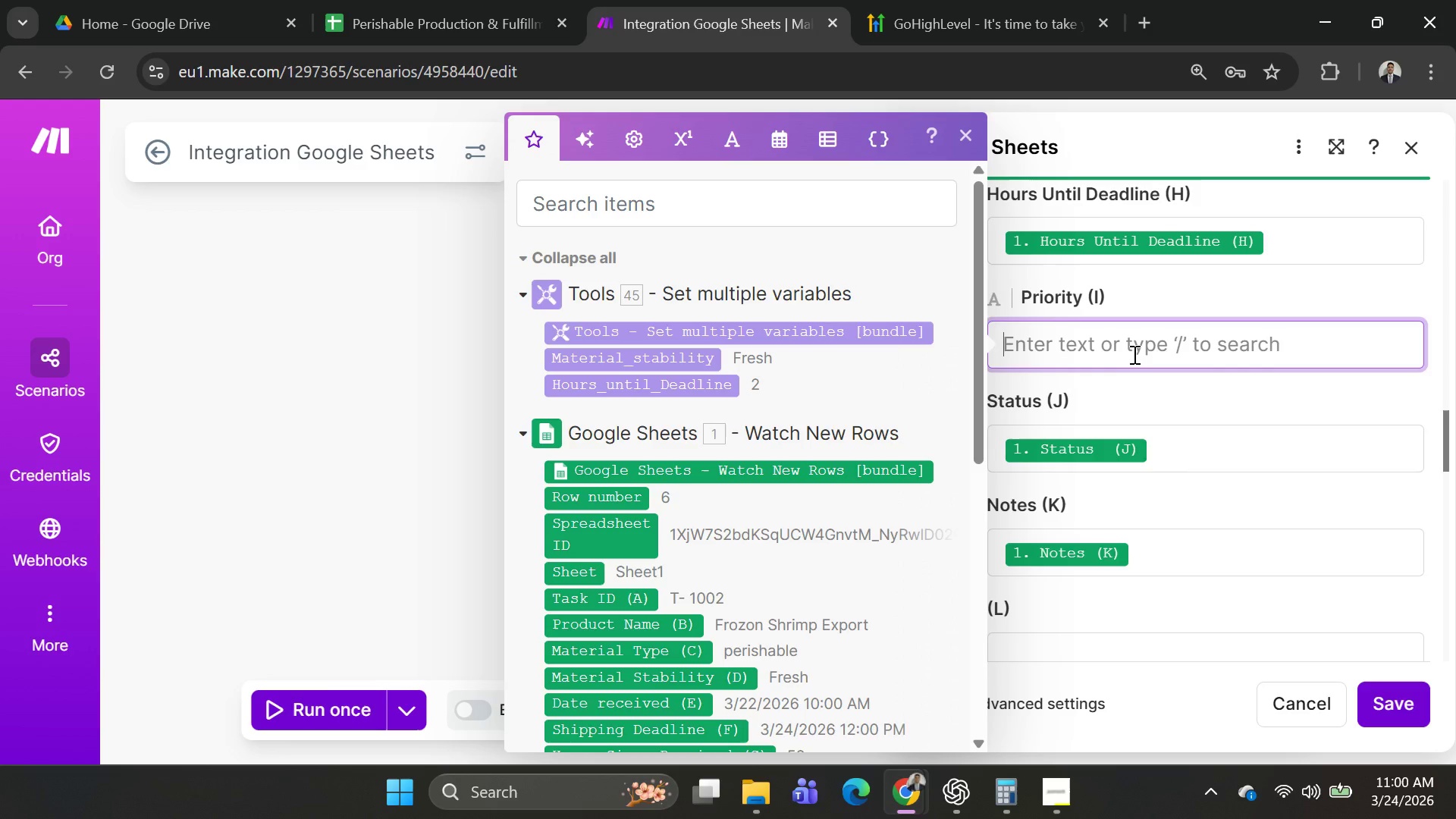 
type(Cr)
key(Backspace)
type(RI)
 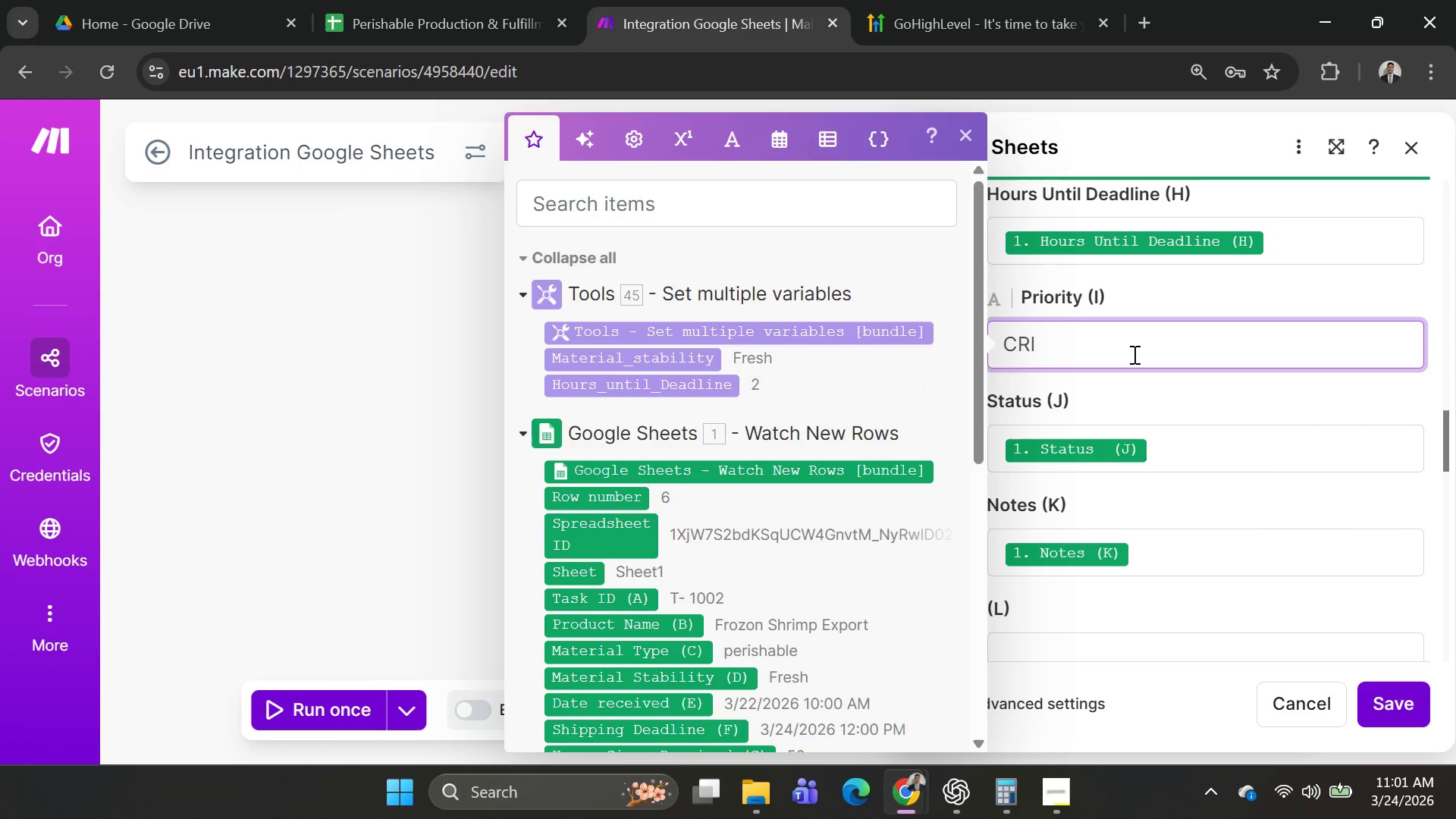 
wait(5.58)
 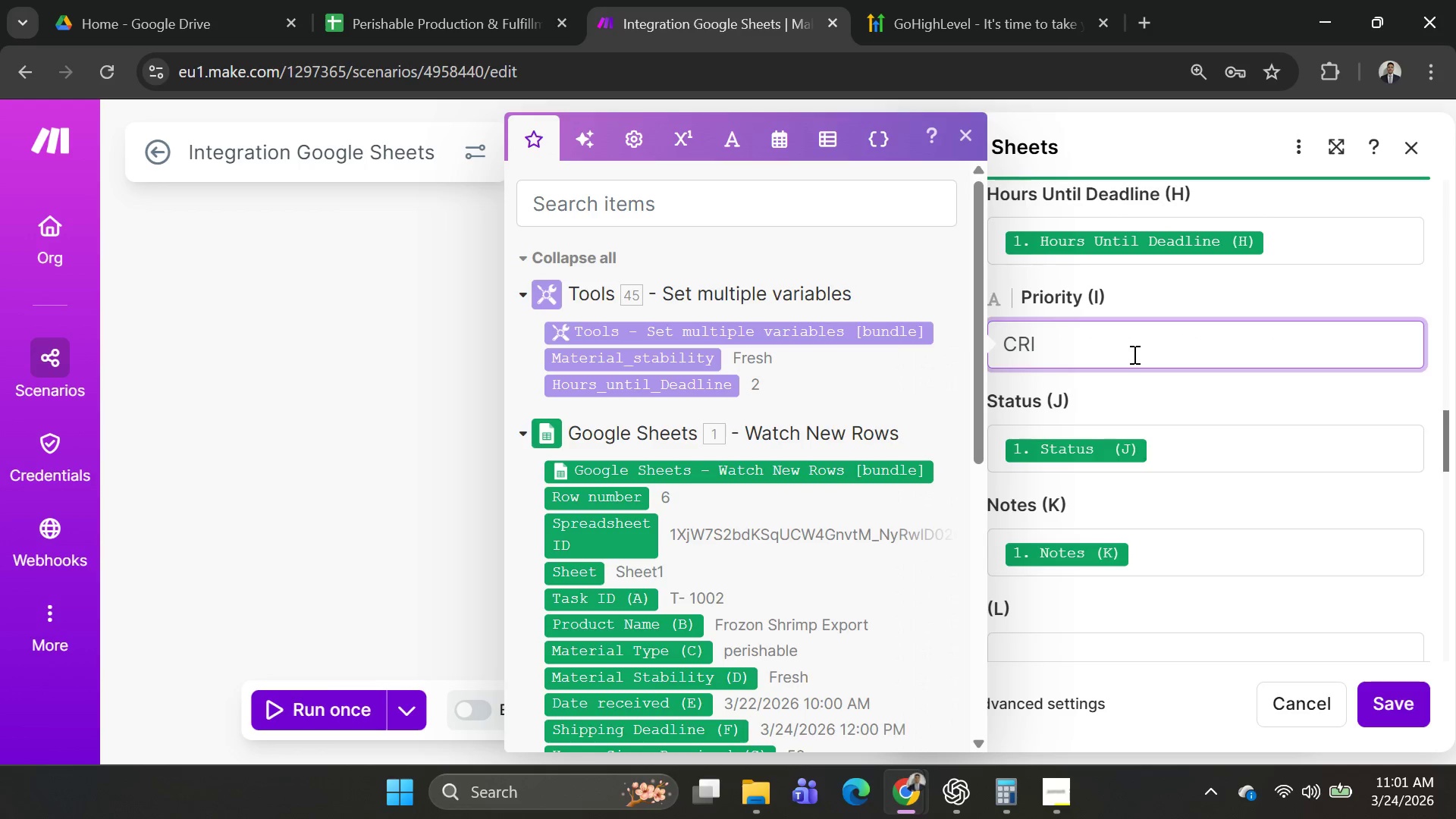 
left_click_drag(start_coordinate=[1155, 323], to_coordinate=[1150, 323])
 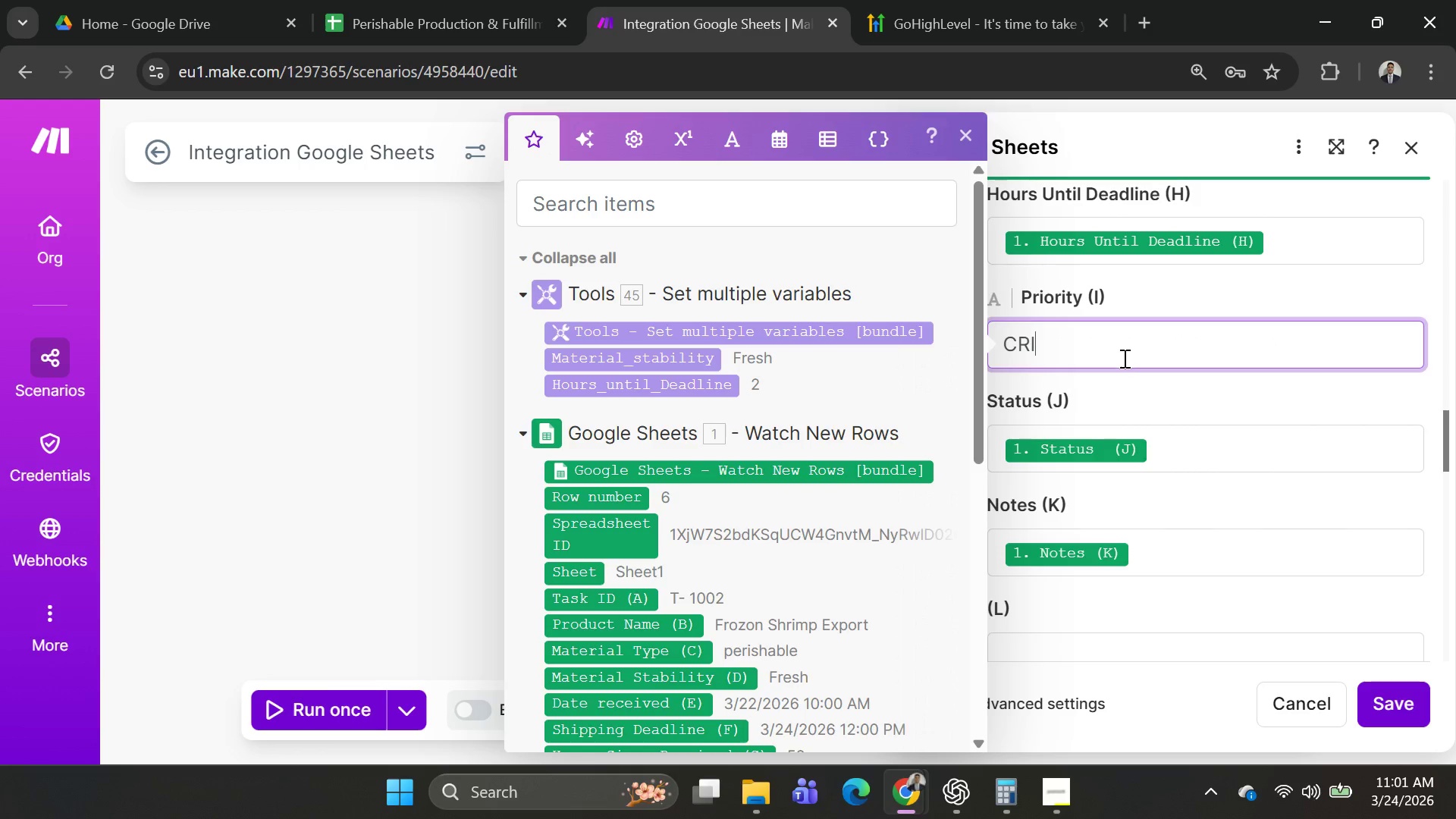 
left_click_drag(start_coordinate=[1127, 357], to_coordinate=[981, 358])
 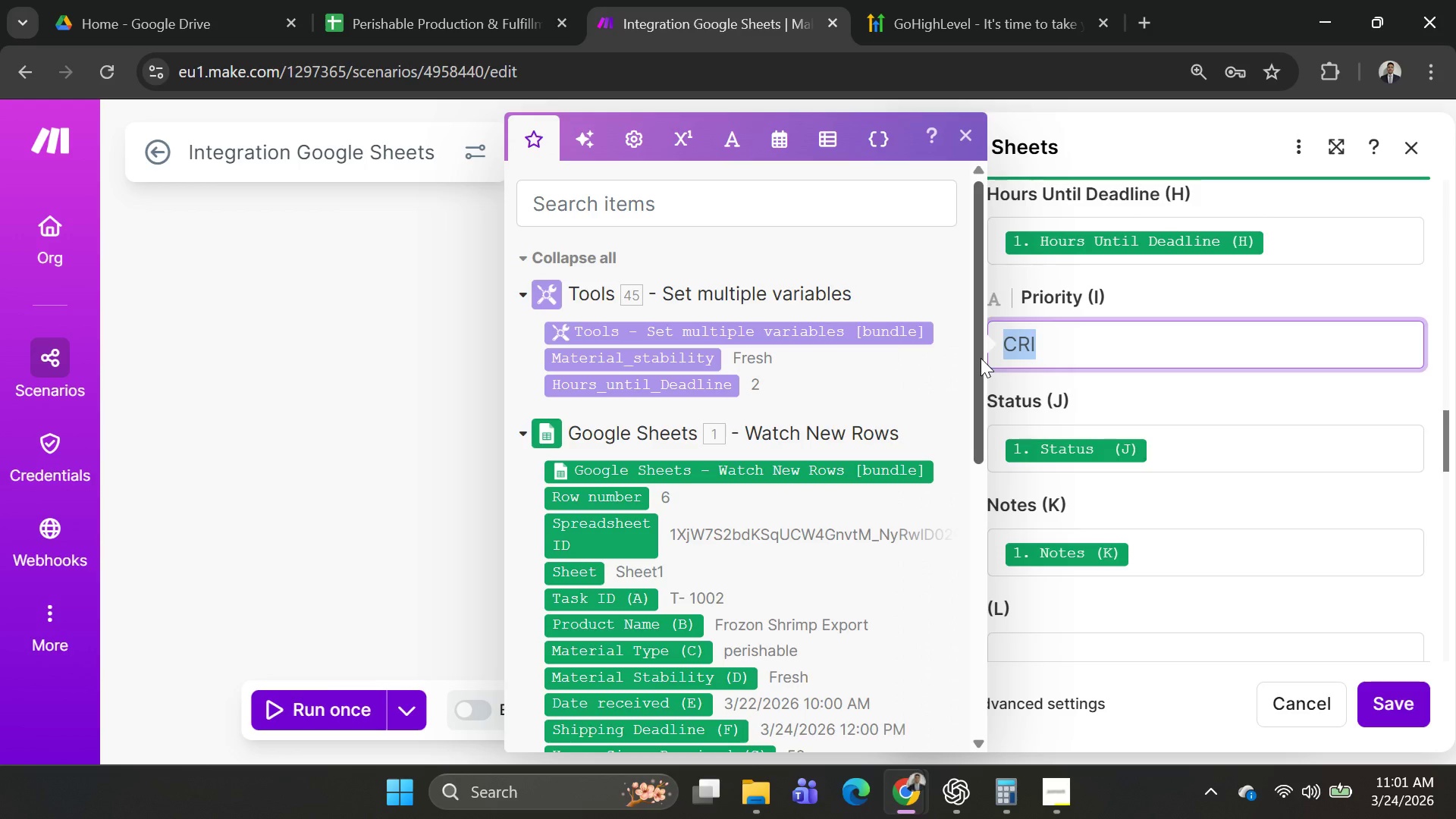 
type(High)
 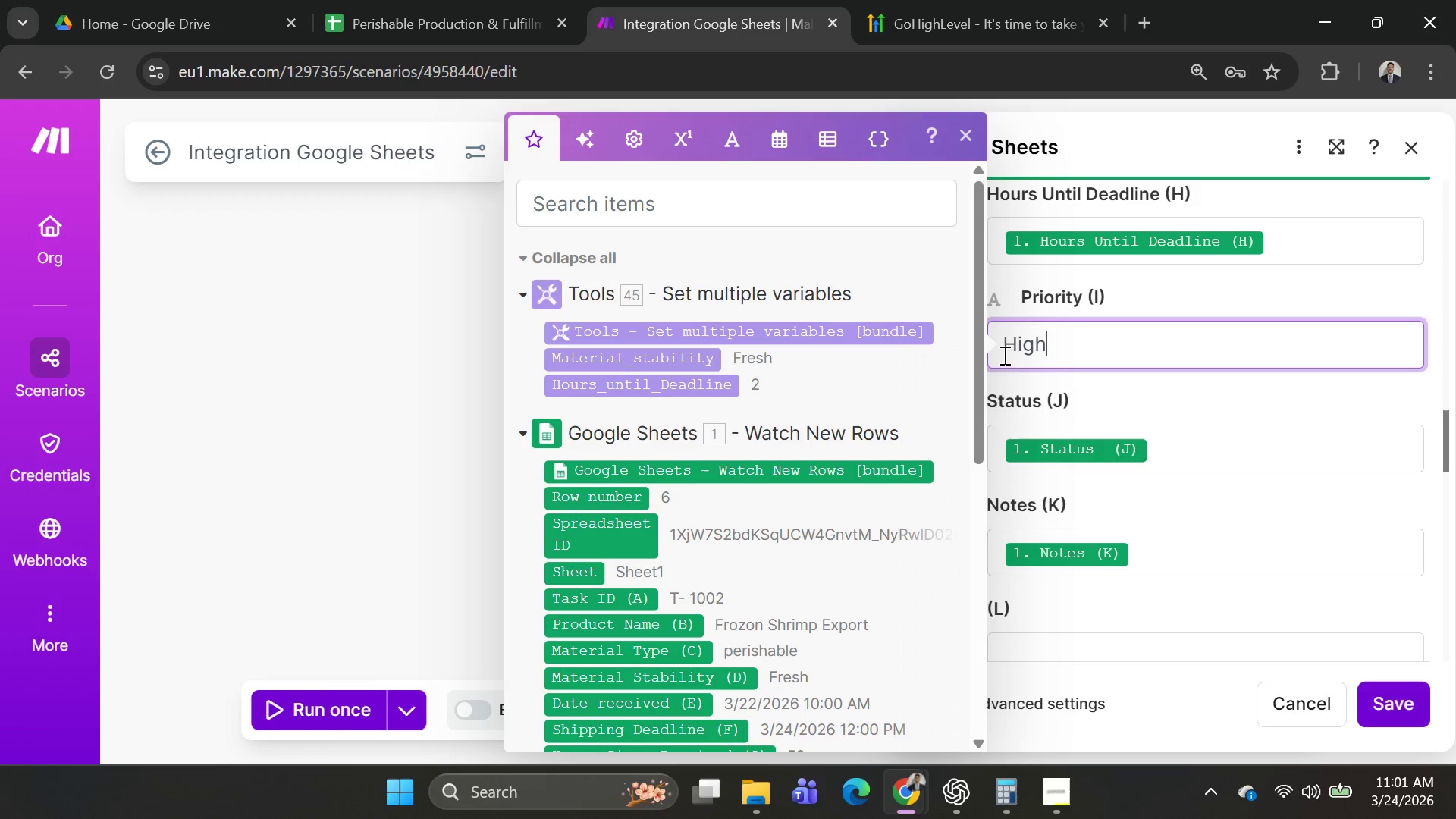 
left_click([1200, 449])
 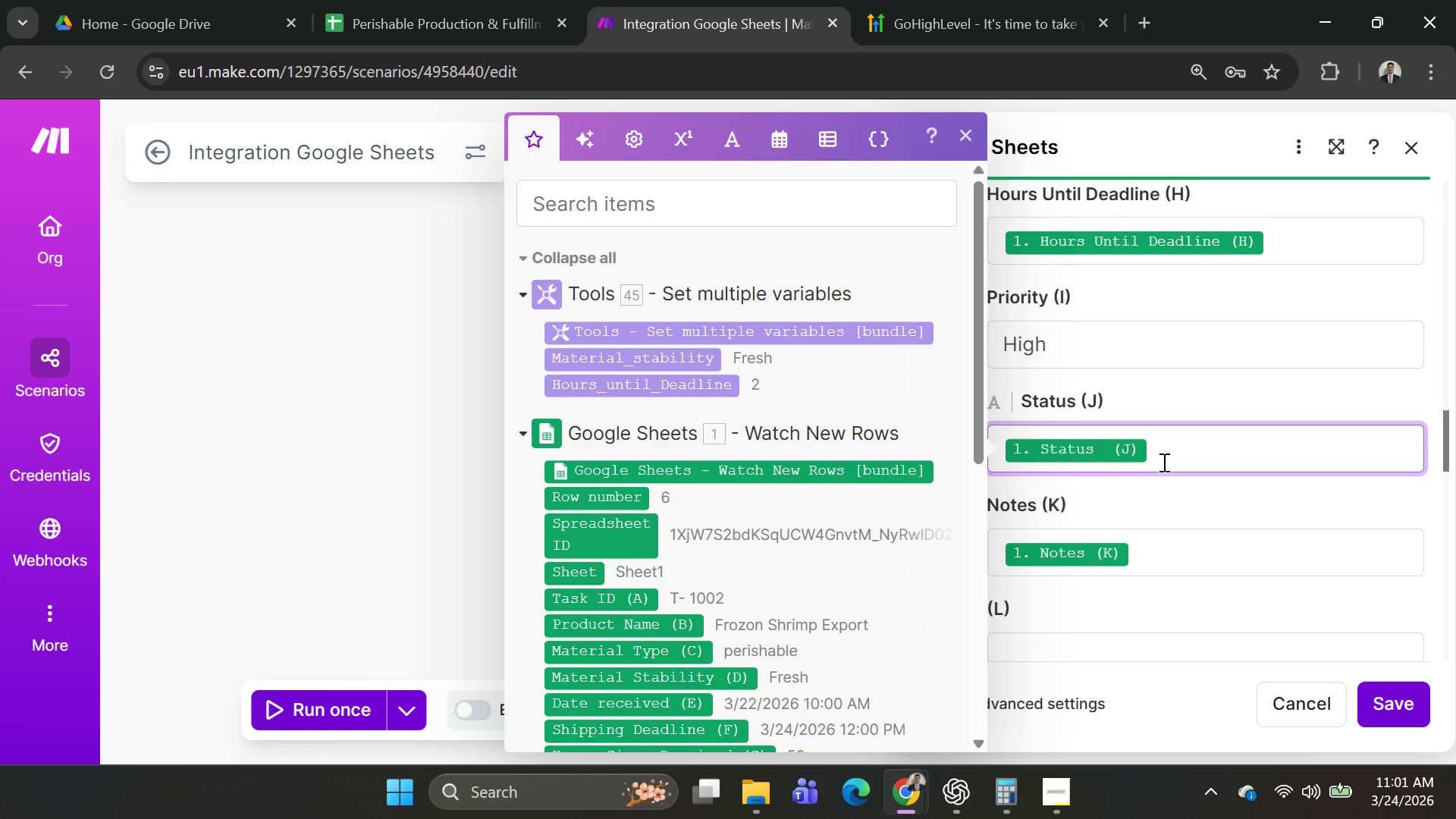 
key(Backspace)
type(Pending)
 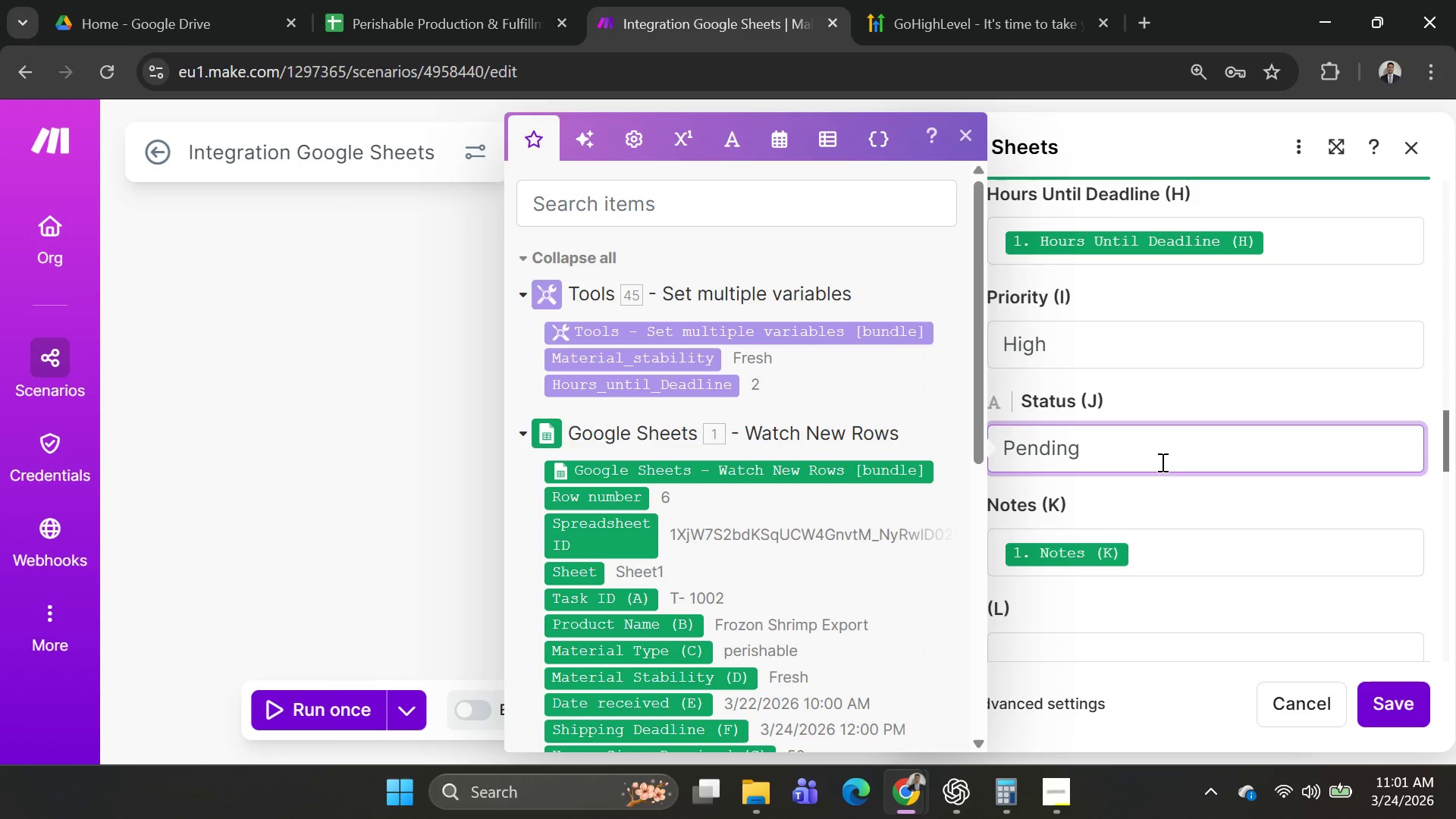 
wait(9.91)
 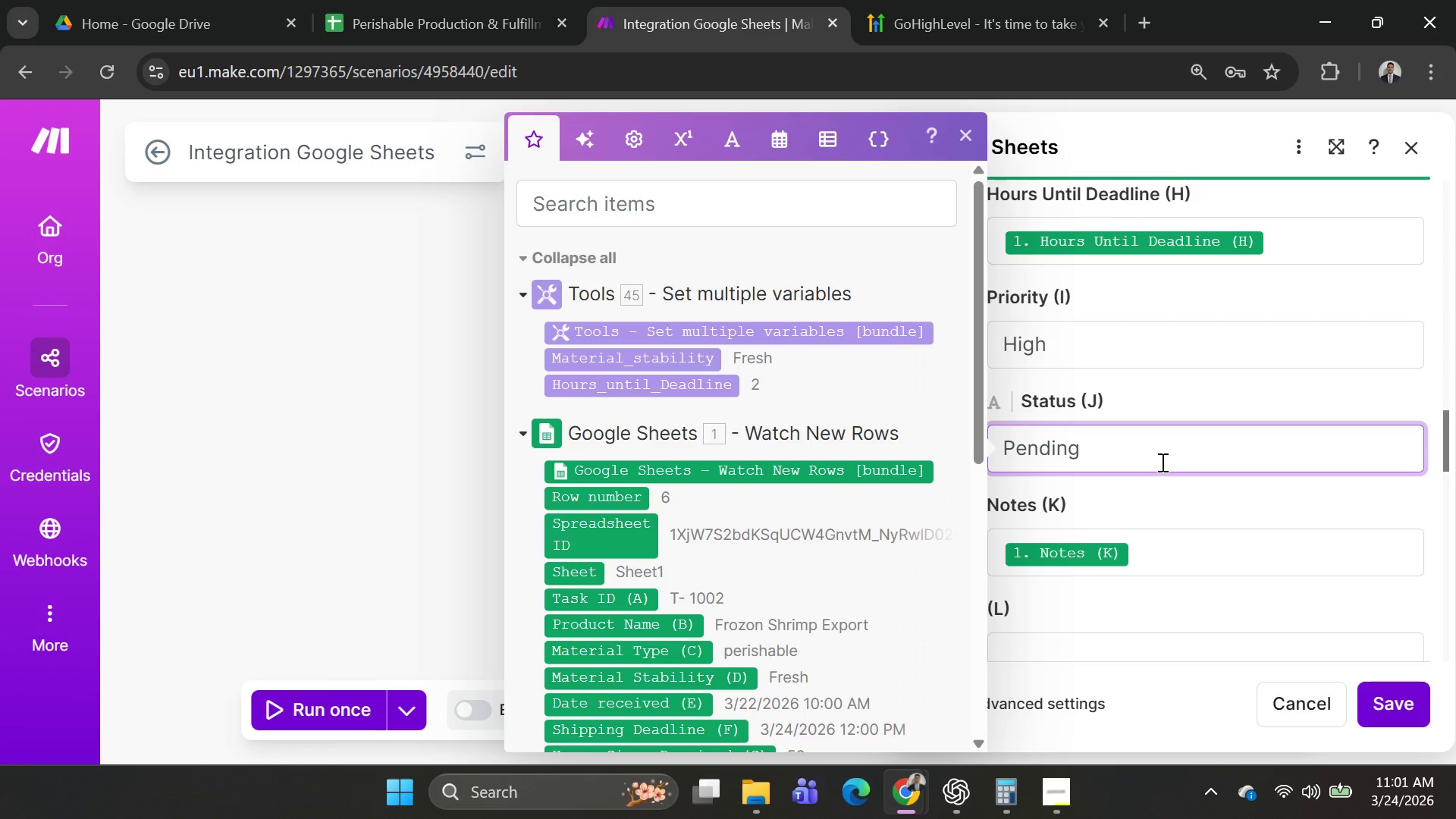 
left_click_drag(start_coordinate=[1151, 447], to_coordinate=[981, 447])
 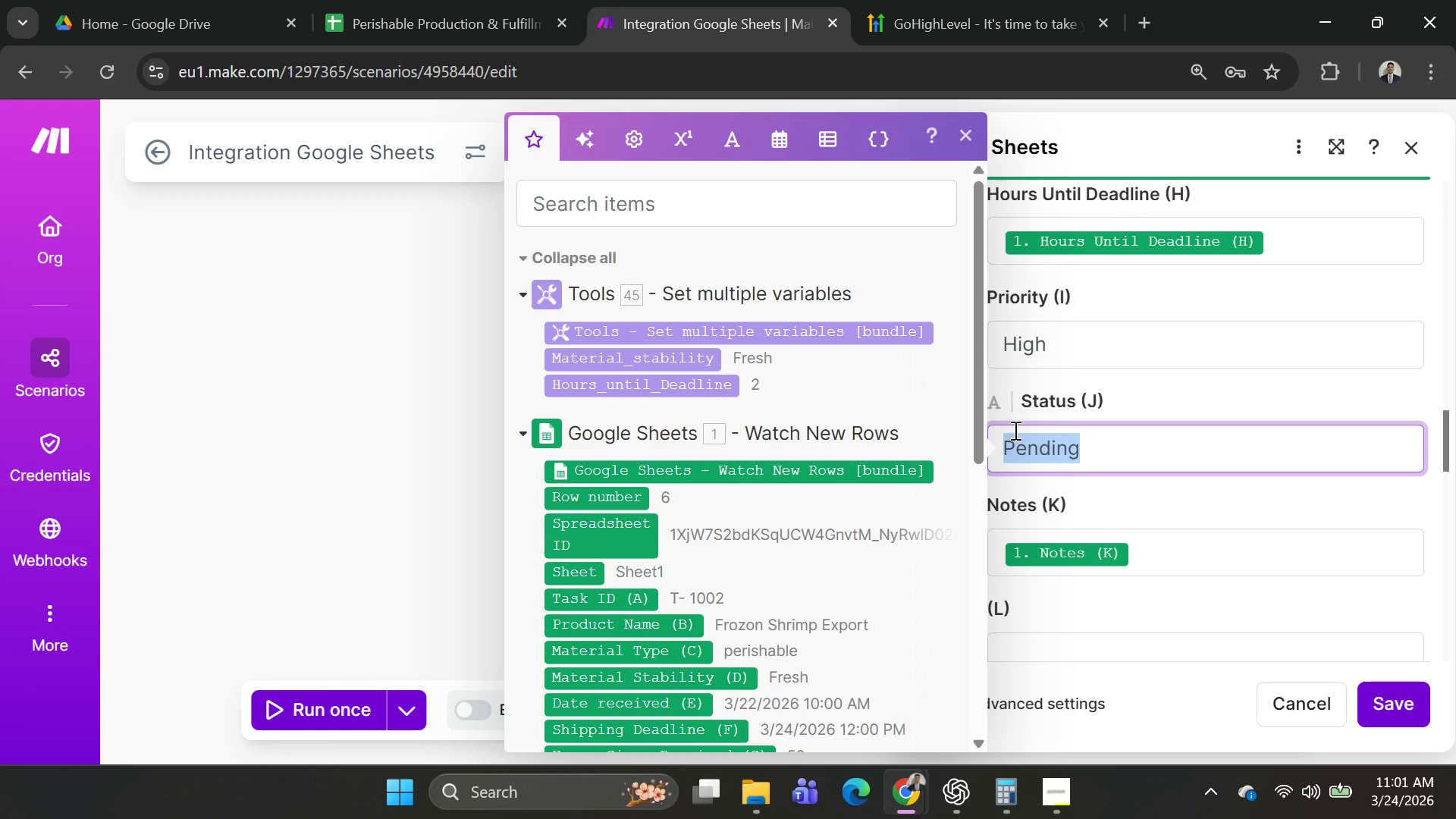 
key(Backspace)
 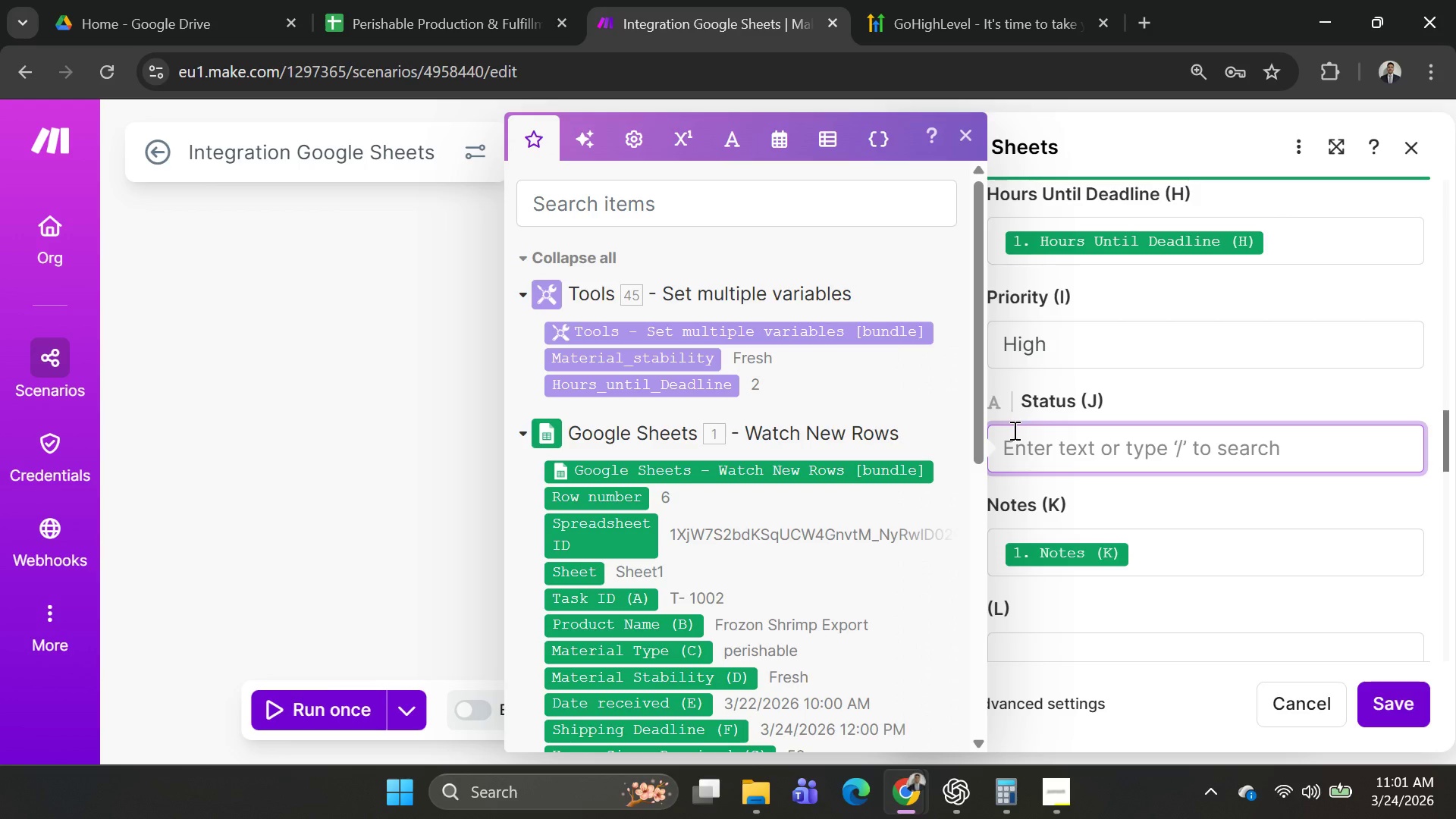 
left_click([1056, 340])
 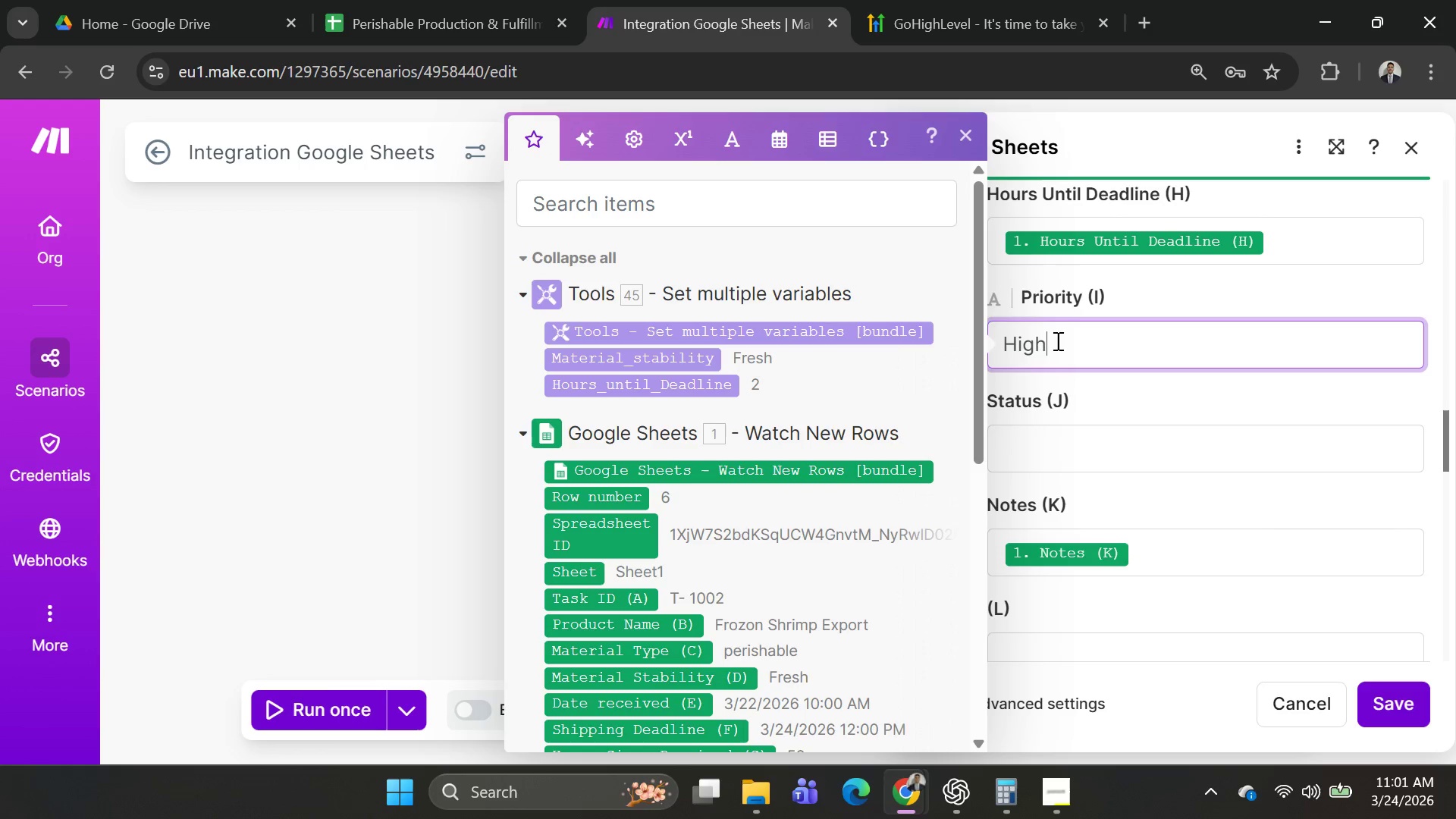 
type( Prop)
key(Backspace)
key(Backspace)
type(iority)
 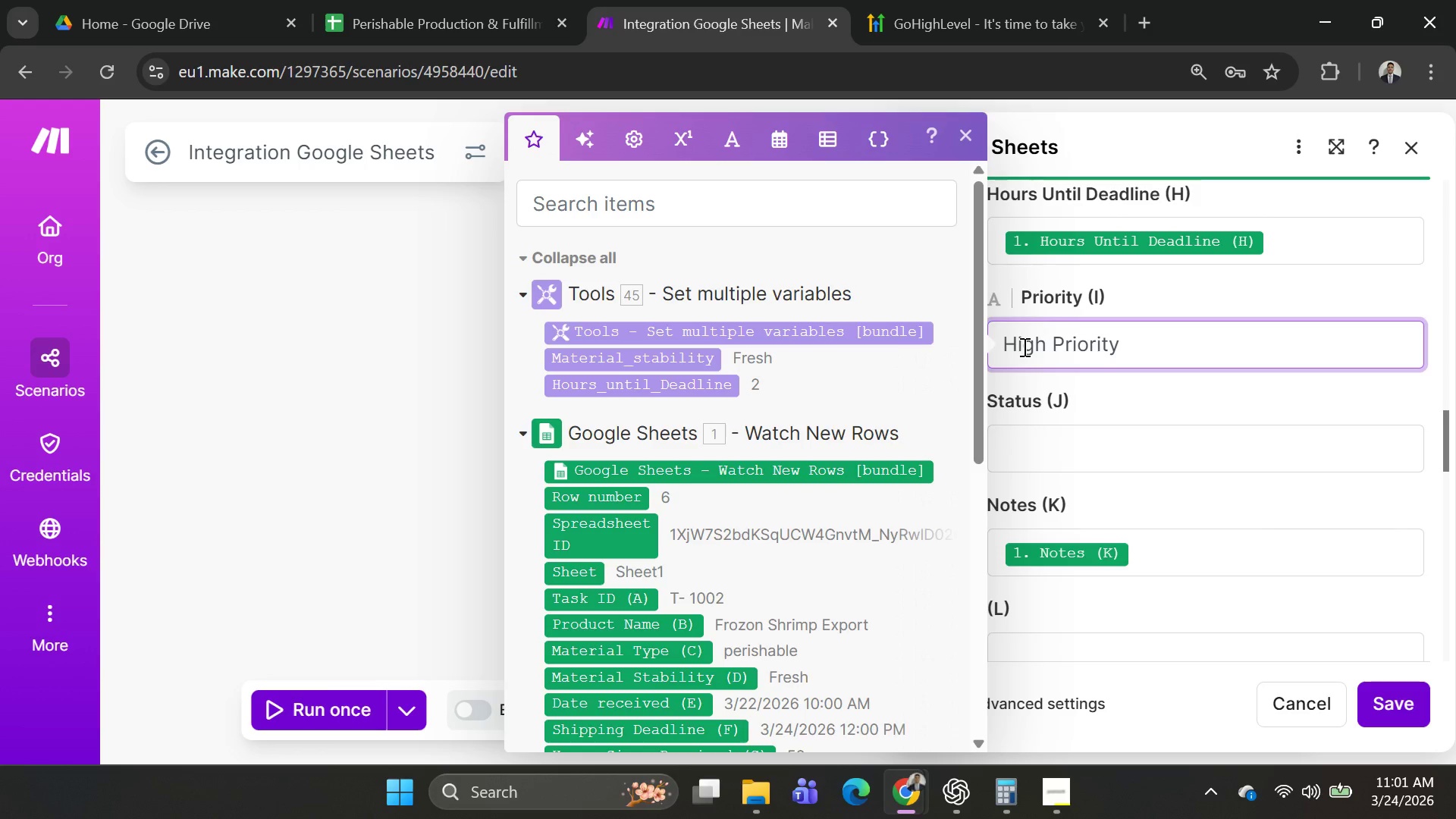 
type(Pending)
 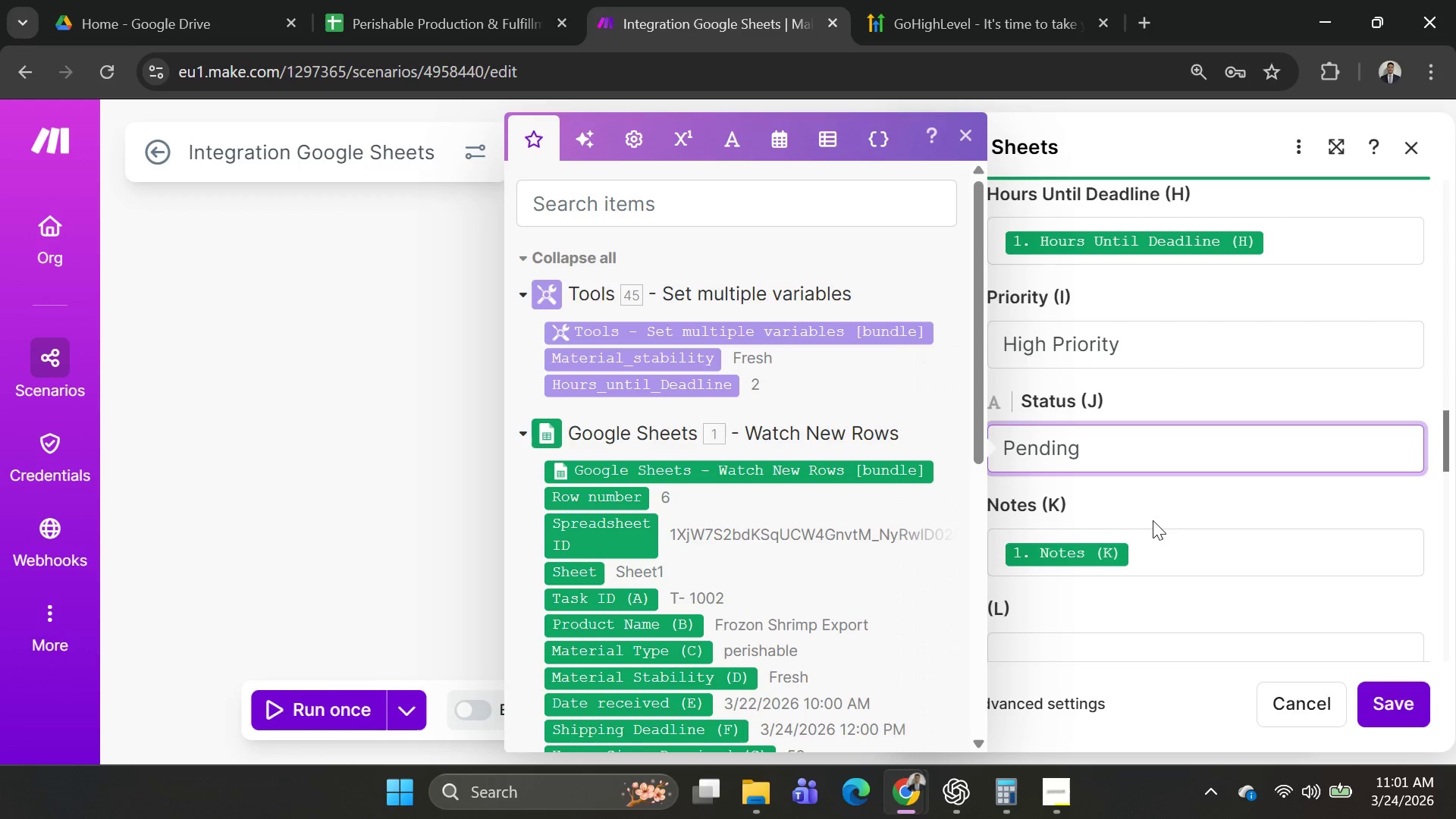 
left_click([1150, 549])
 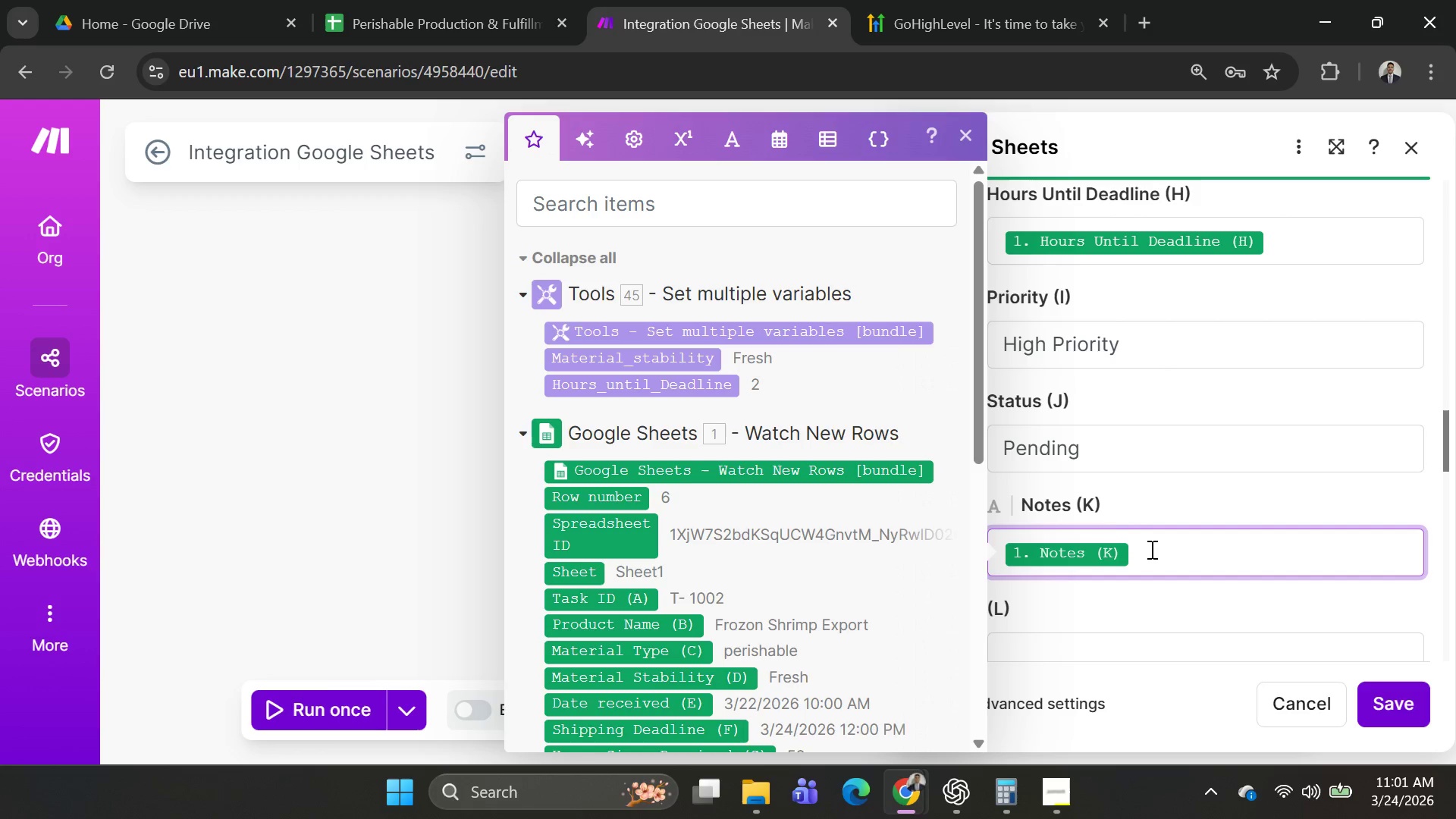 
key(Backspace)
 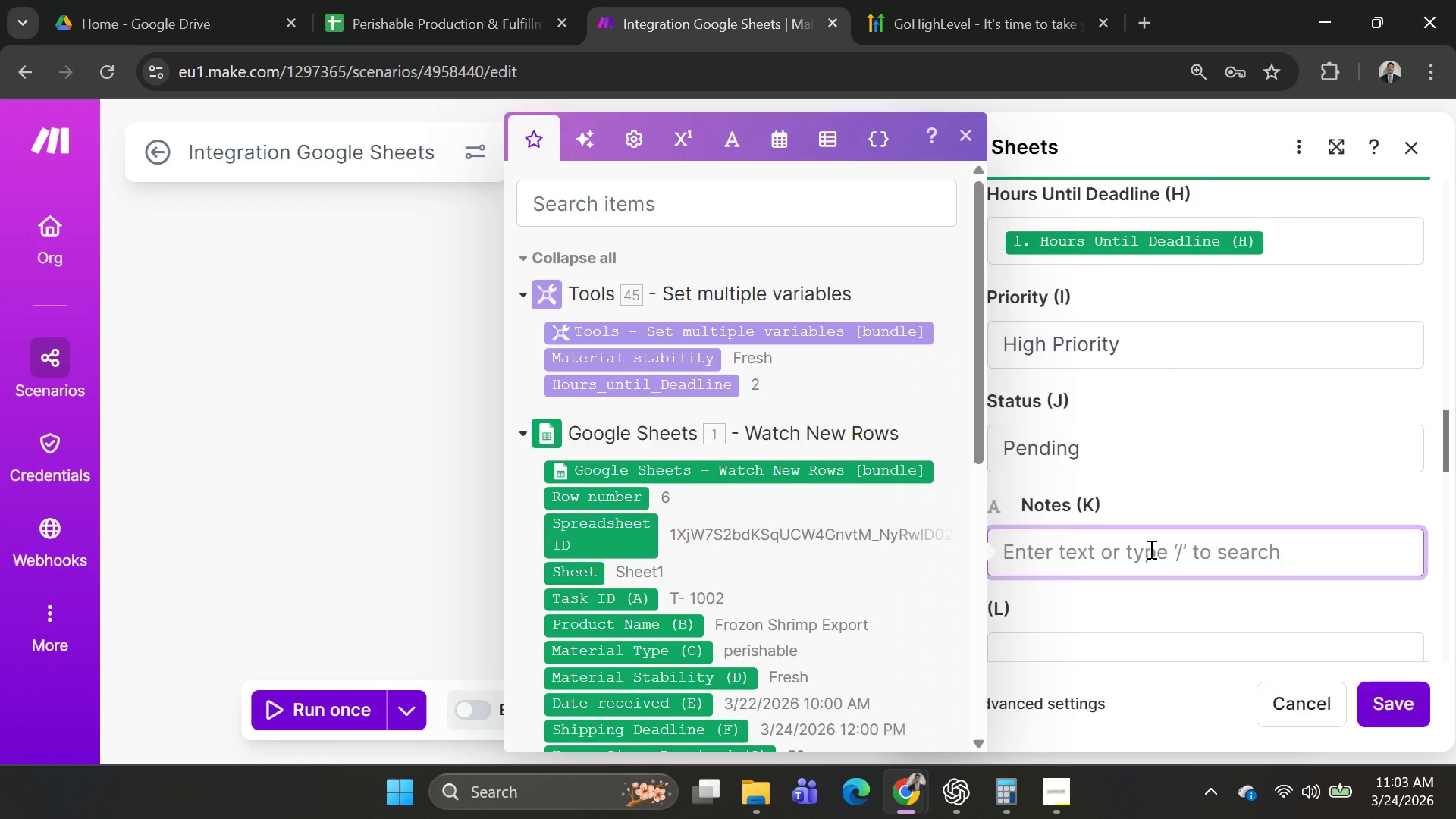 
wait(92.86)
 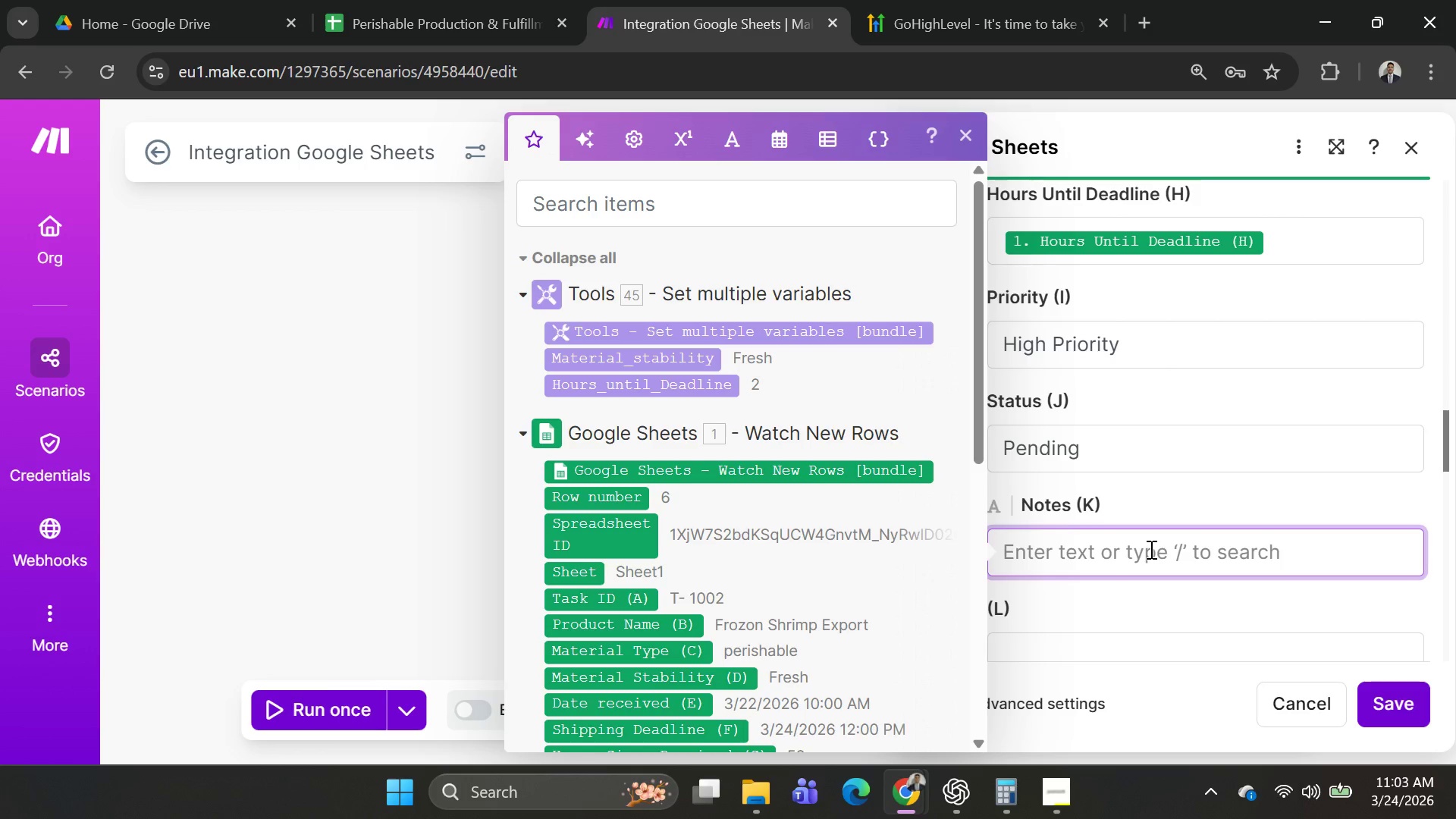 
left_click([1103, 546])
 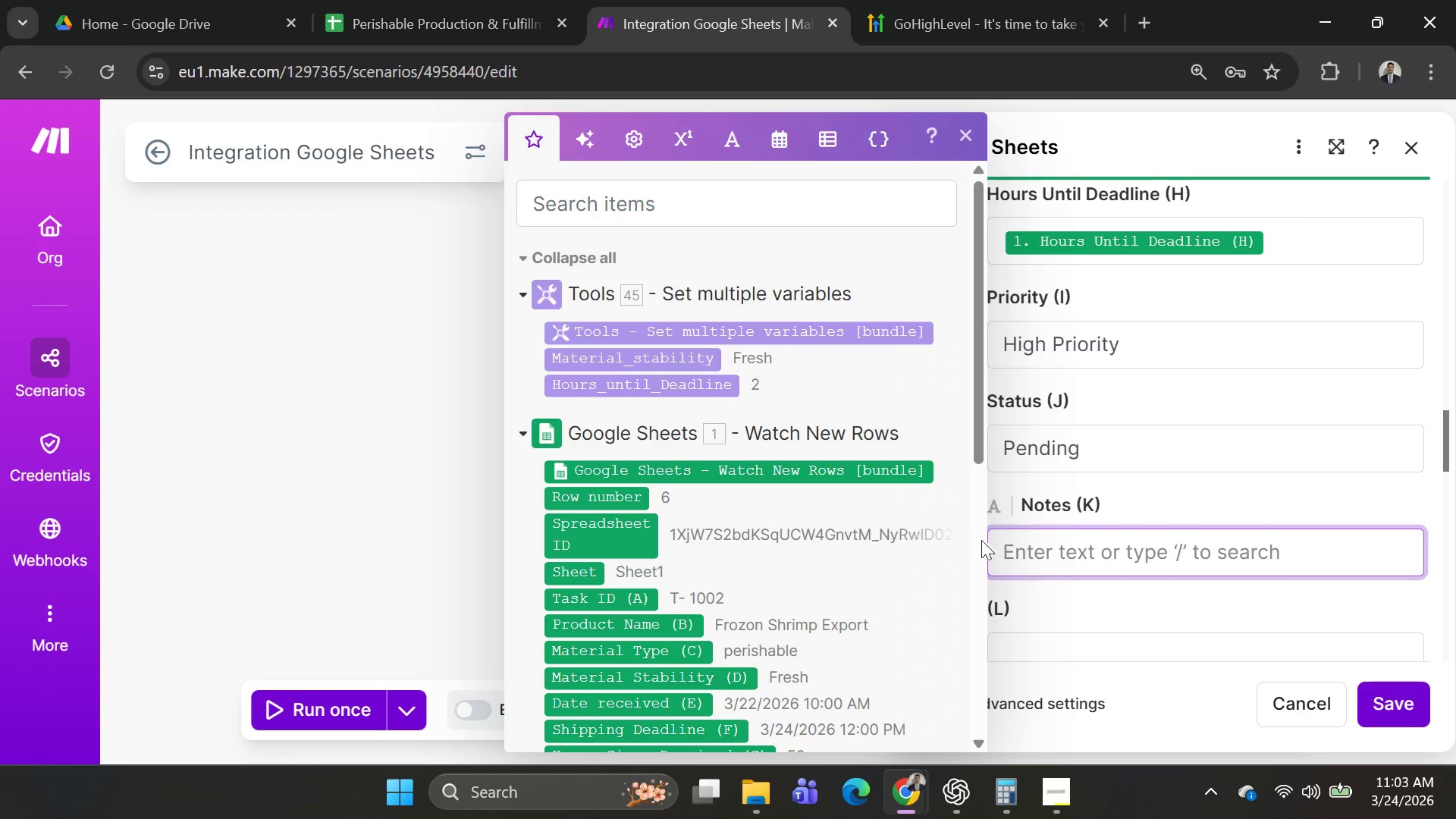 
type(Critical Sop)
key(Backspace)
key(Backspace)
type(poilate )
key(Backspace)
key(Backspace)
key(Backspace)
type(ge allett)
key(Backspace)
key(Backspace)
type(rt)
 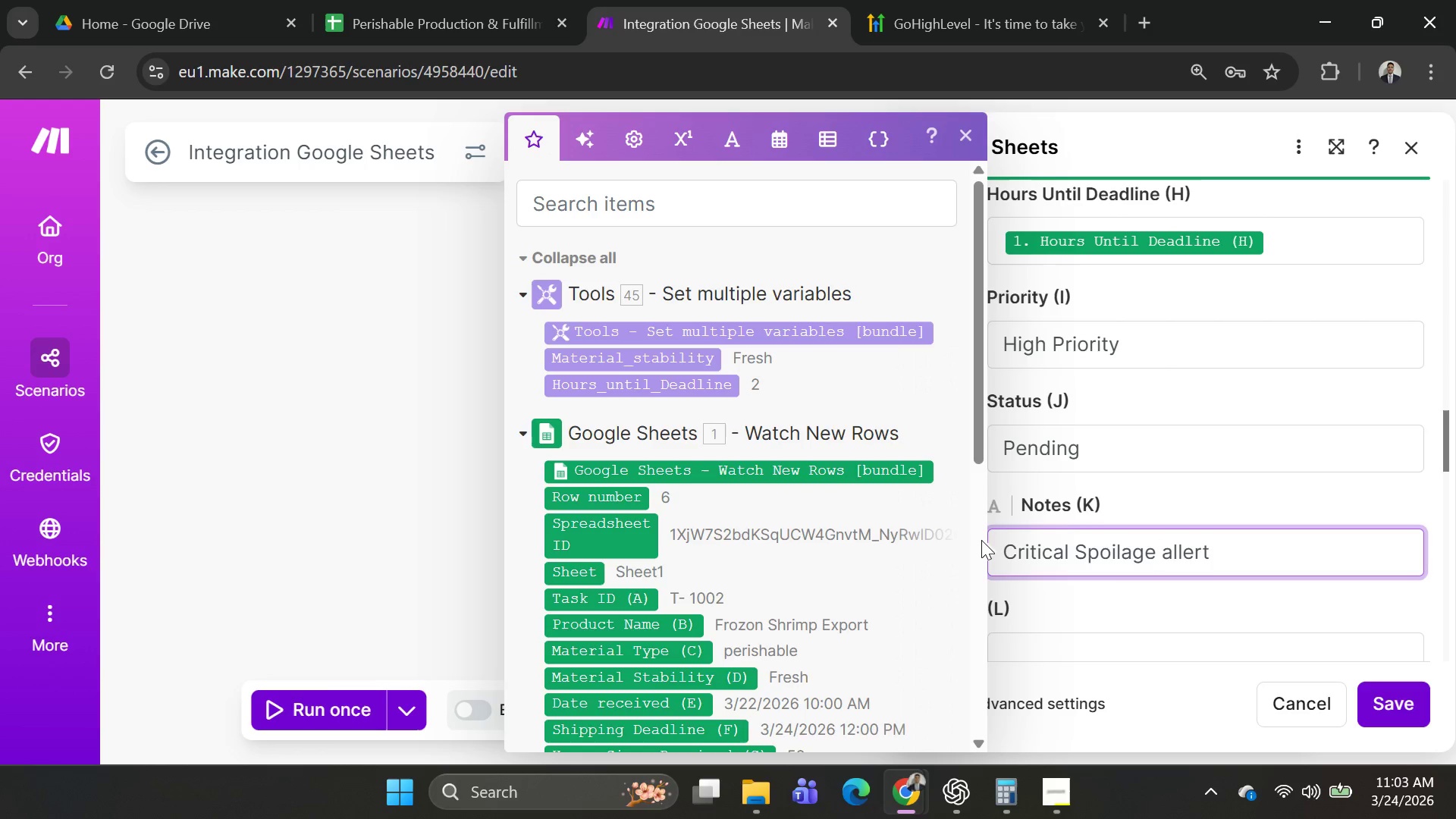 
scroll: coordinate [1202, 487], scroll_direction: down, amount: 2.0
 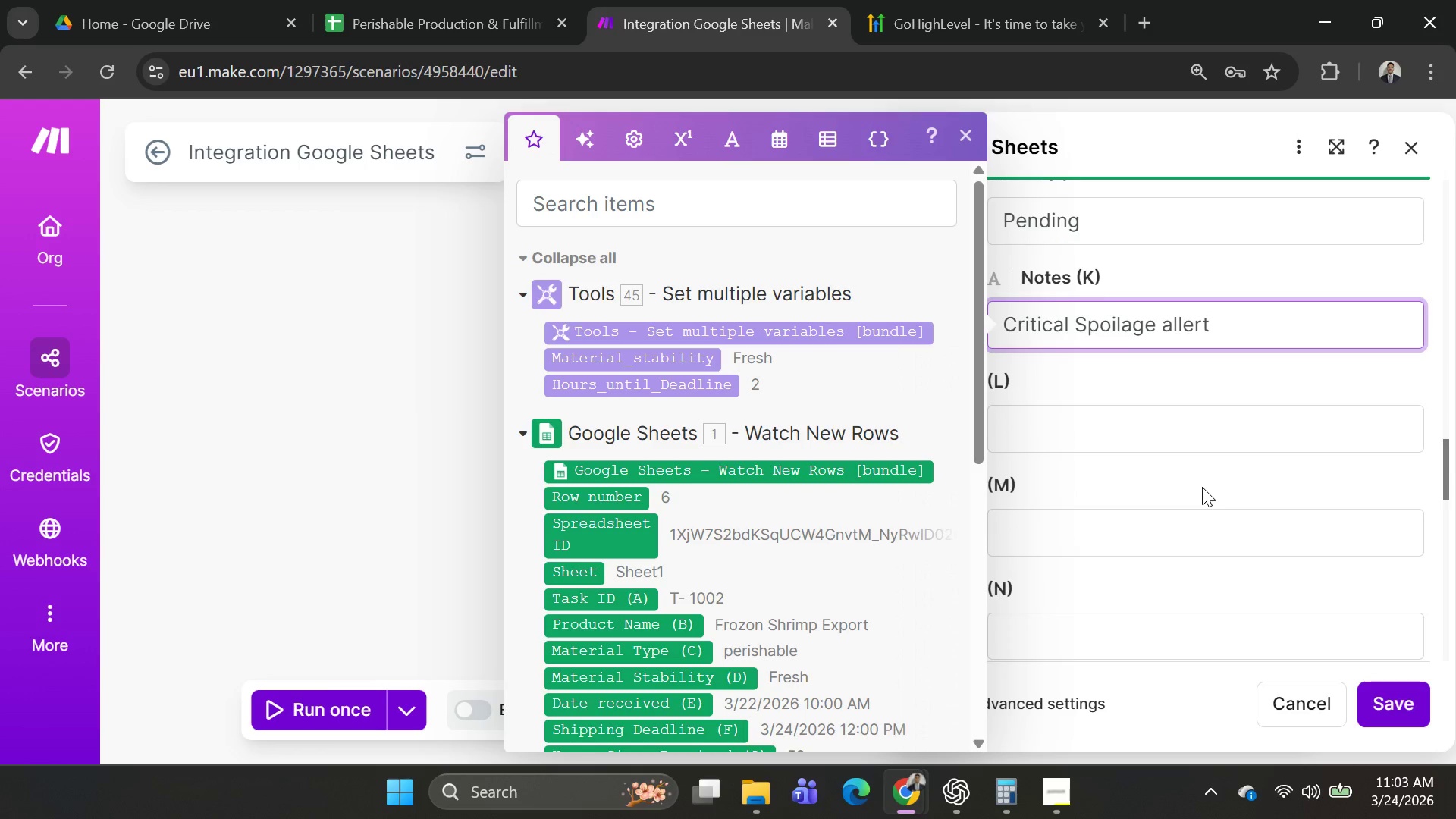 
scroll: coordinate [1200, 487], scroll_direction: up, amount: 2.0
 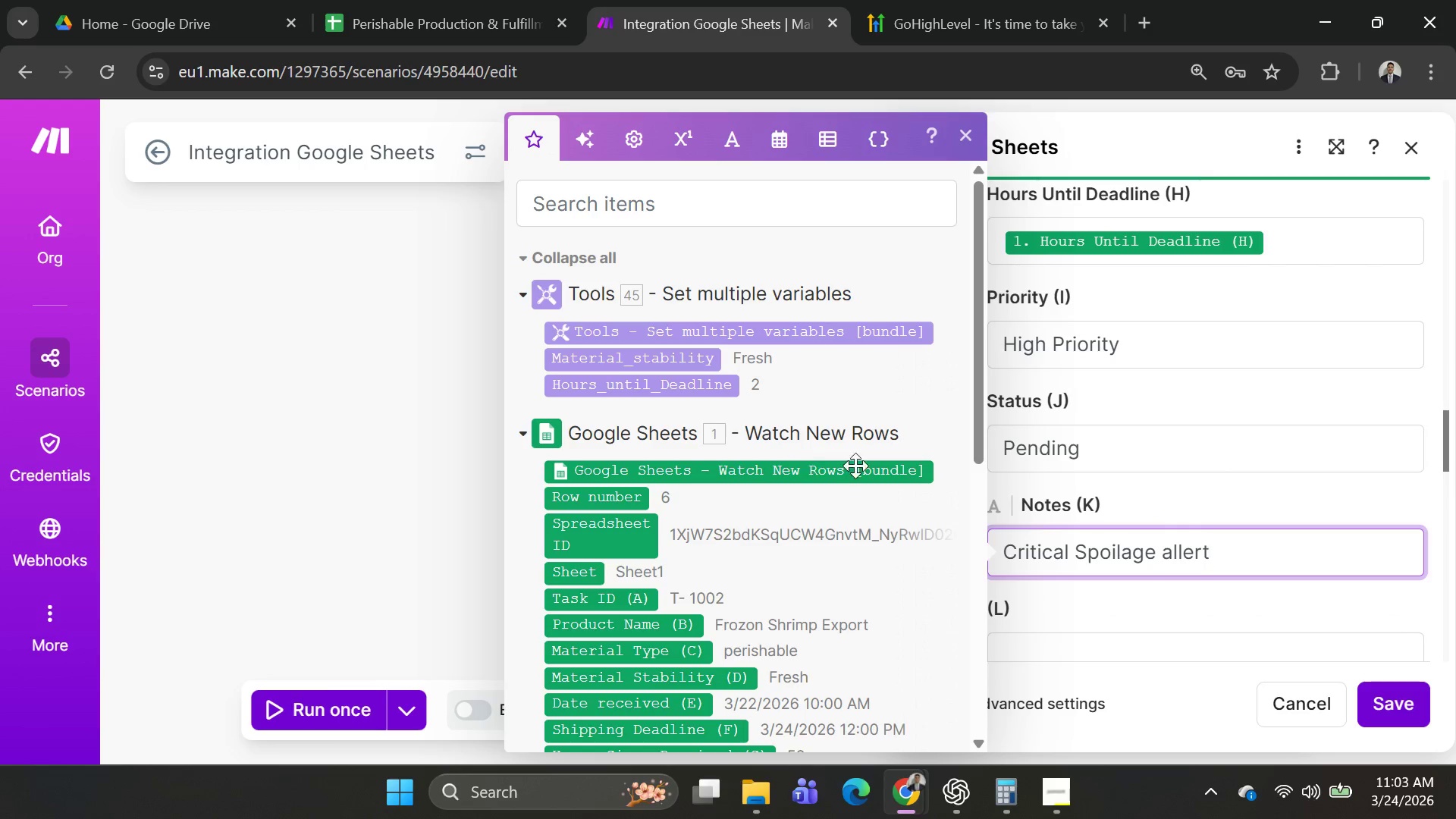 
scroll: coordinate [965, 498], scroll_direction: down, amount: 2.0
 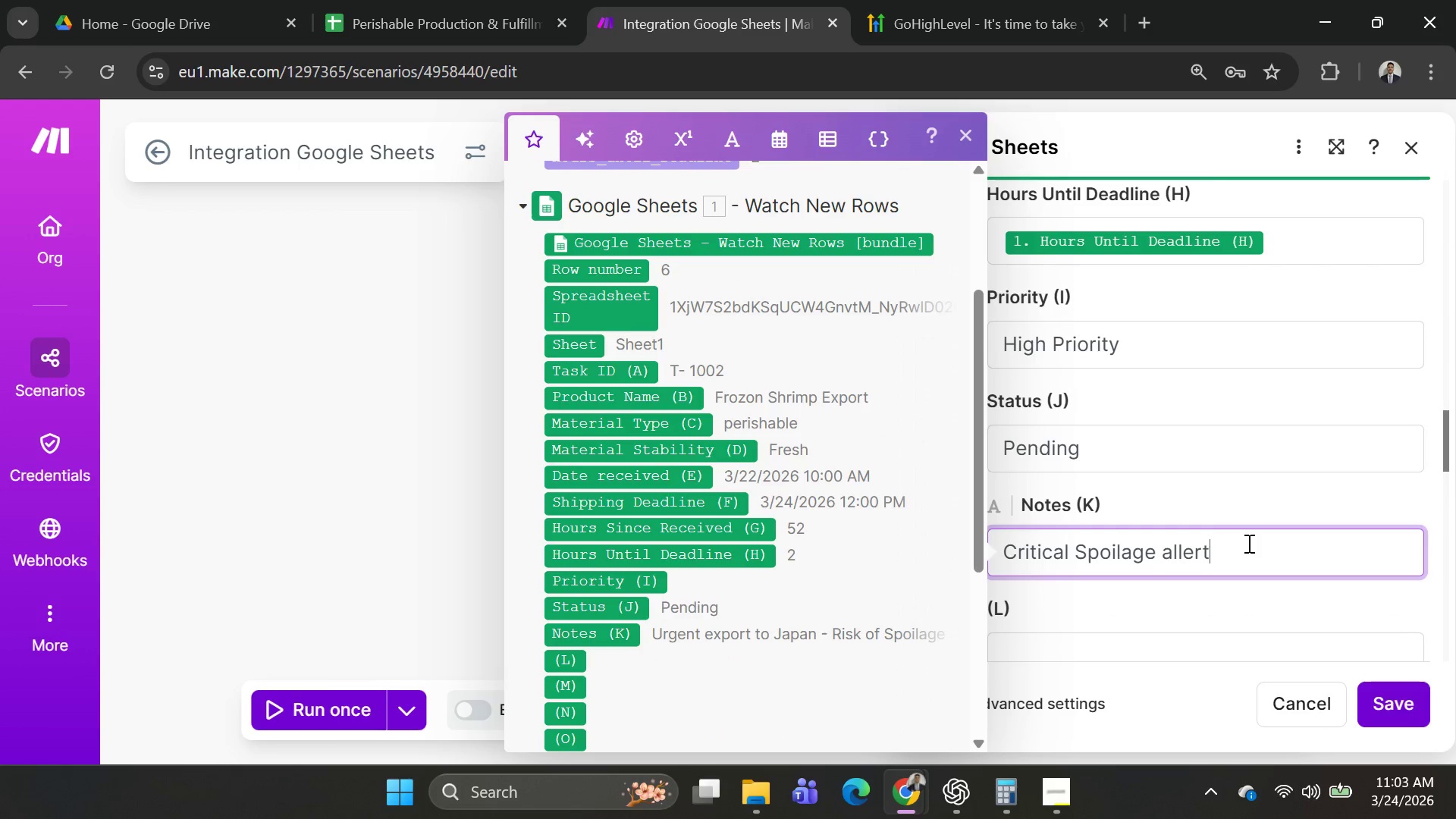 
left_click([1247, 543])
 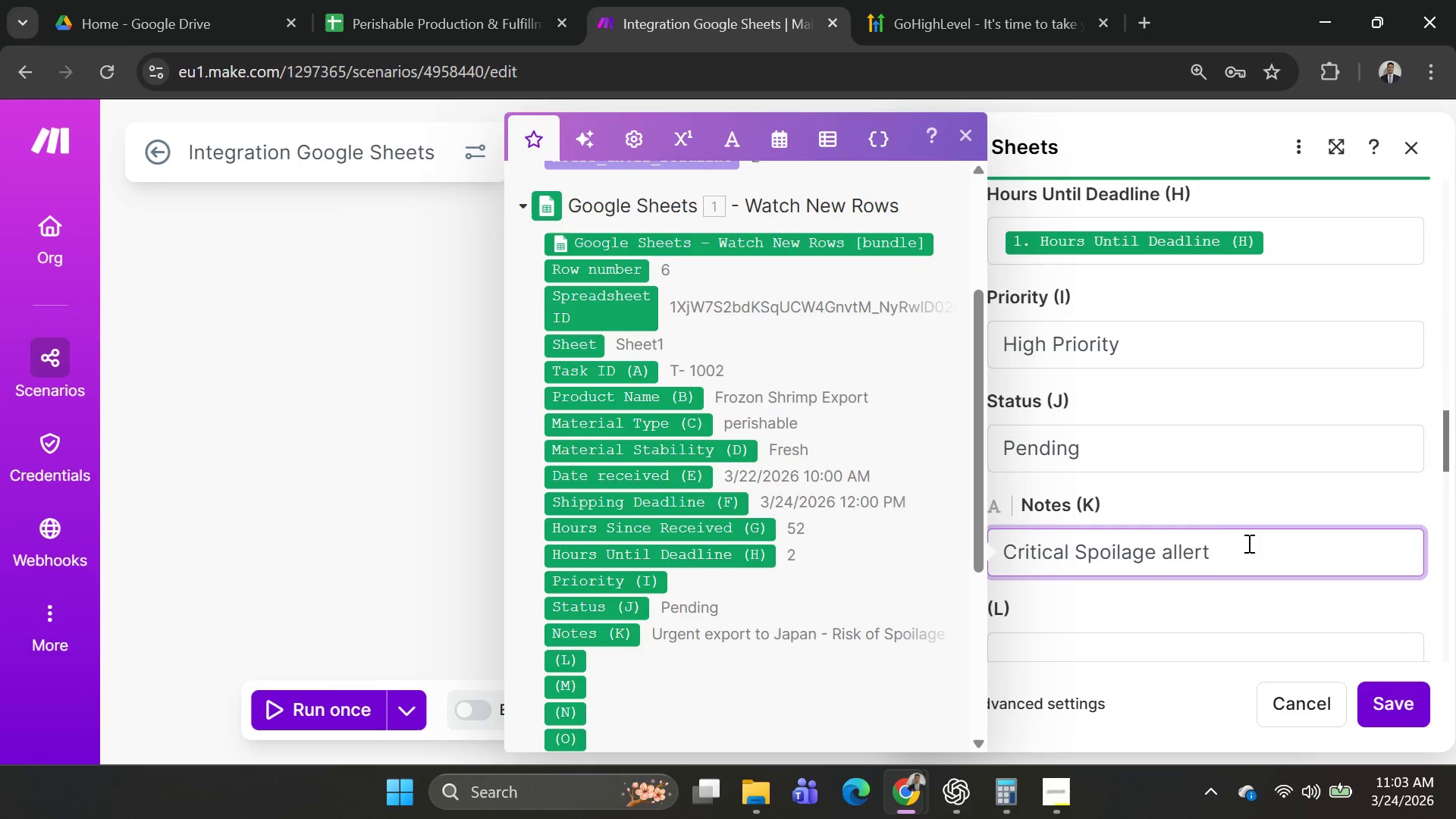 
key(Space)
 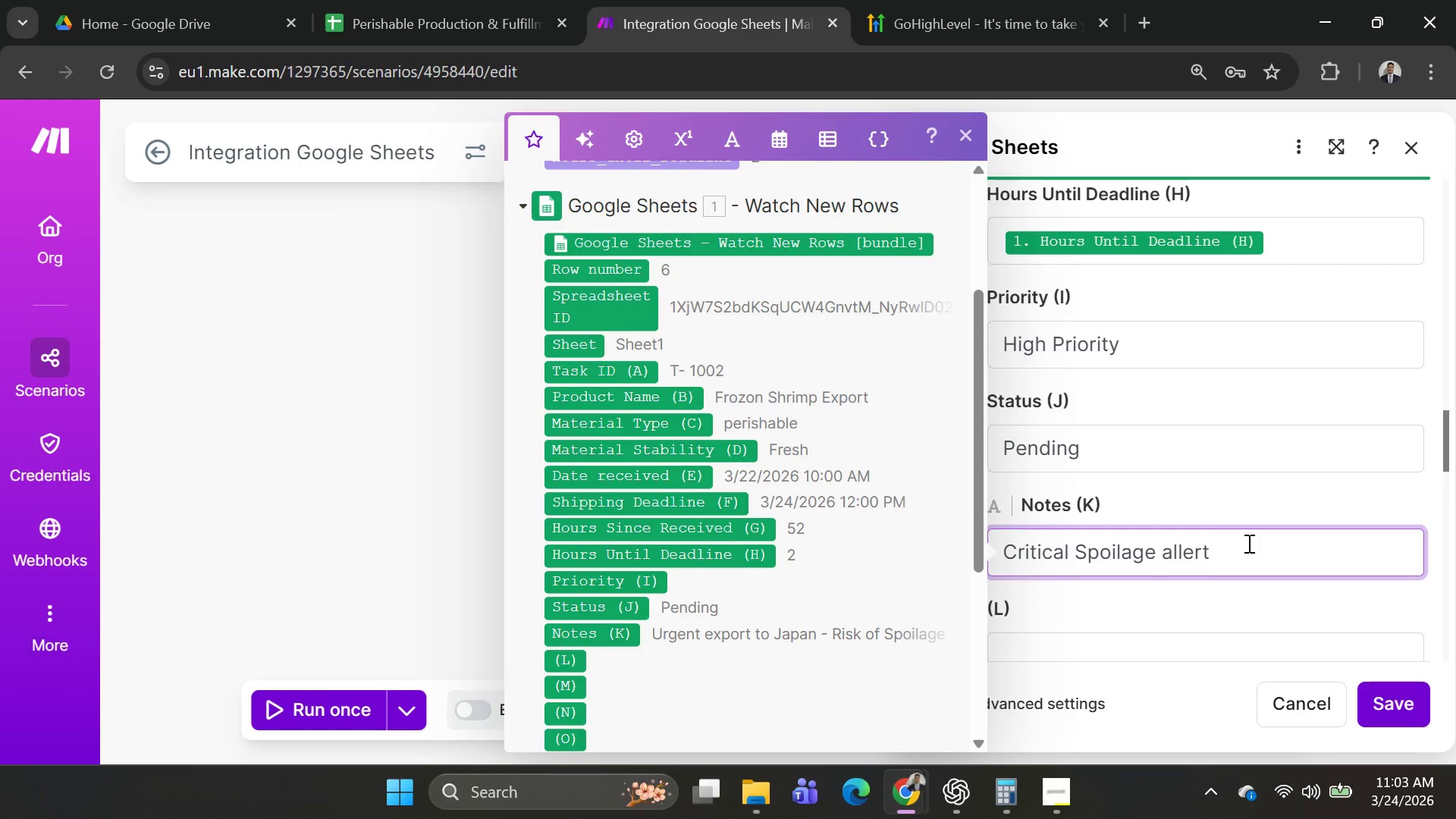 
key(Minus)
 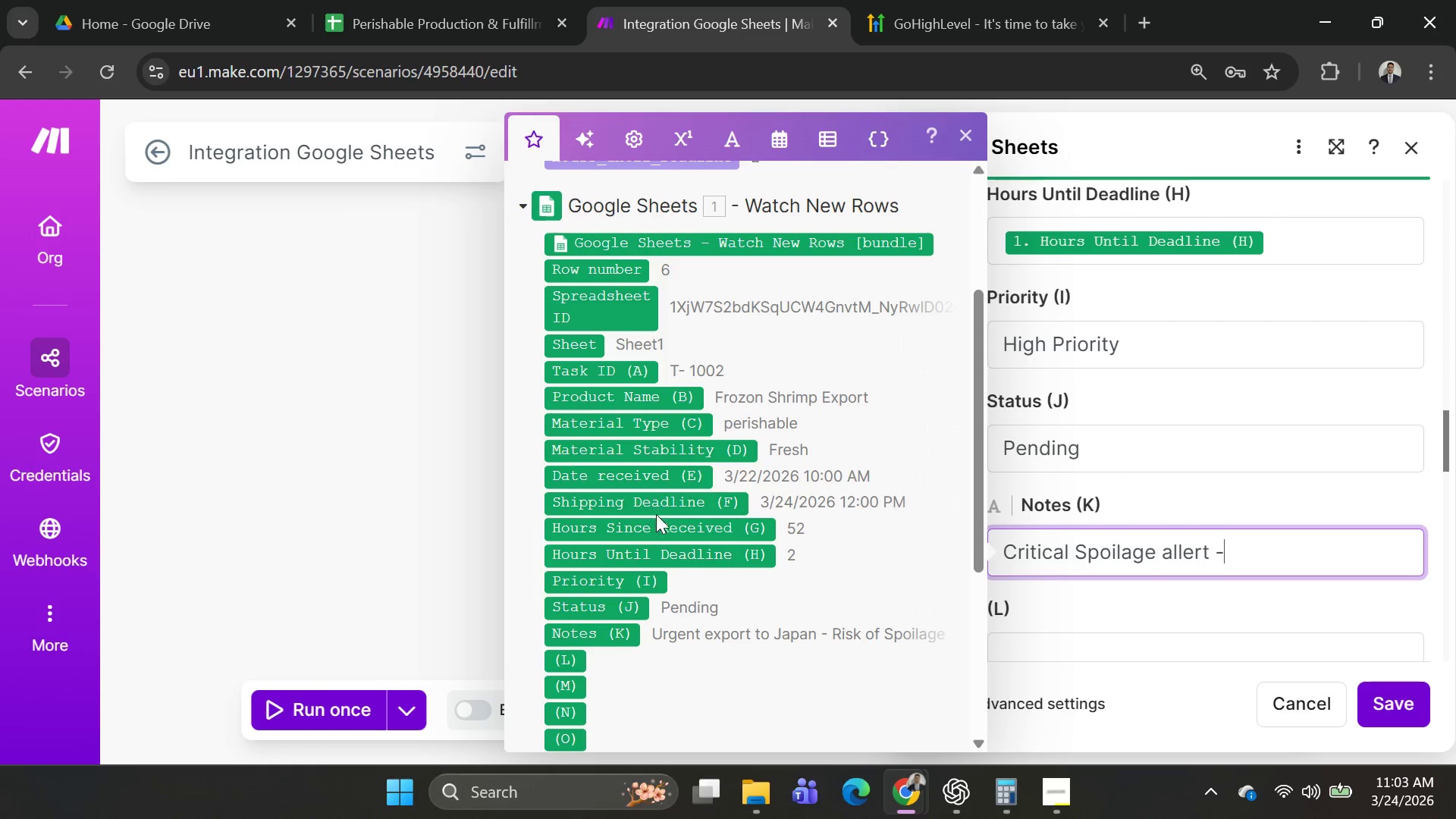 
wait(8.67)
 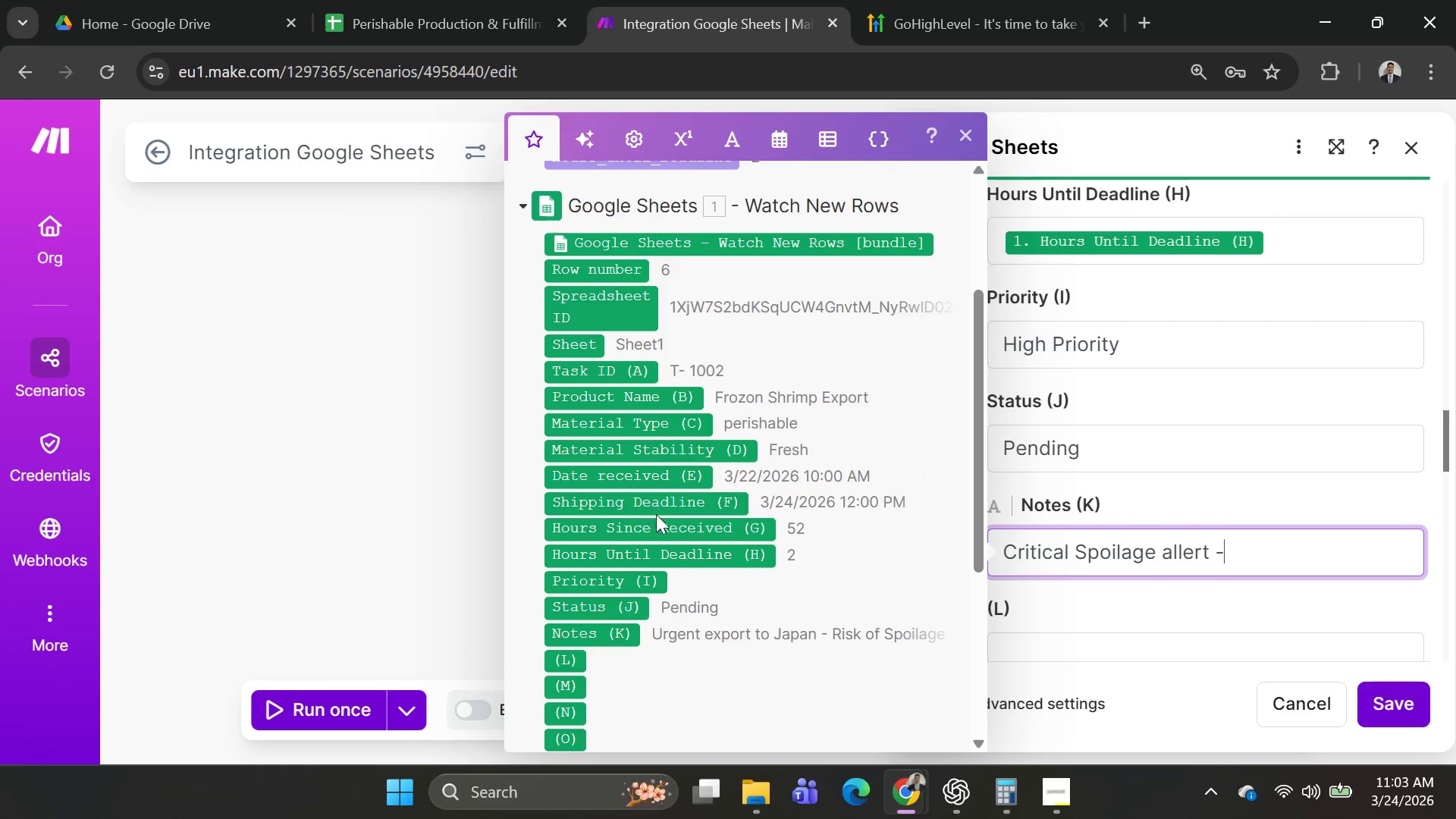 
left_click([593, 637])
 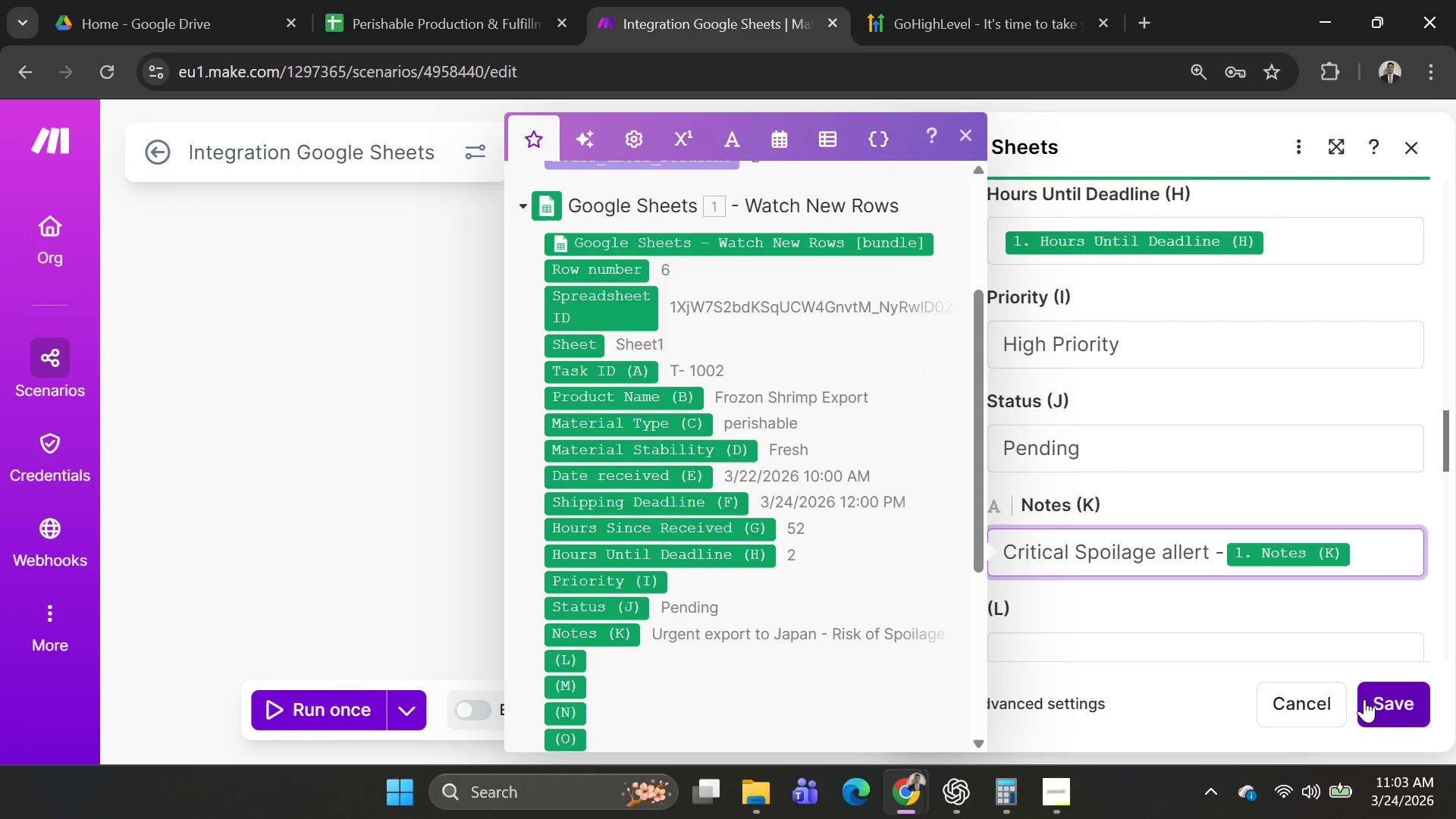 
wait(6.47)
 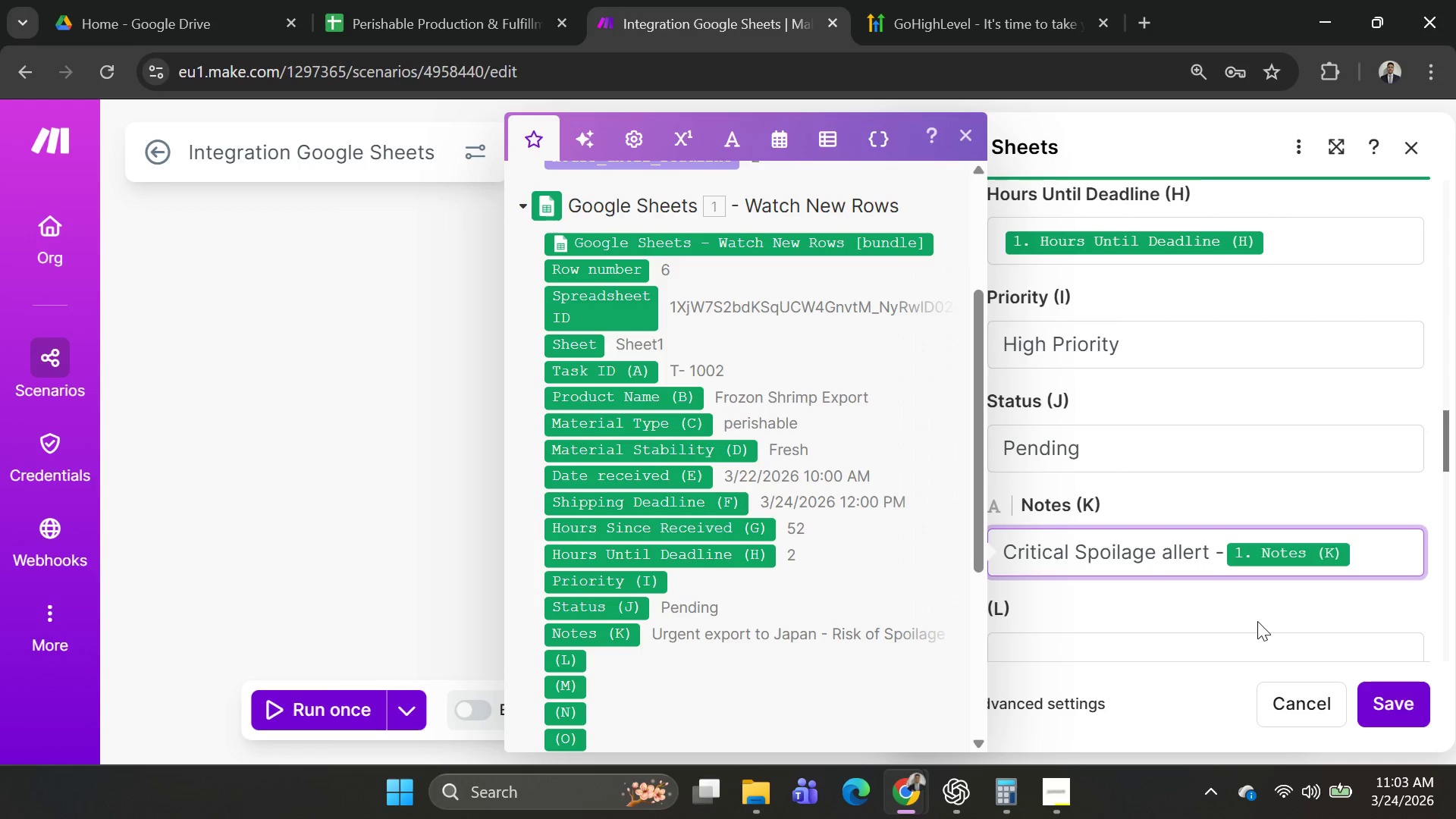 
double_click([1032, 548])
 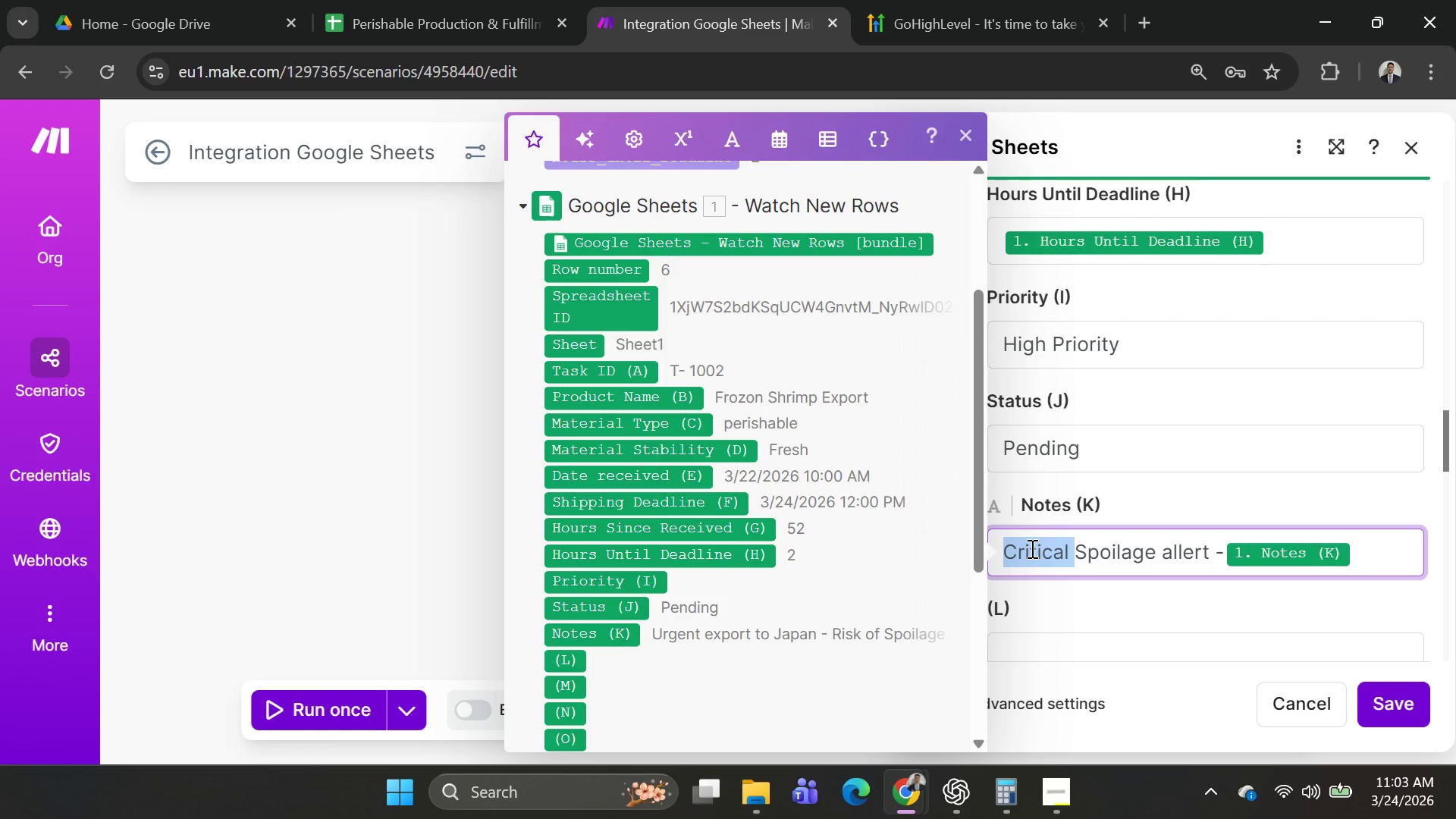 
type(High)
 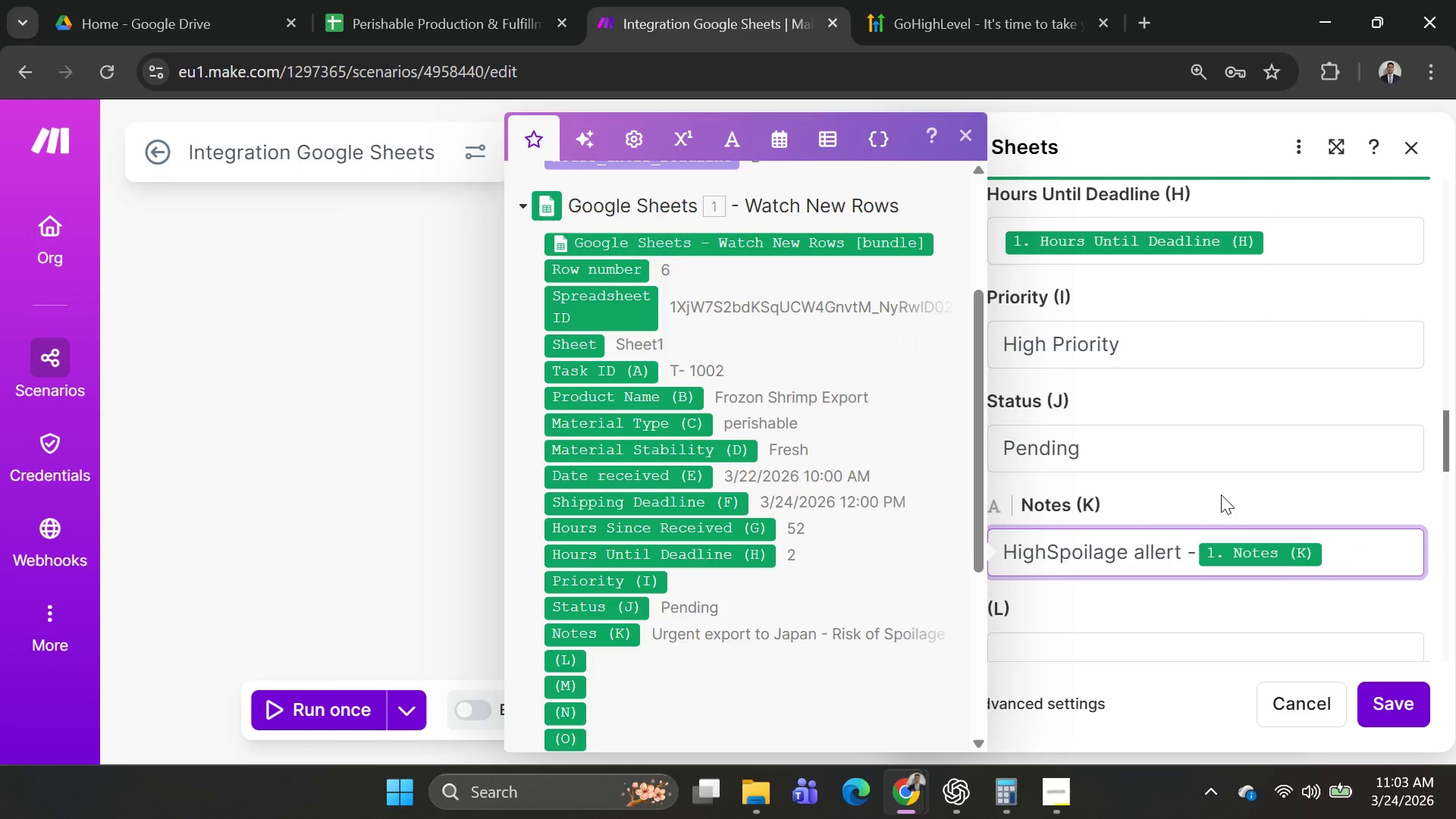 
scroll: coordinate [1219, 493], scroll_direction: up, amount: 1.0
 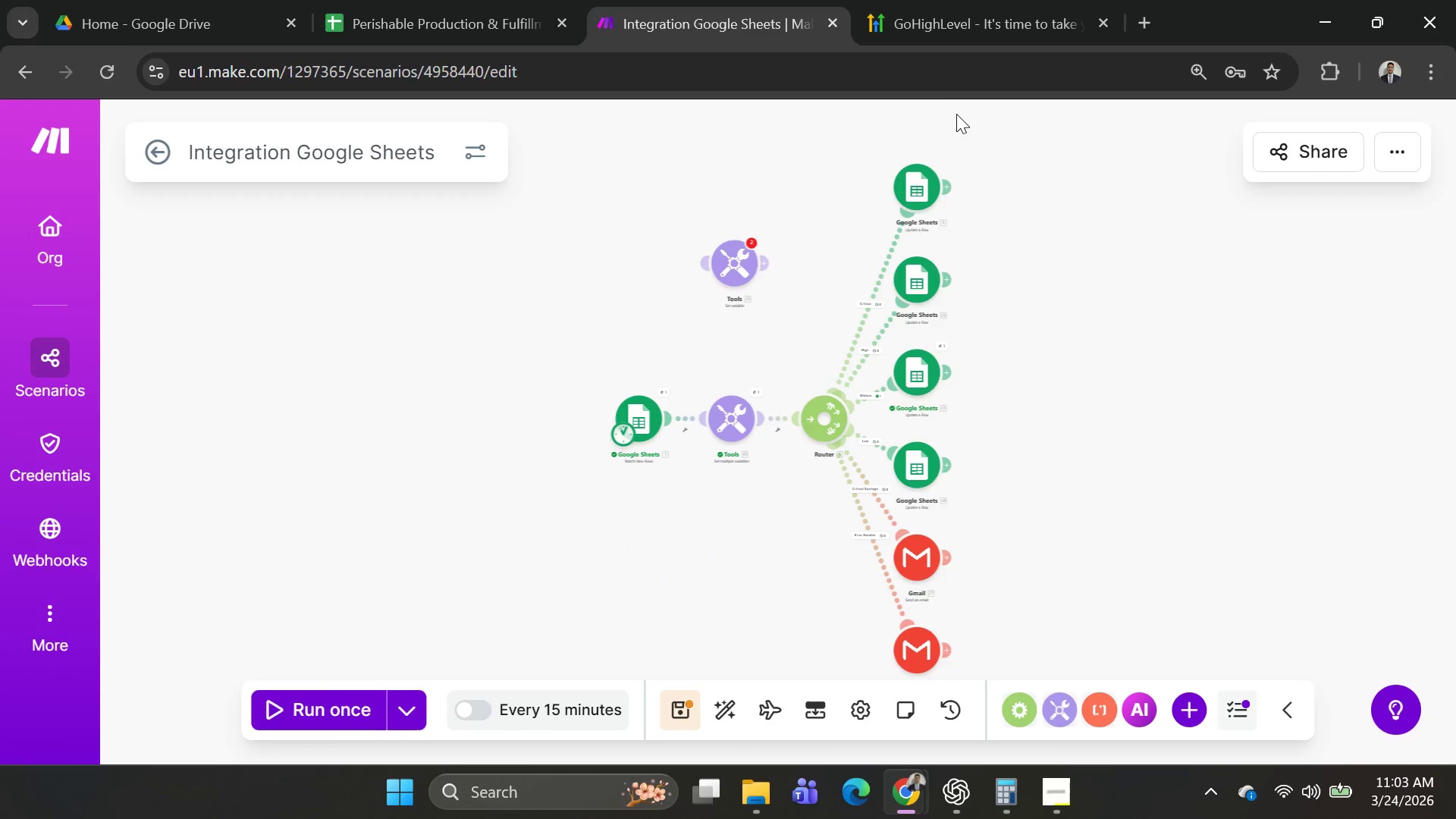 
left_click([926, 187])
 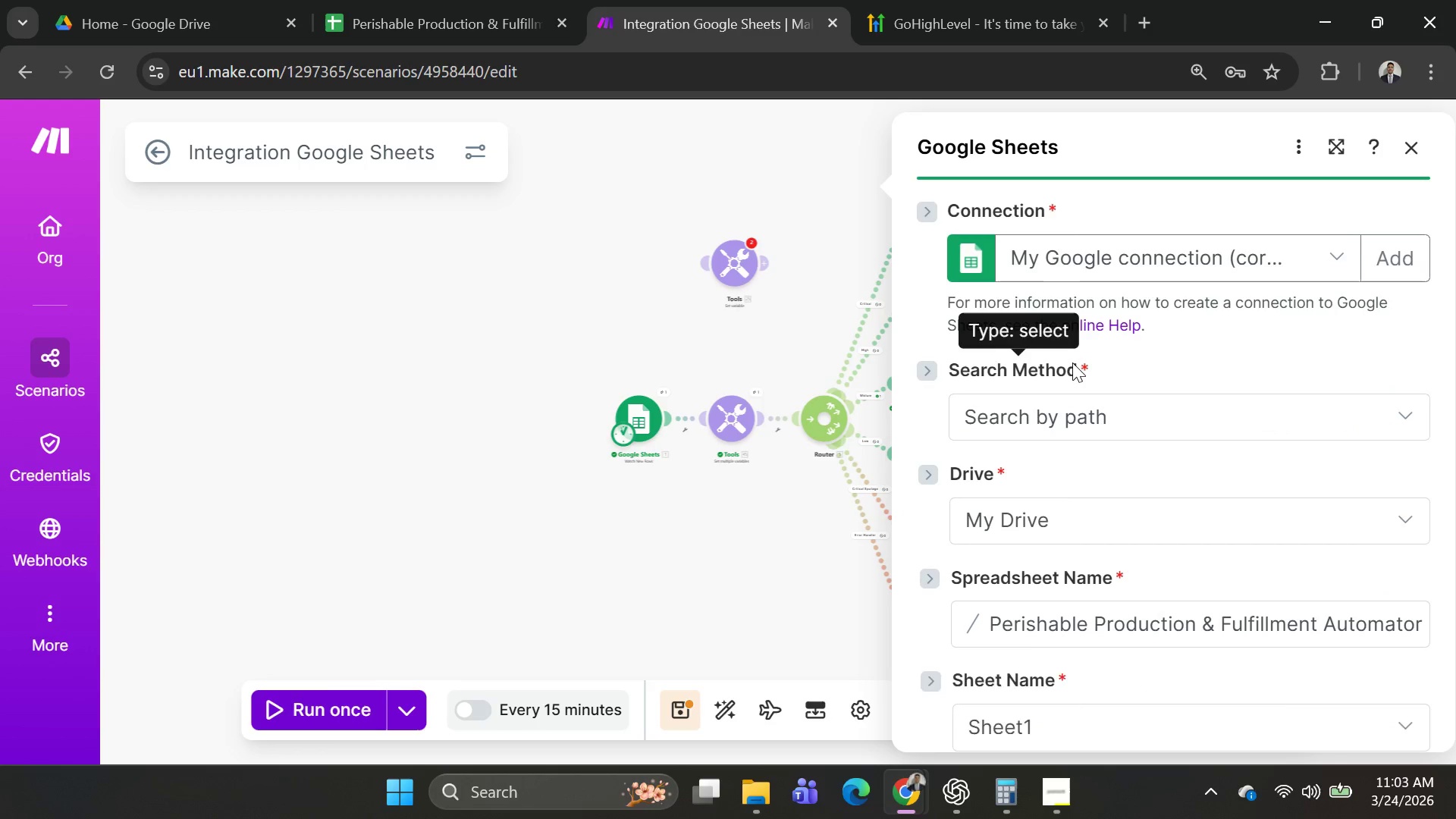 
scroll: coordinate [1200, 400], scroll_direction: down, amount: 17.0
 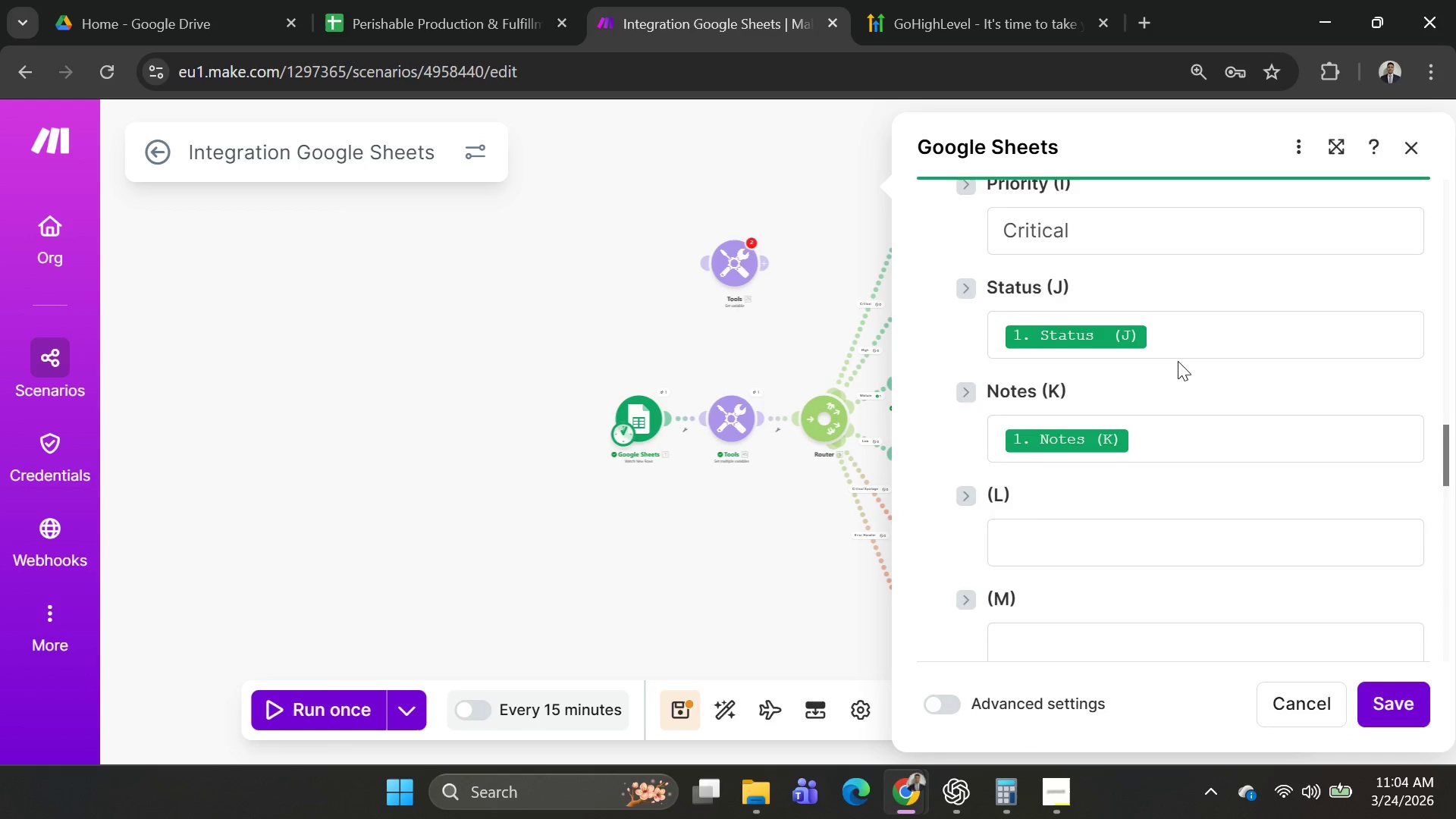 
scroll: coordinate [1178, 361], scroll_direction: up, amount: 2.0
 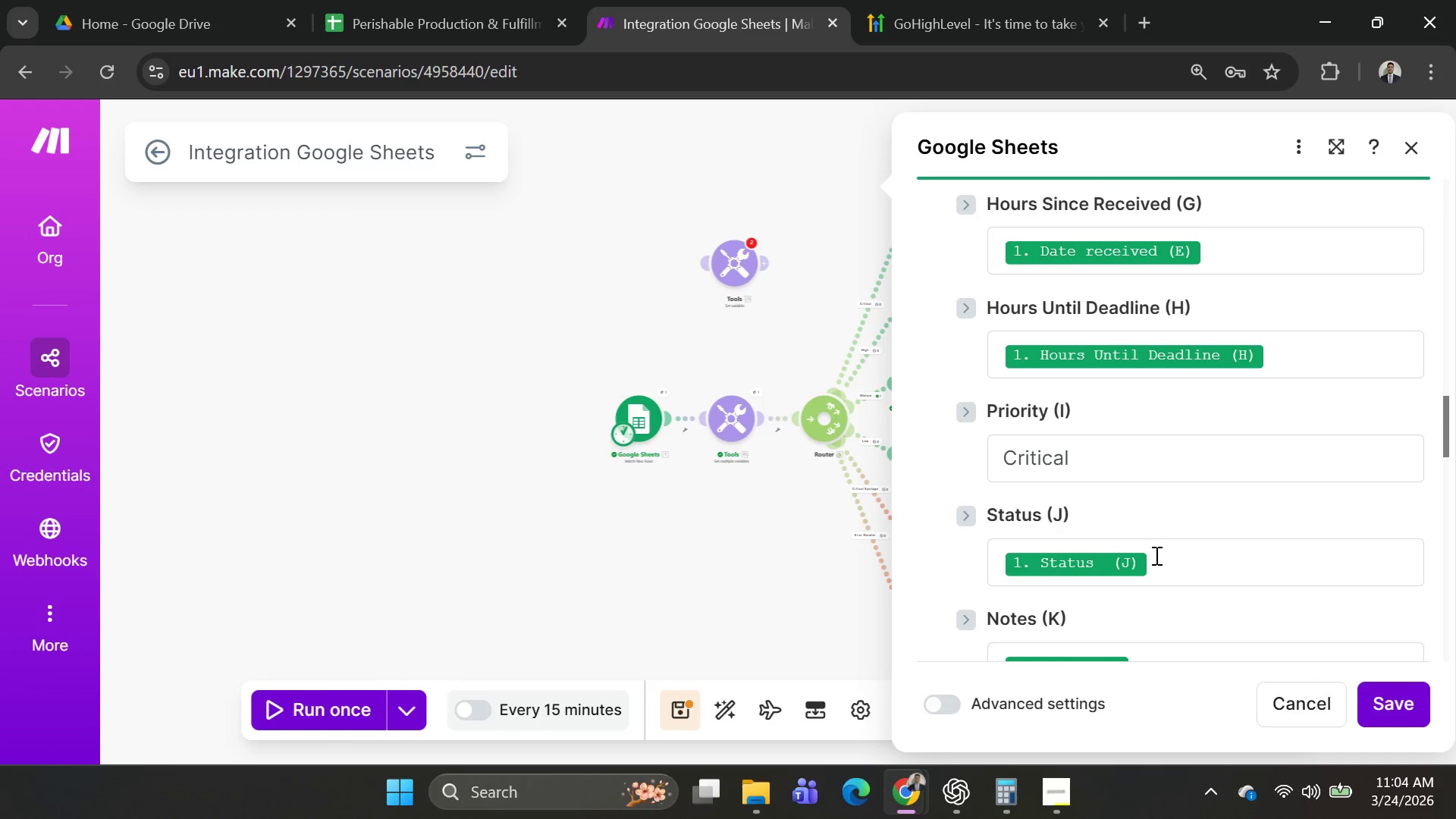 
left_click([1157, 559])
 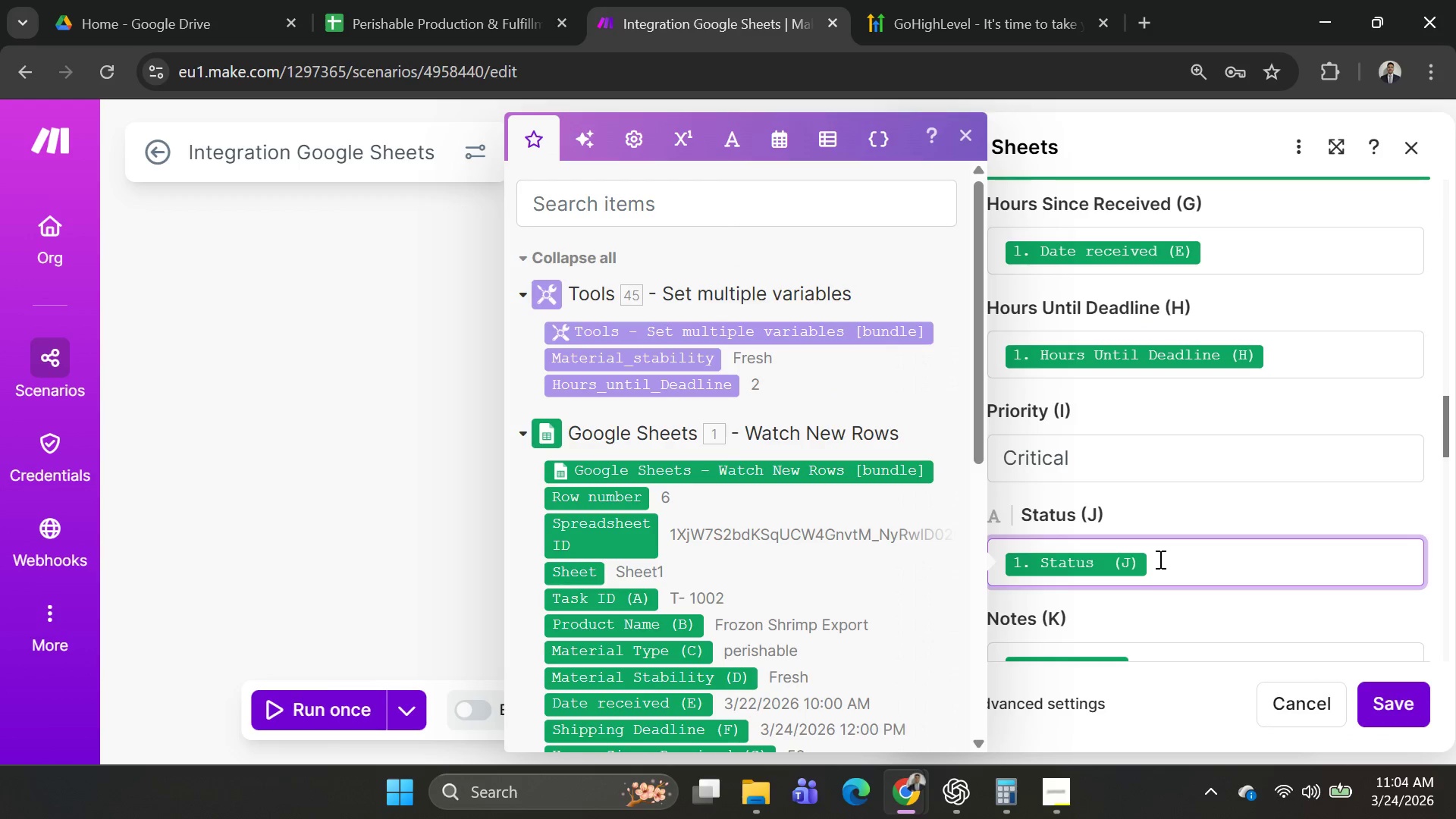 
key(Backspace)
 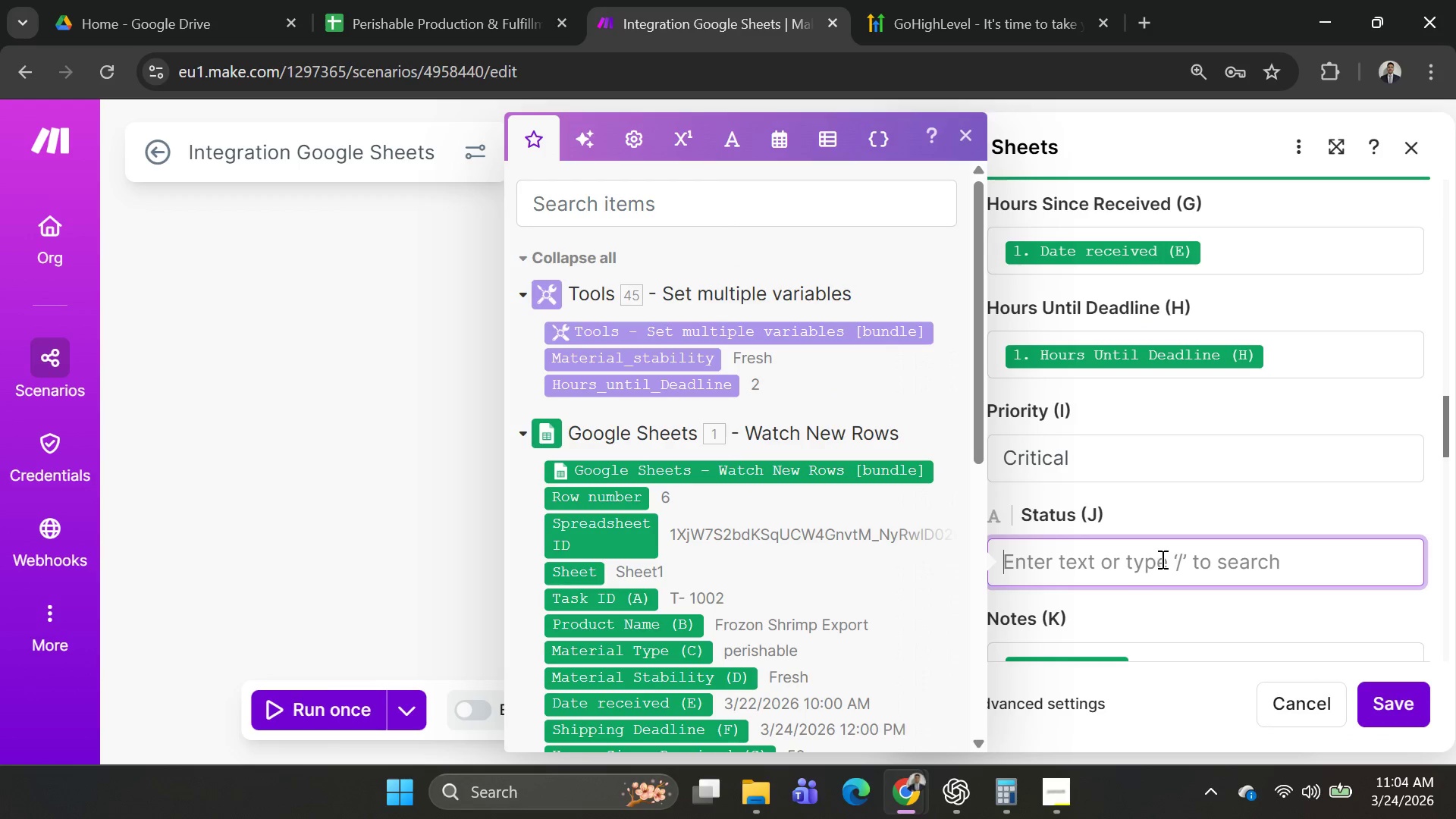 
scroll: coordinate [1127, 535], scroll_direction: down, amount: 3.0
 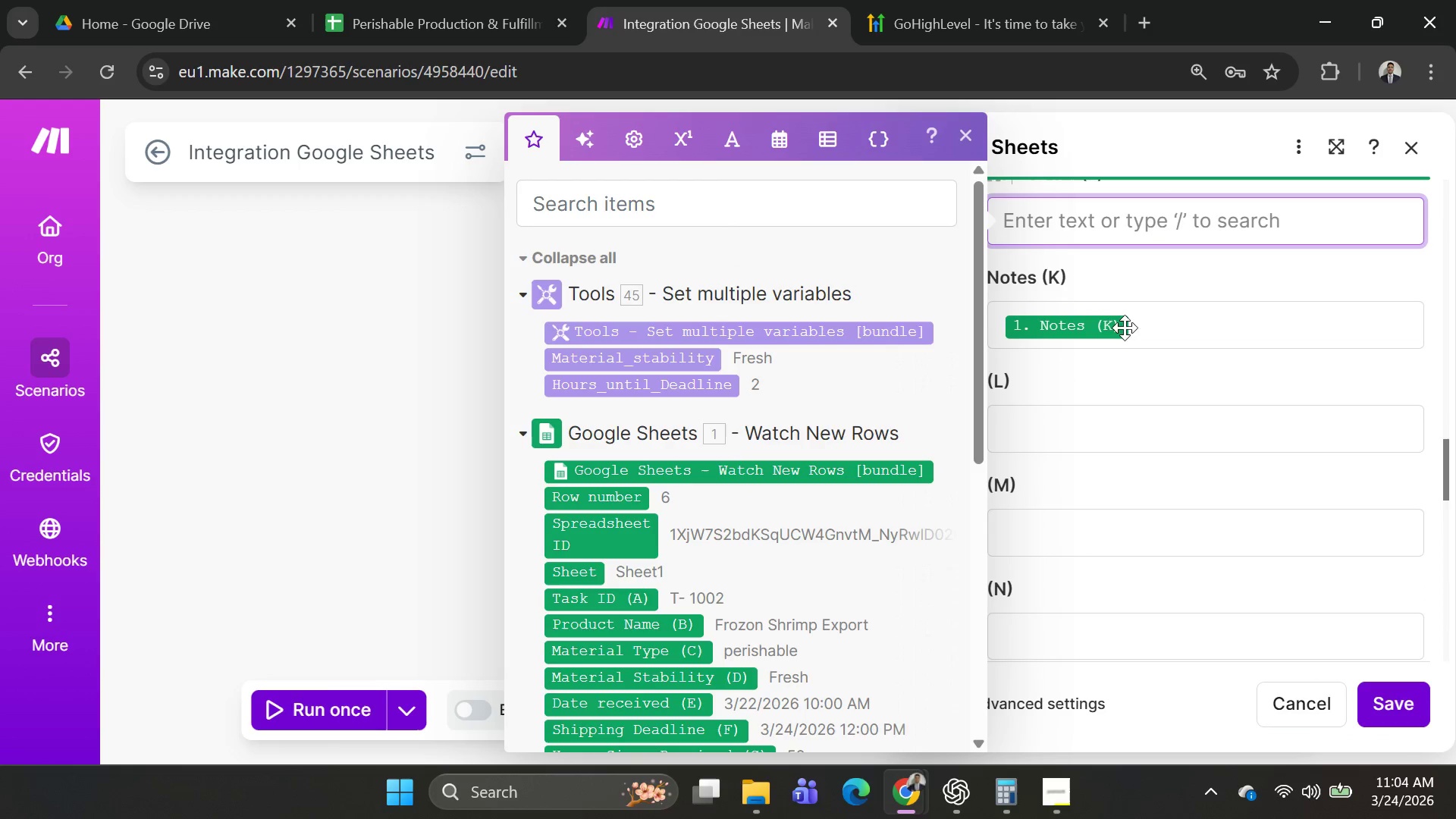 
left_click([1133, 322])
 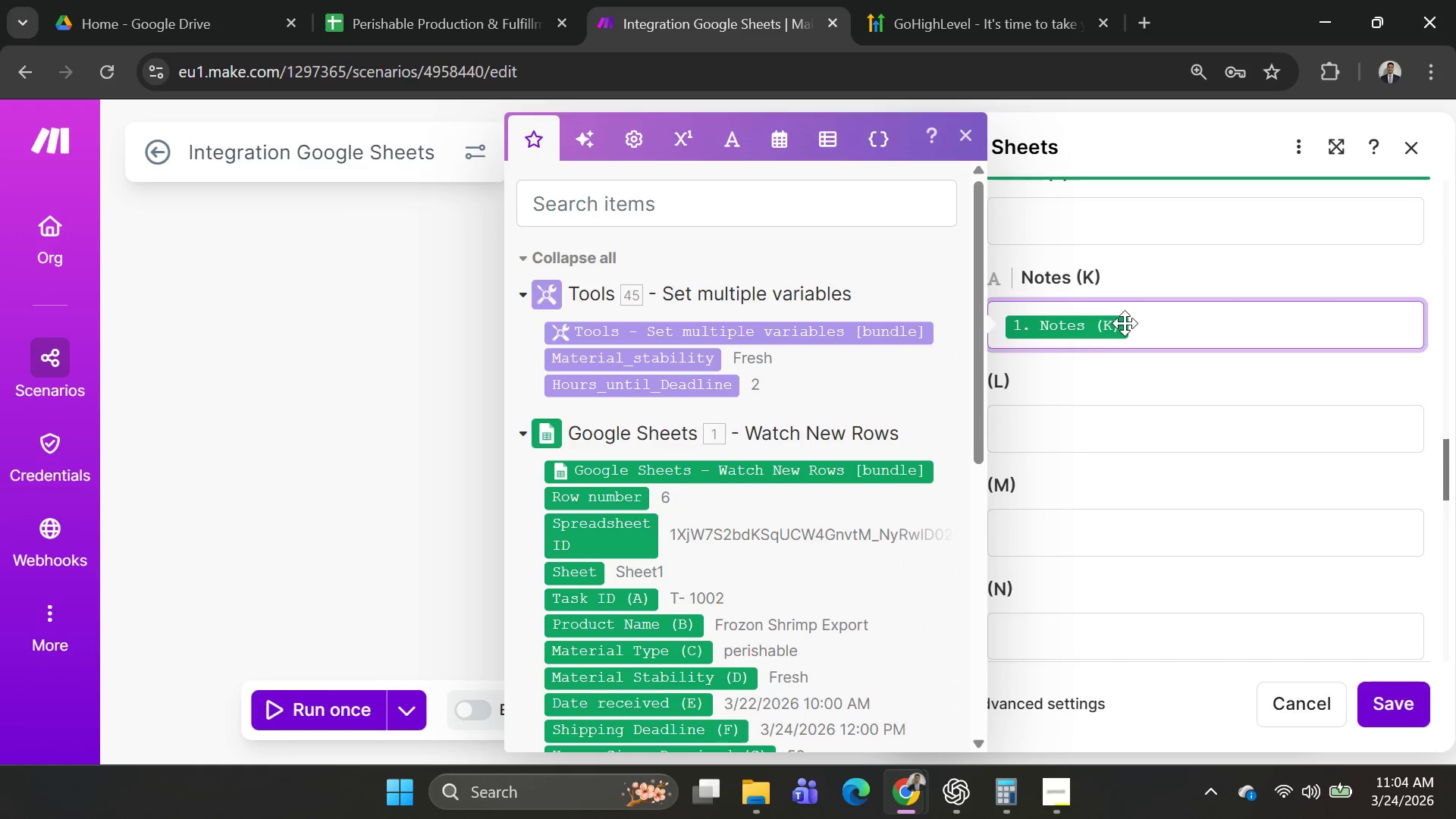 
key(Backspace)
type(Critta)
key(Backspace)
key(Backspace)
type(ca)
key(Backspace)
key(Backspace)
type(o)
key(Backspace)
type(ical Spoilage Alller)
key(Backspace)
key(Backspace)
key(Backspace)
type(ert -)
 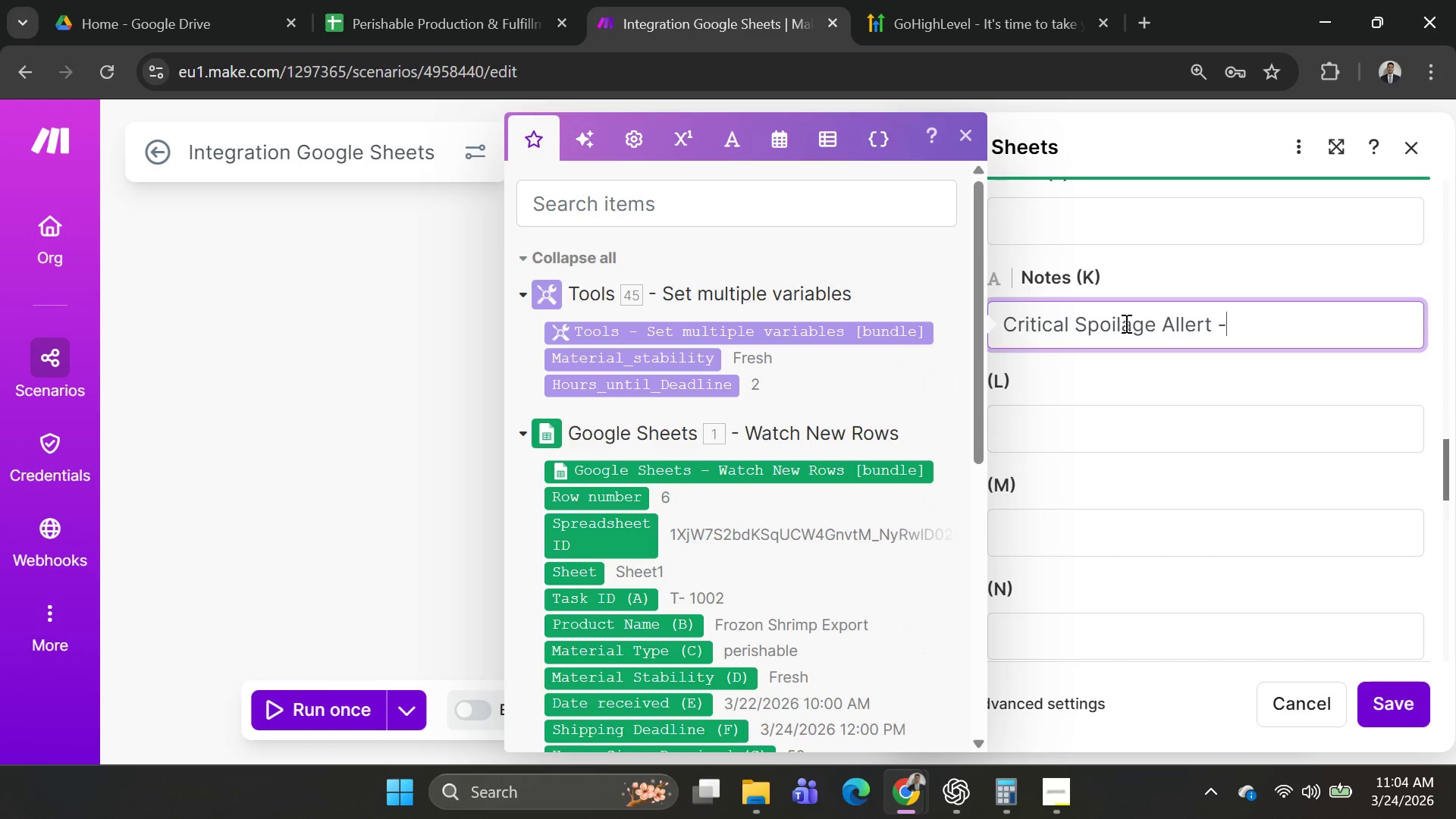 
key(Space)
 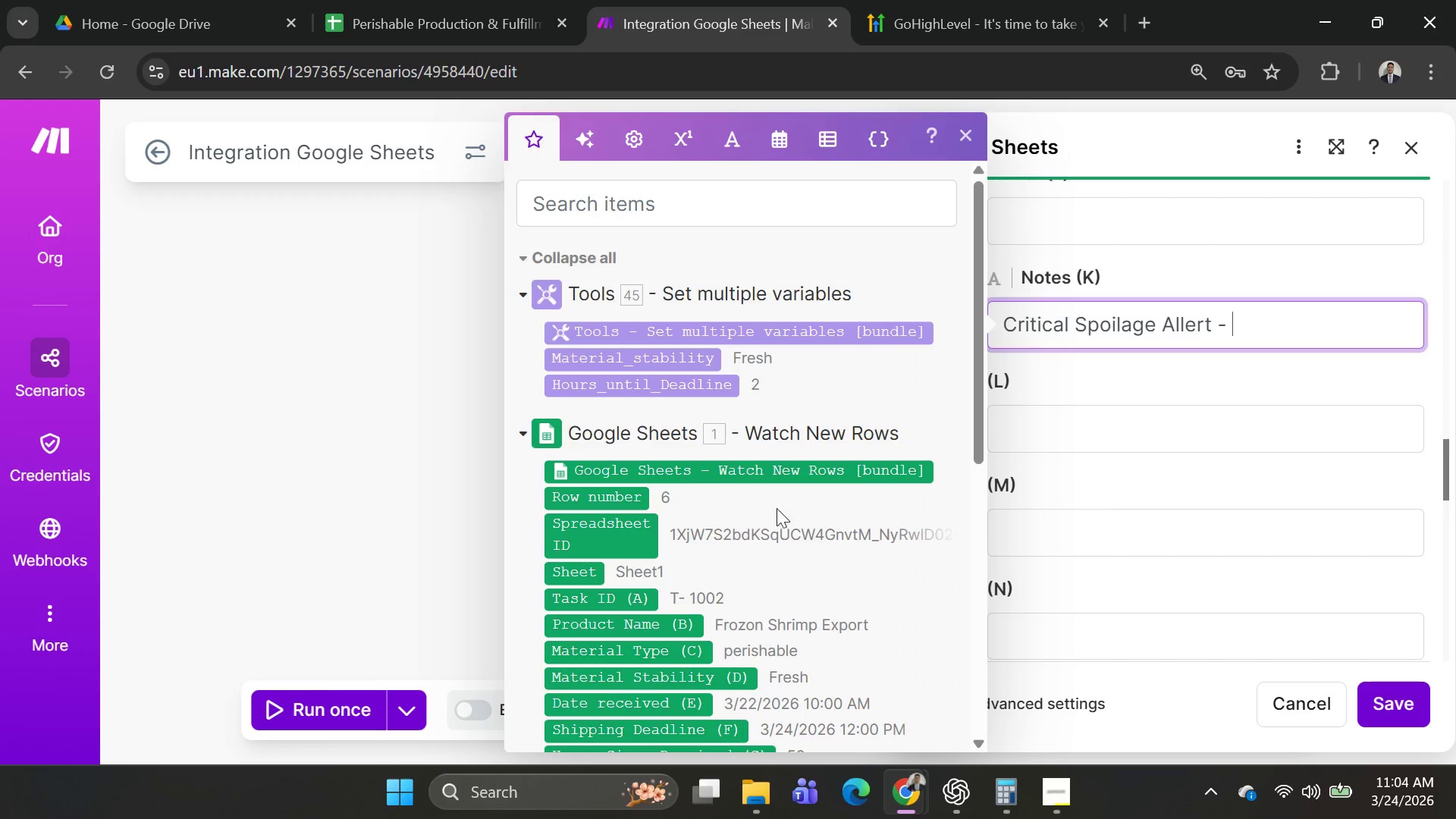 
scroll: coordinate [764, 513], scroll_direction: down, amount: 3.0
 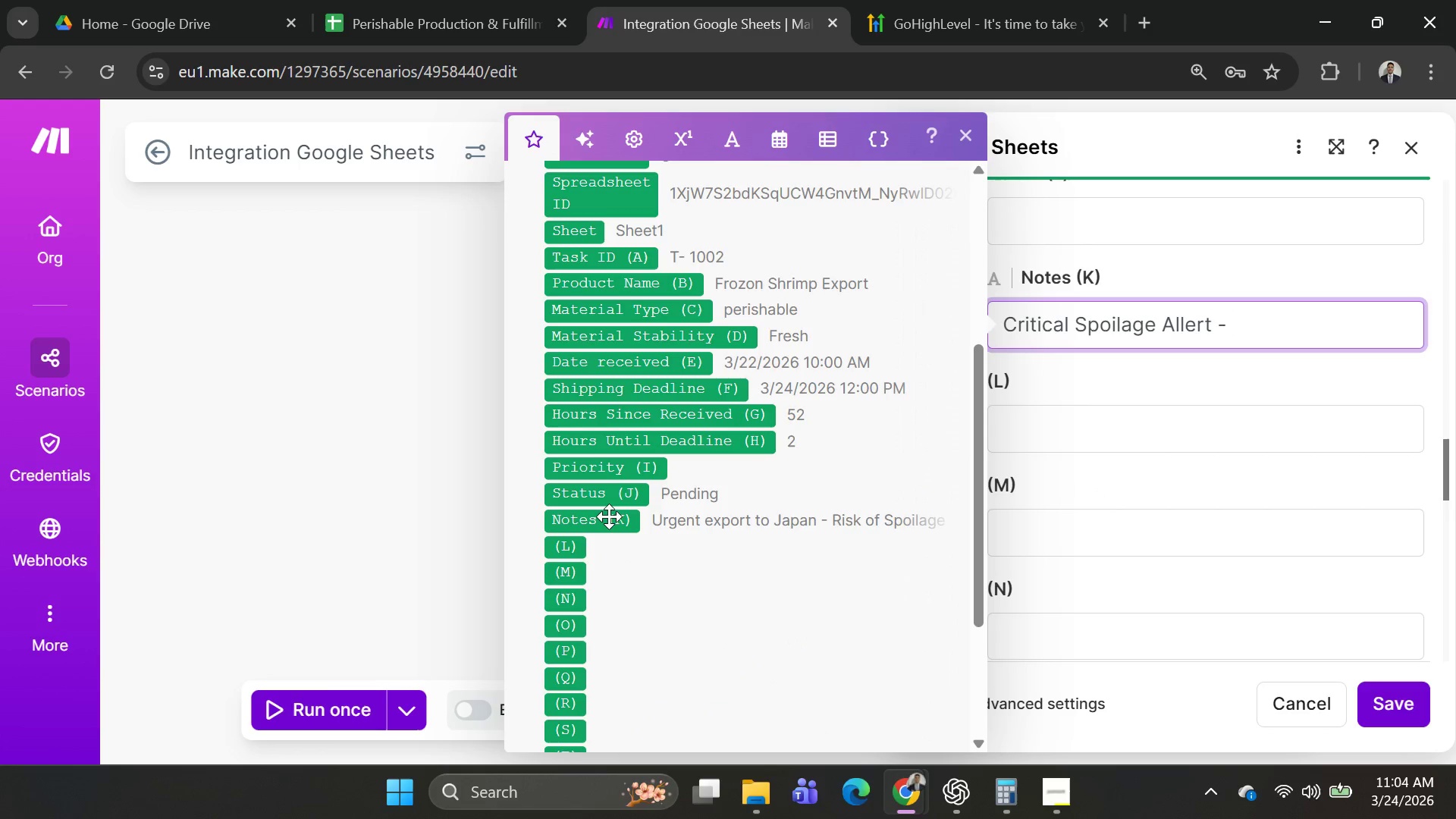 
left_click([607, 527])
 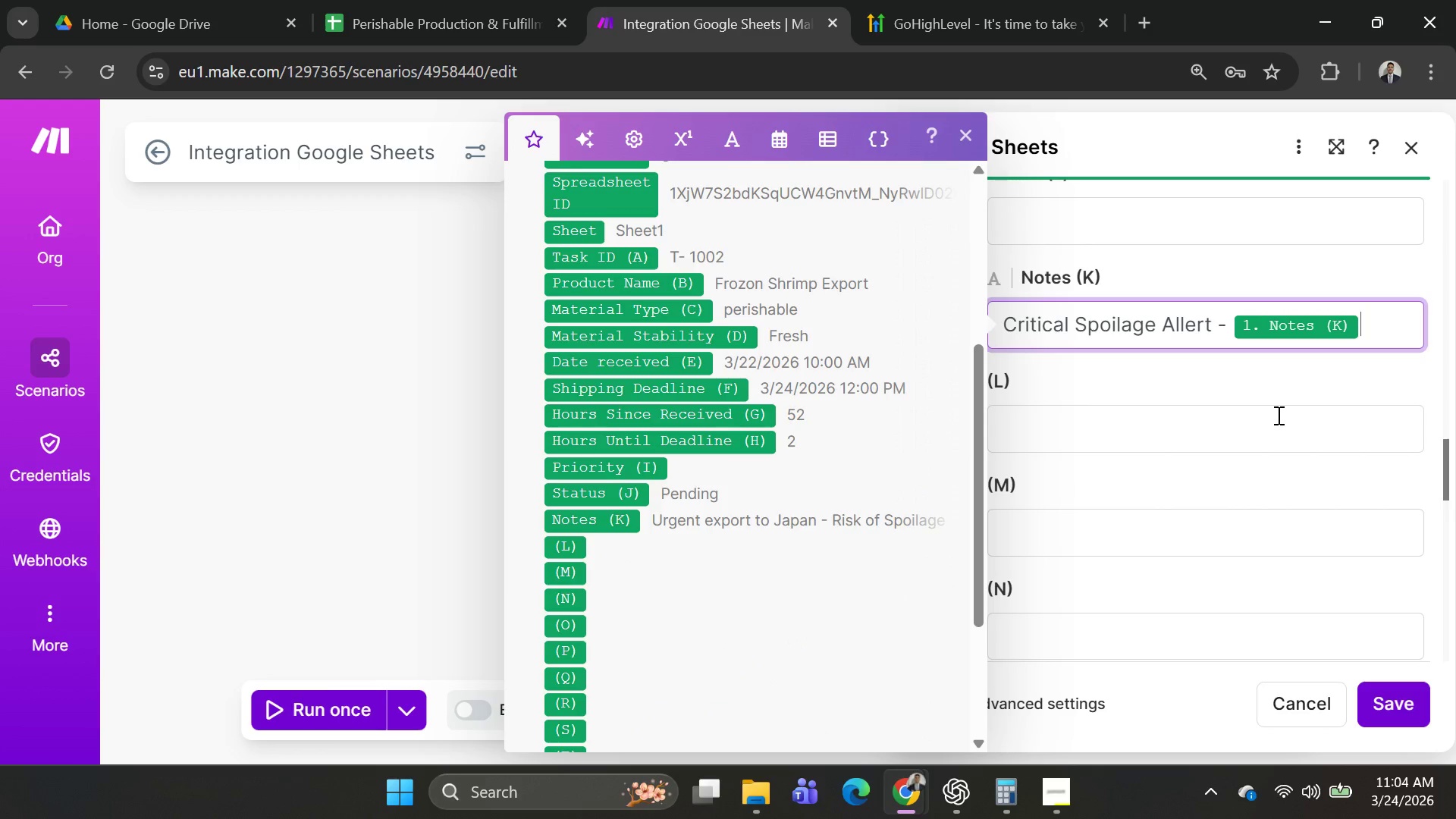 
scroll: coordinate [1243, 429], scroll_direction: up, amount: 2.0
 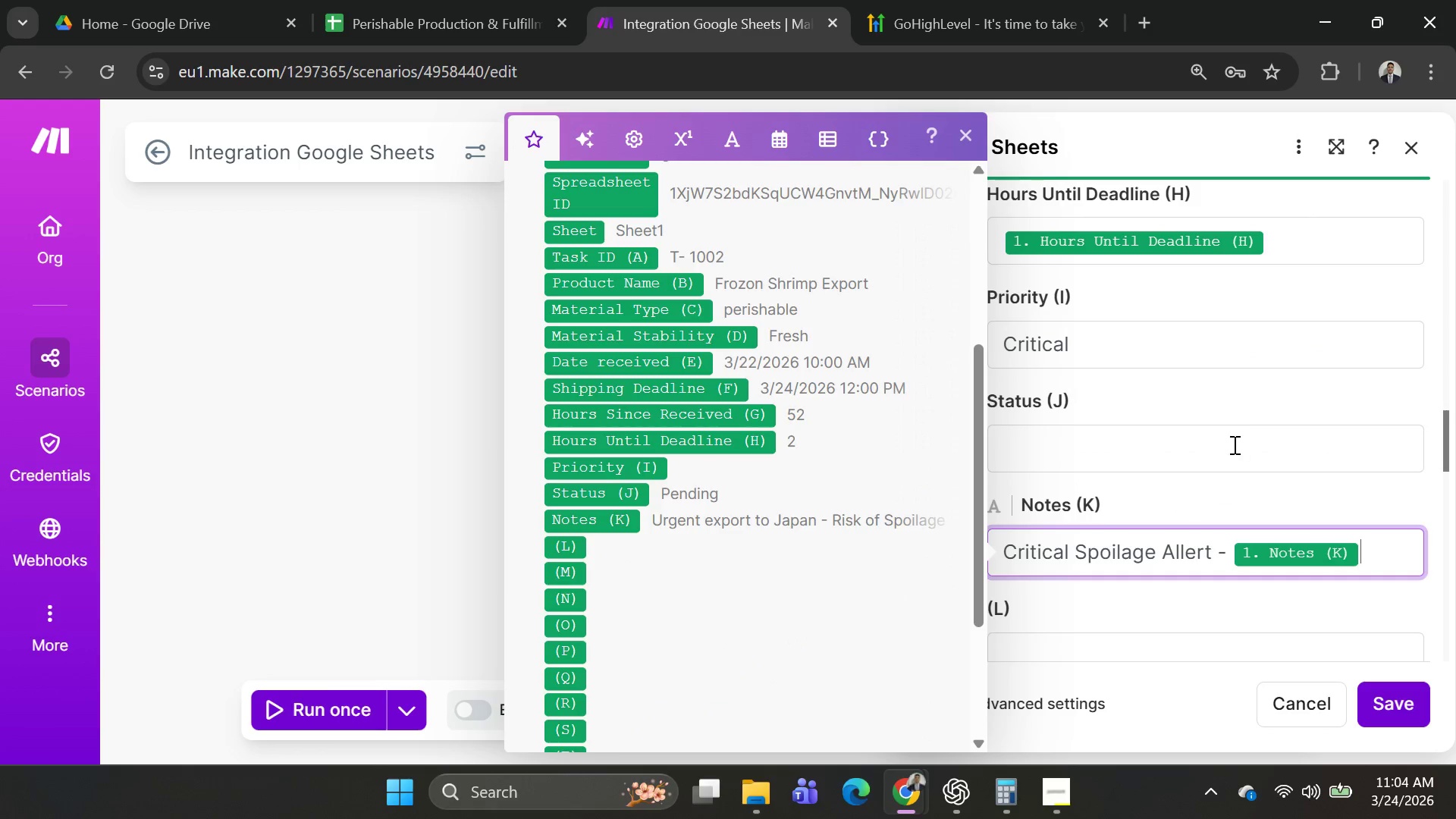 
left_click([1223, 447])
 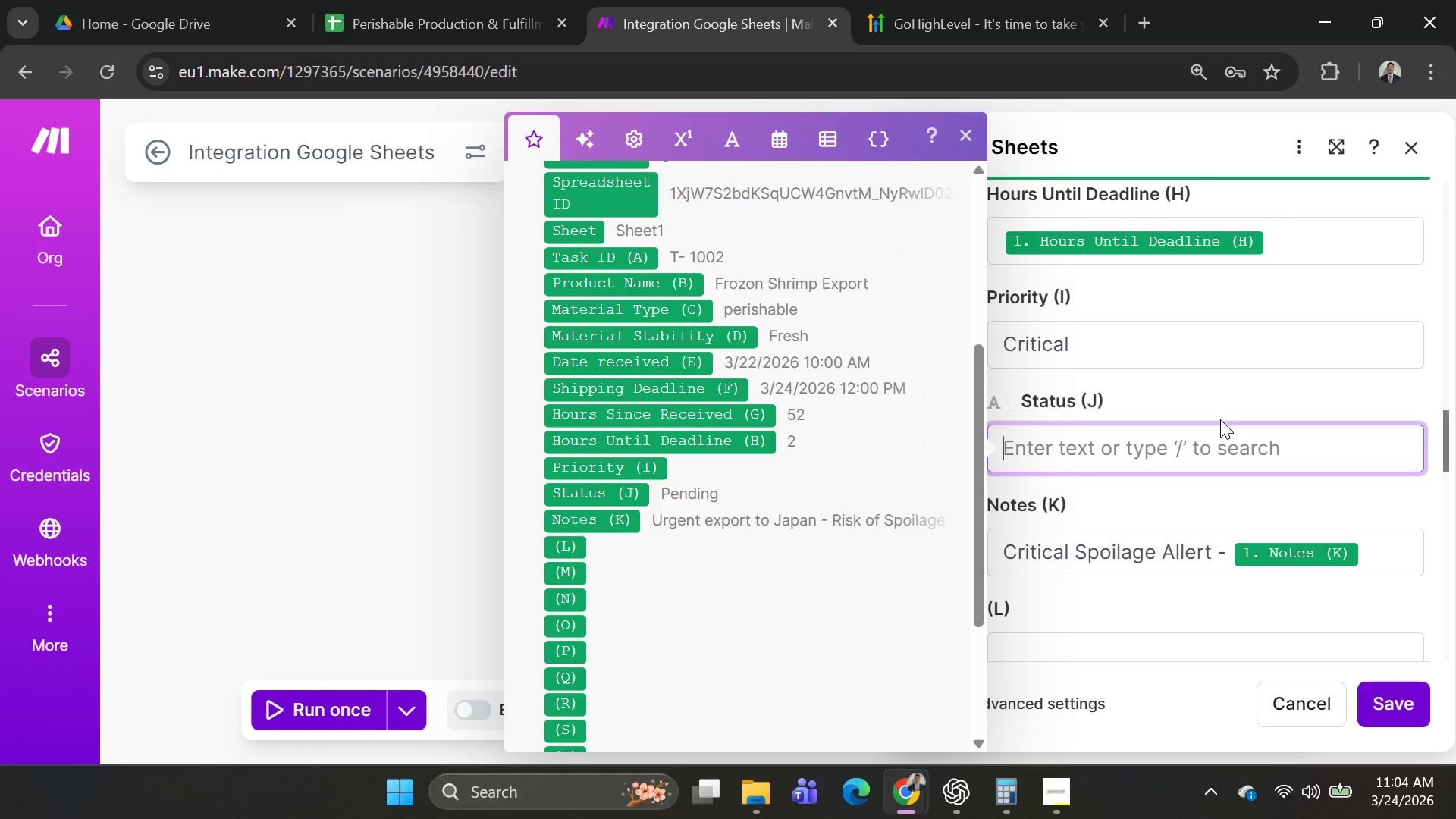 
wait(12.38)
 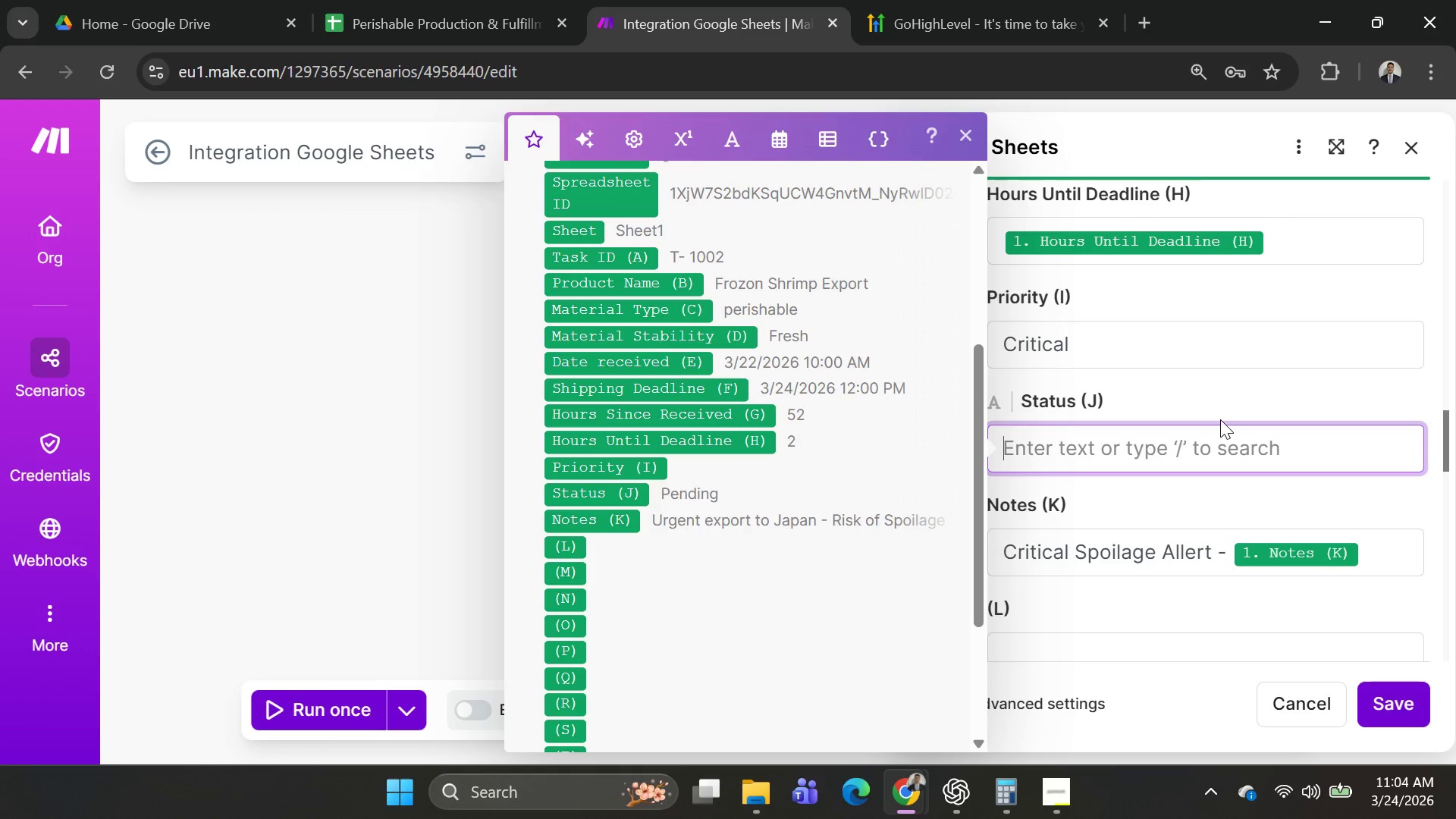 
left_click([1153, 351])
 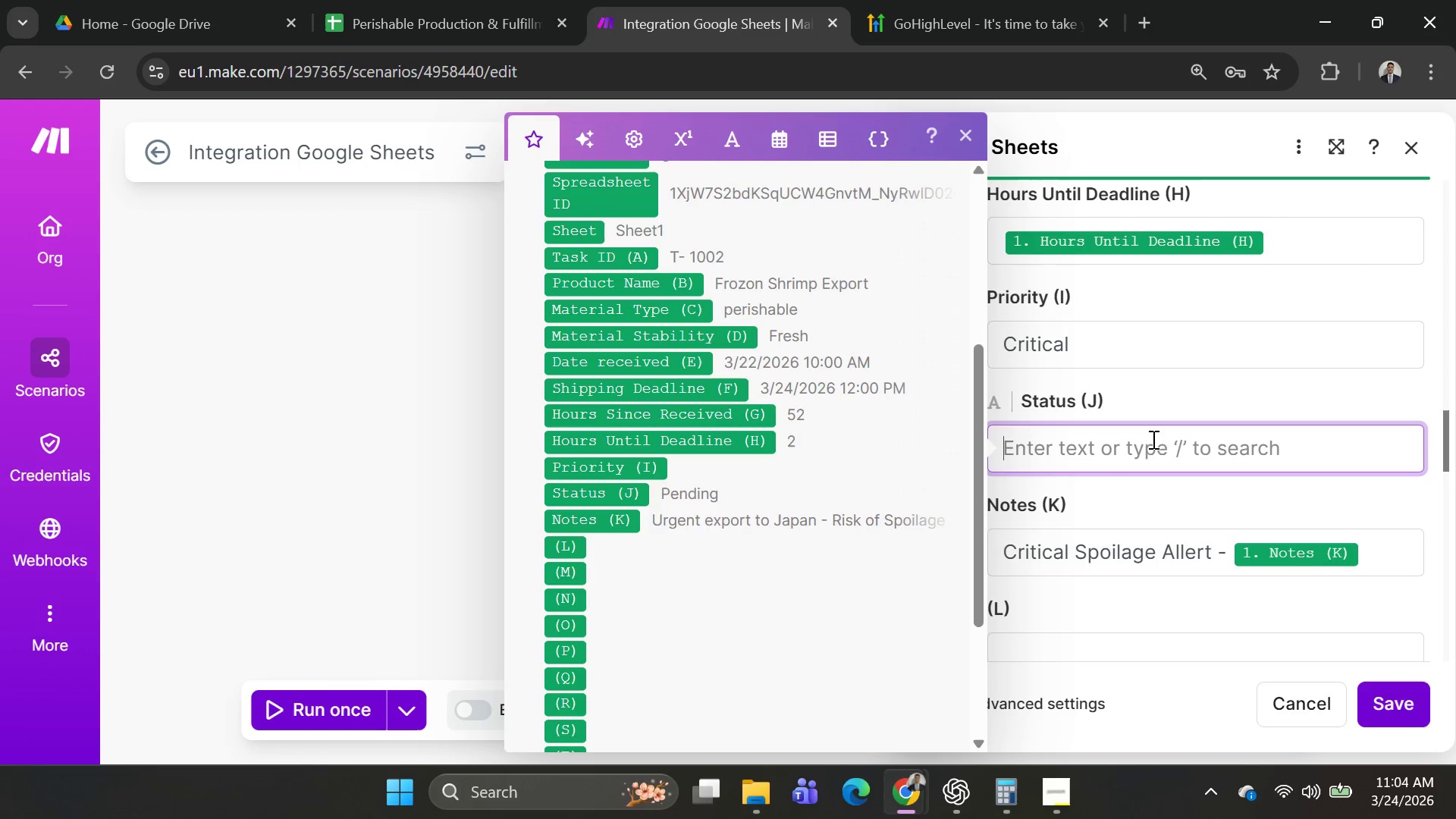 
type(Urgent)
 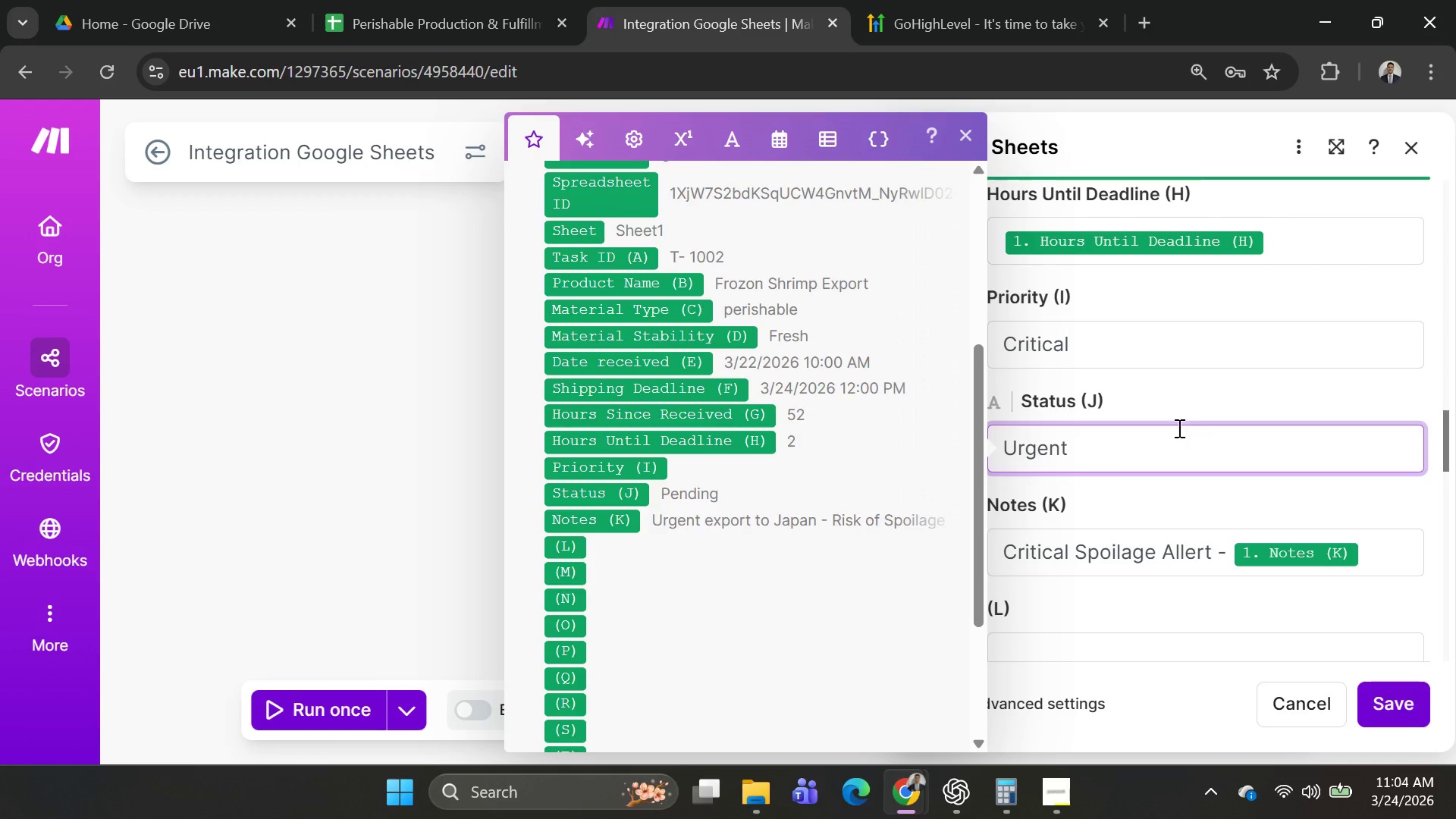 
scroll: coordinate [1191, 409], scroll_direction: down, amount: 2.0
 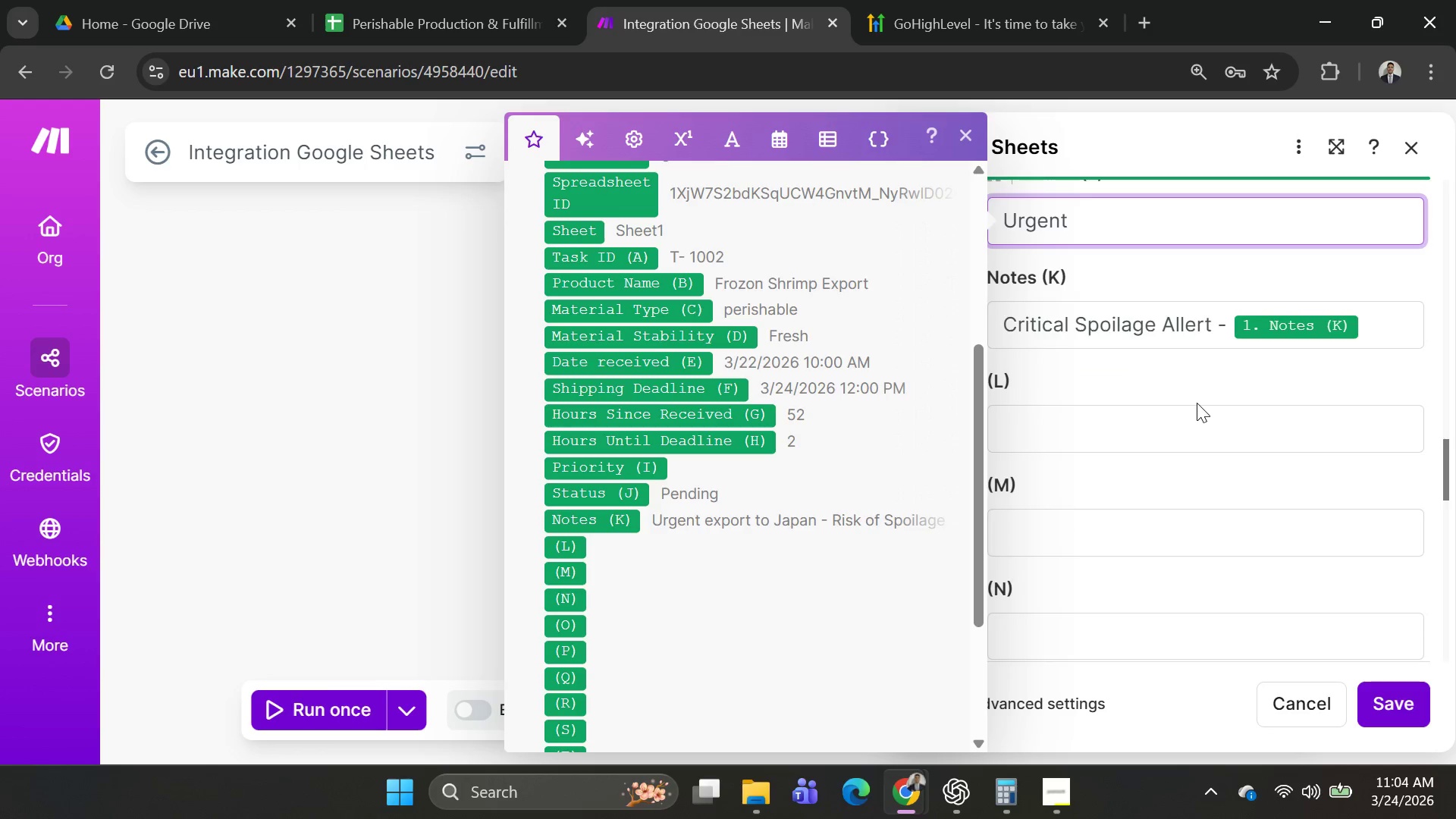 
scroll: coordinate [1197, 403], scroll_direction: up, amount: 1.0
 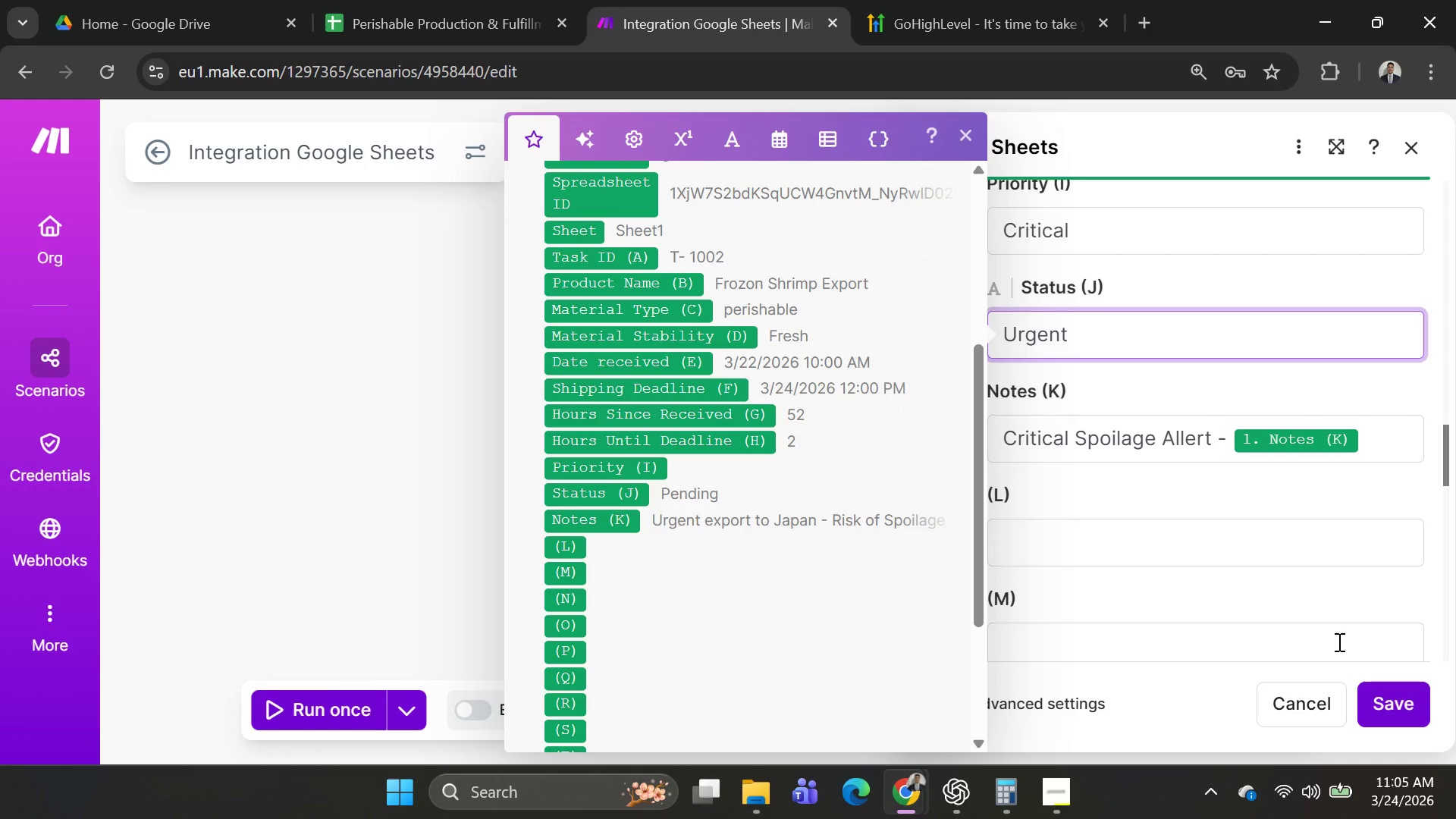 
wait(34.18)
 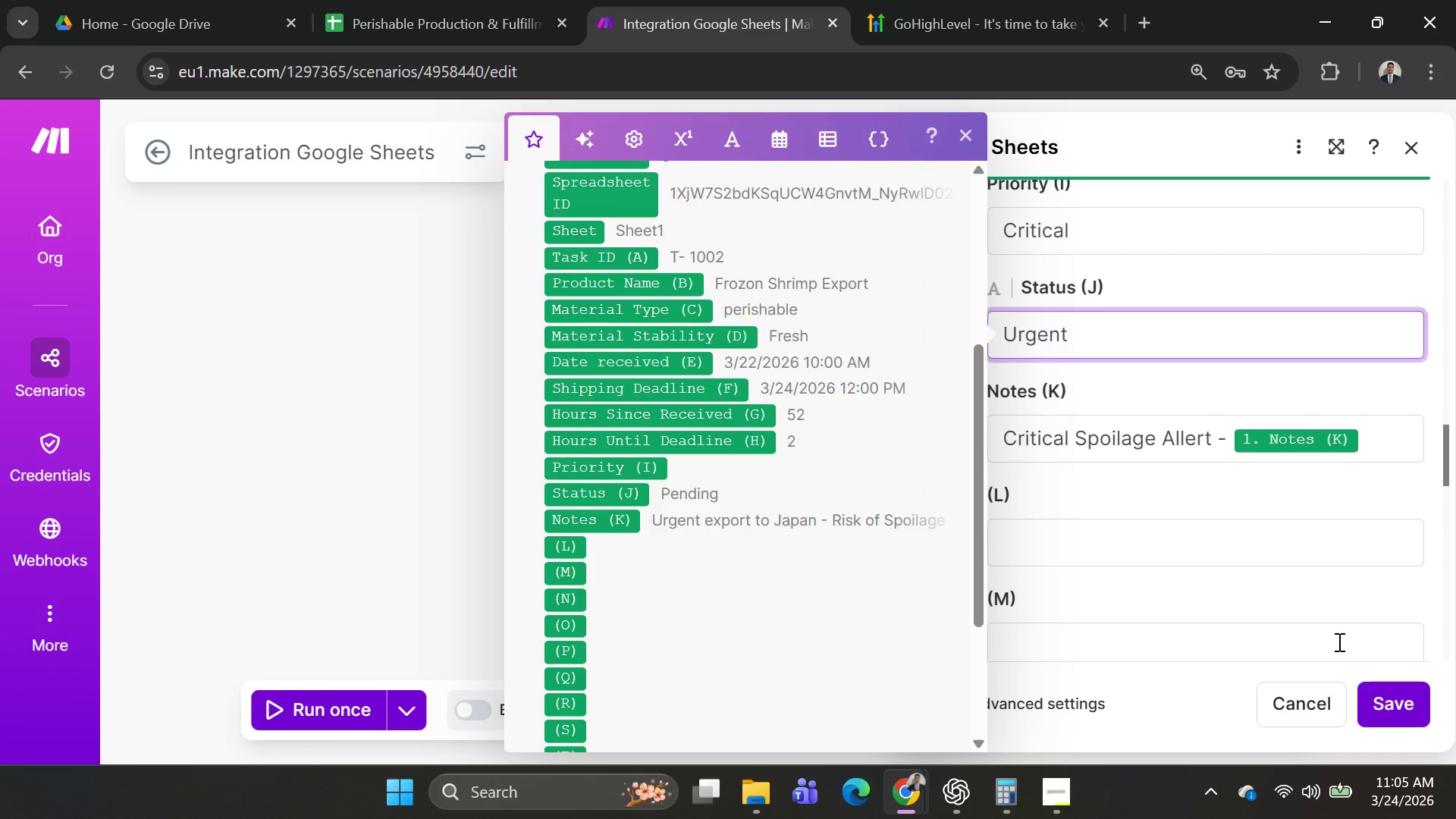 
hold_key(key=ShiftRight, duration=0.41)
 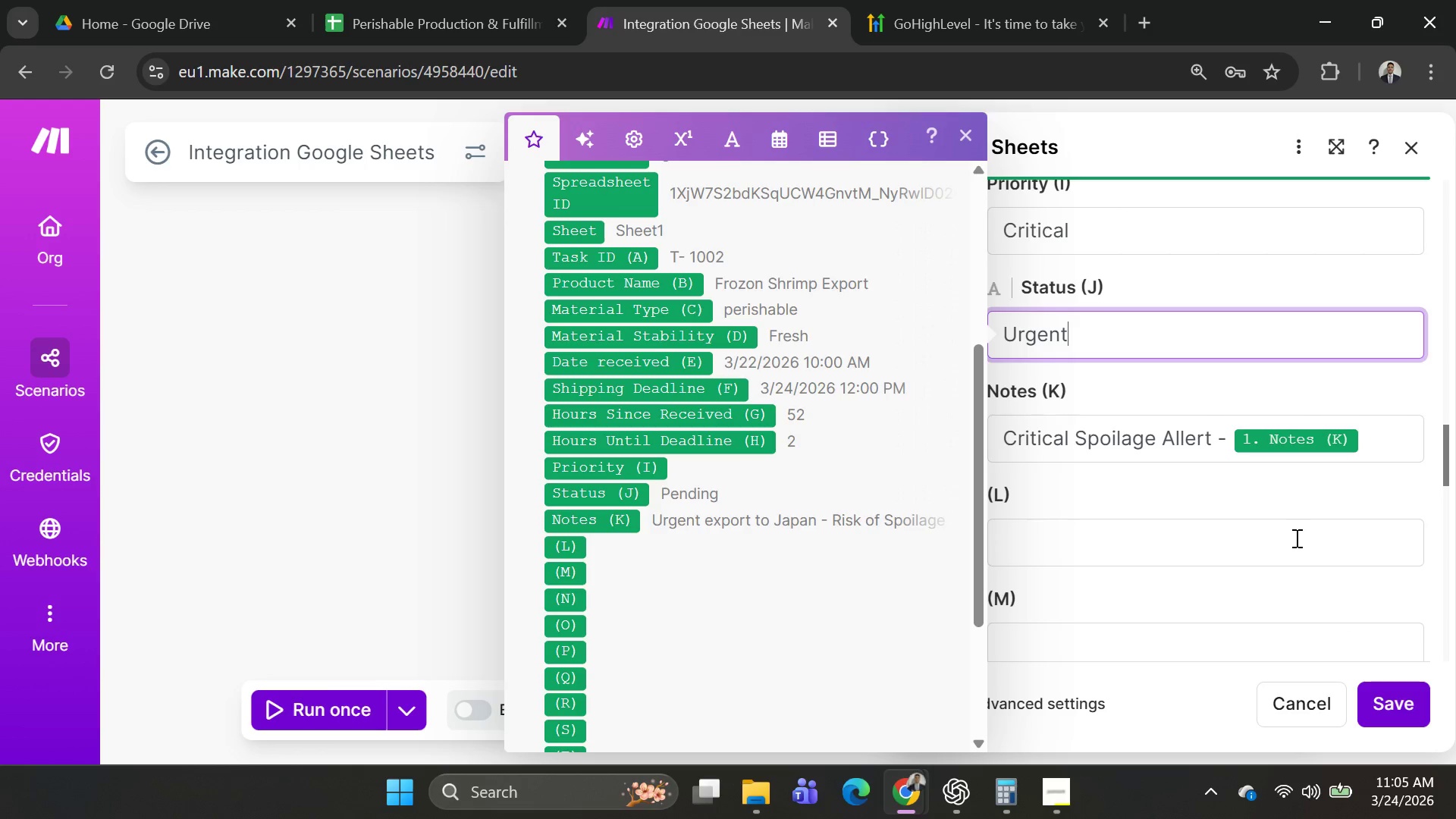 
type(!!)
 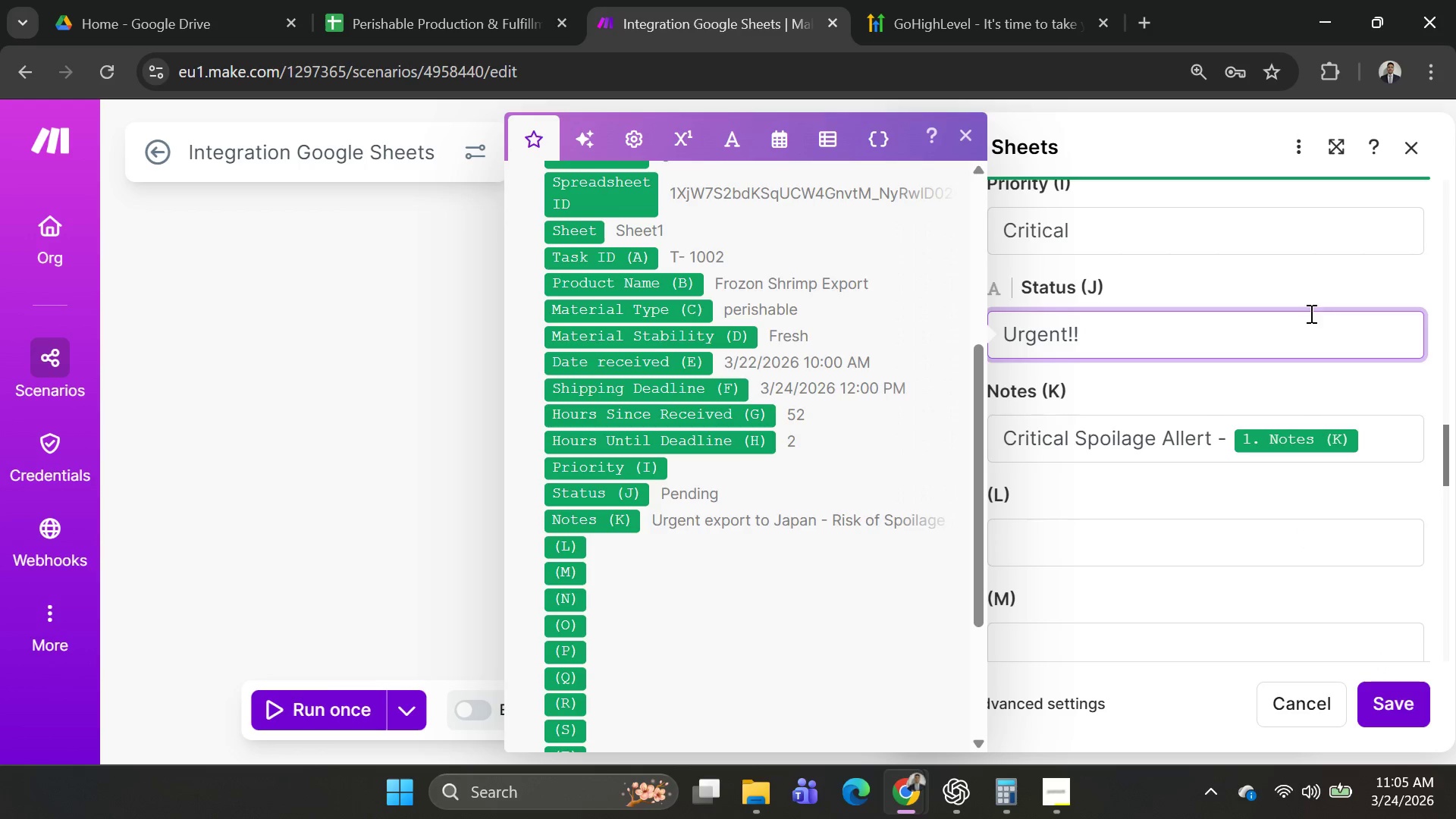 
scroll: coordinate [1236, 374], scroll_direction: none, amount: 0.0
 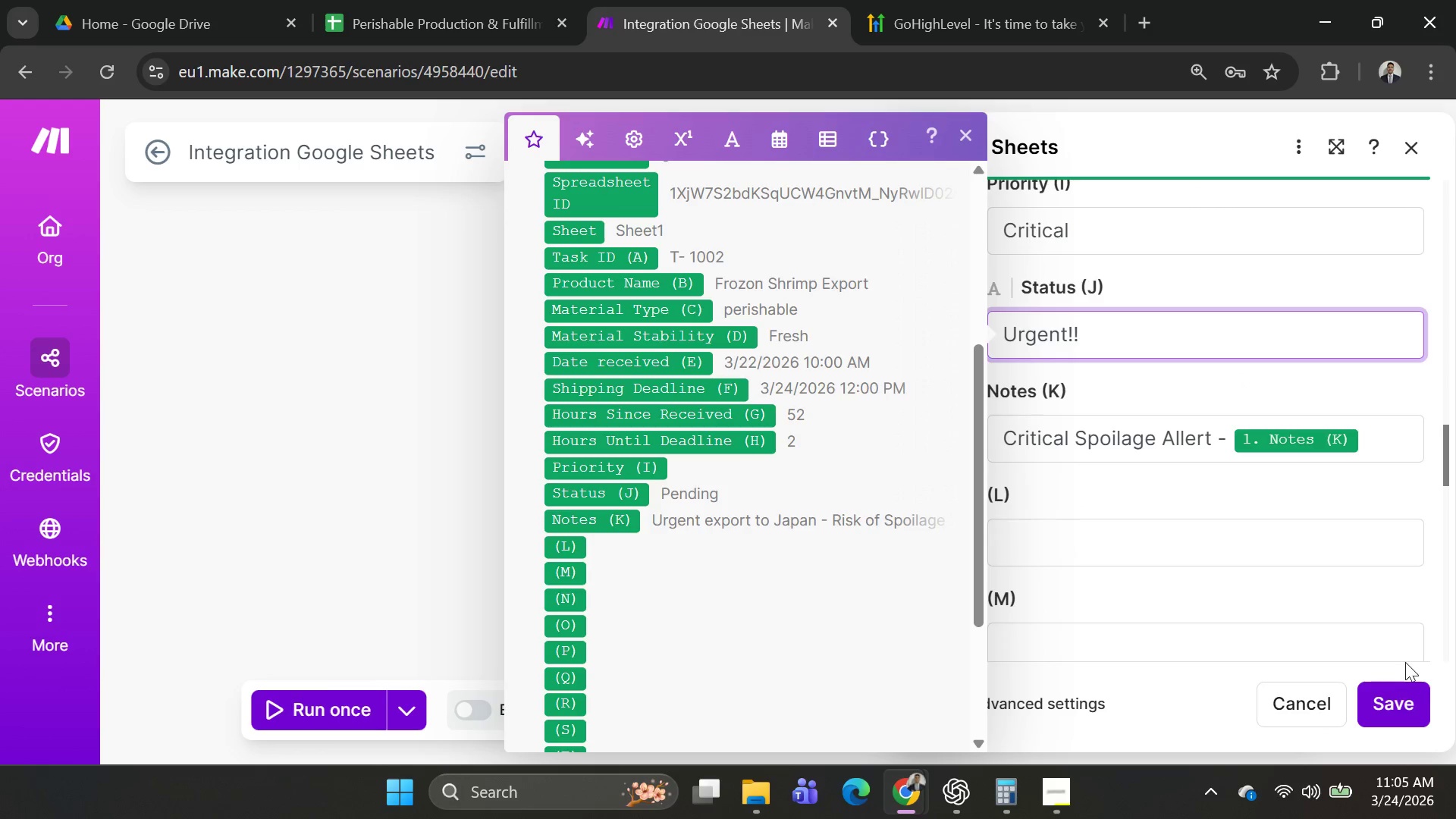 
left_click([1414, 700])
 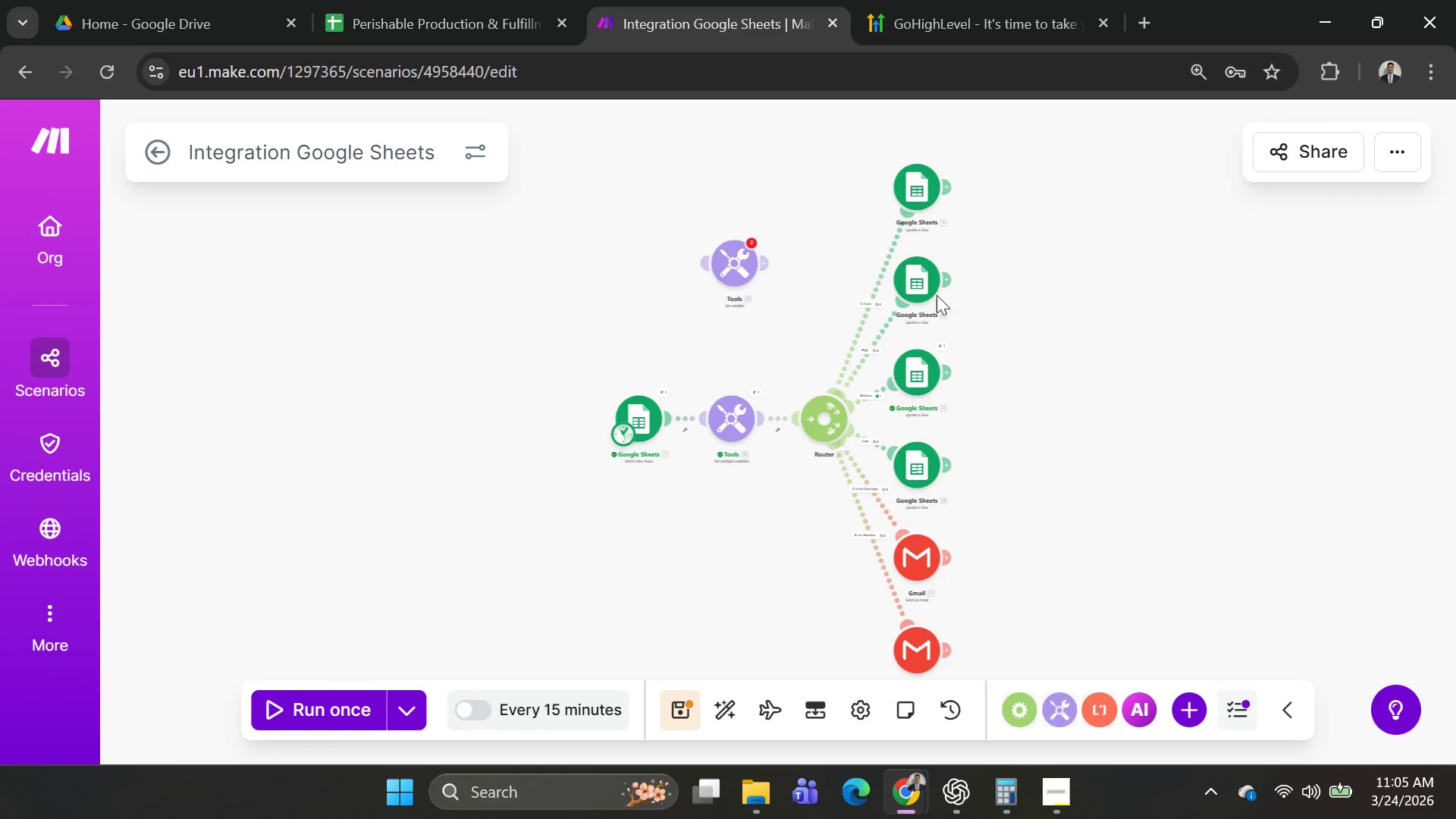 
left_click([915, 284])
 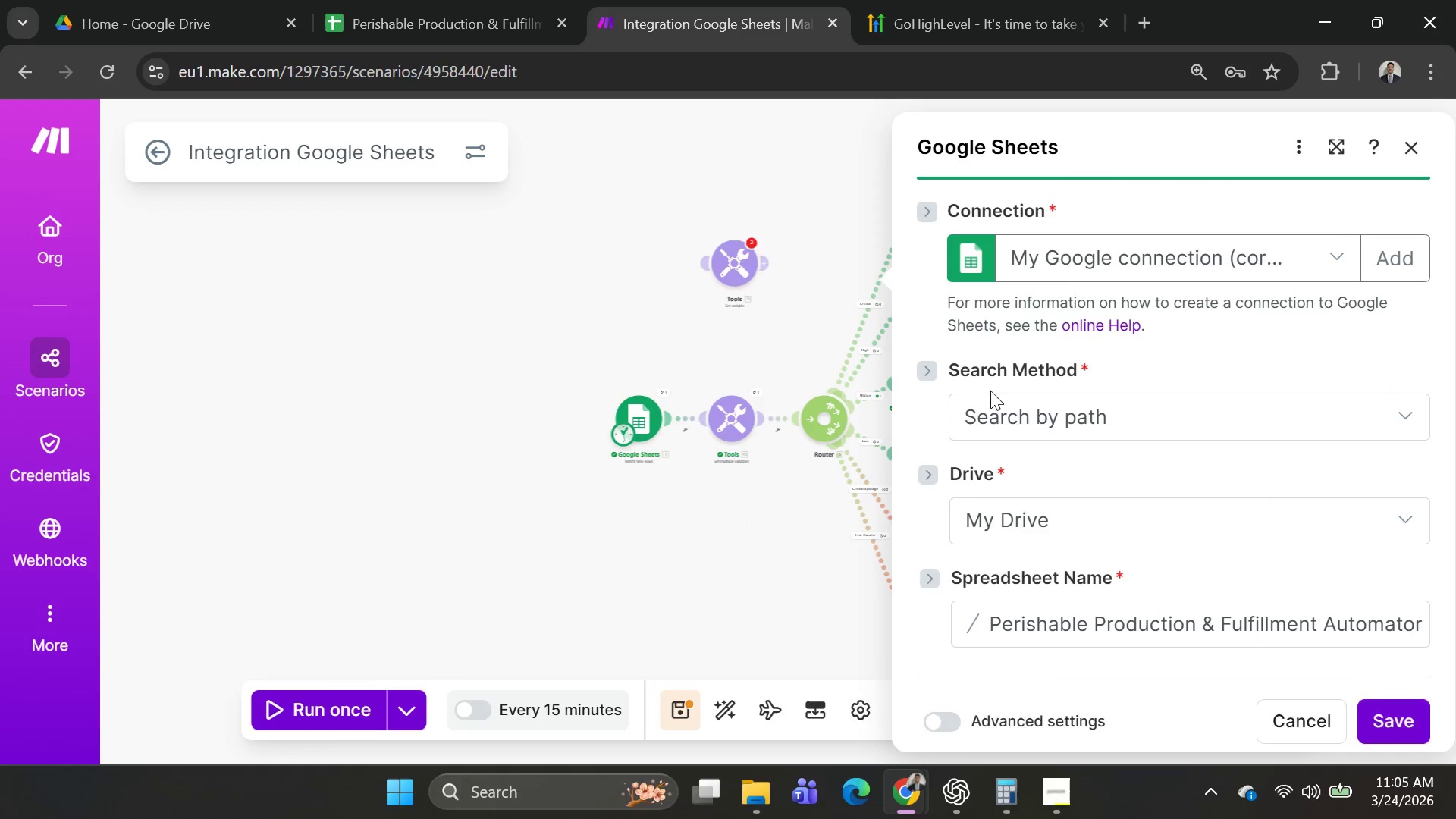 
scroll: coordinate [1106, 447], scroll_direction: down, amount: 17.0
 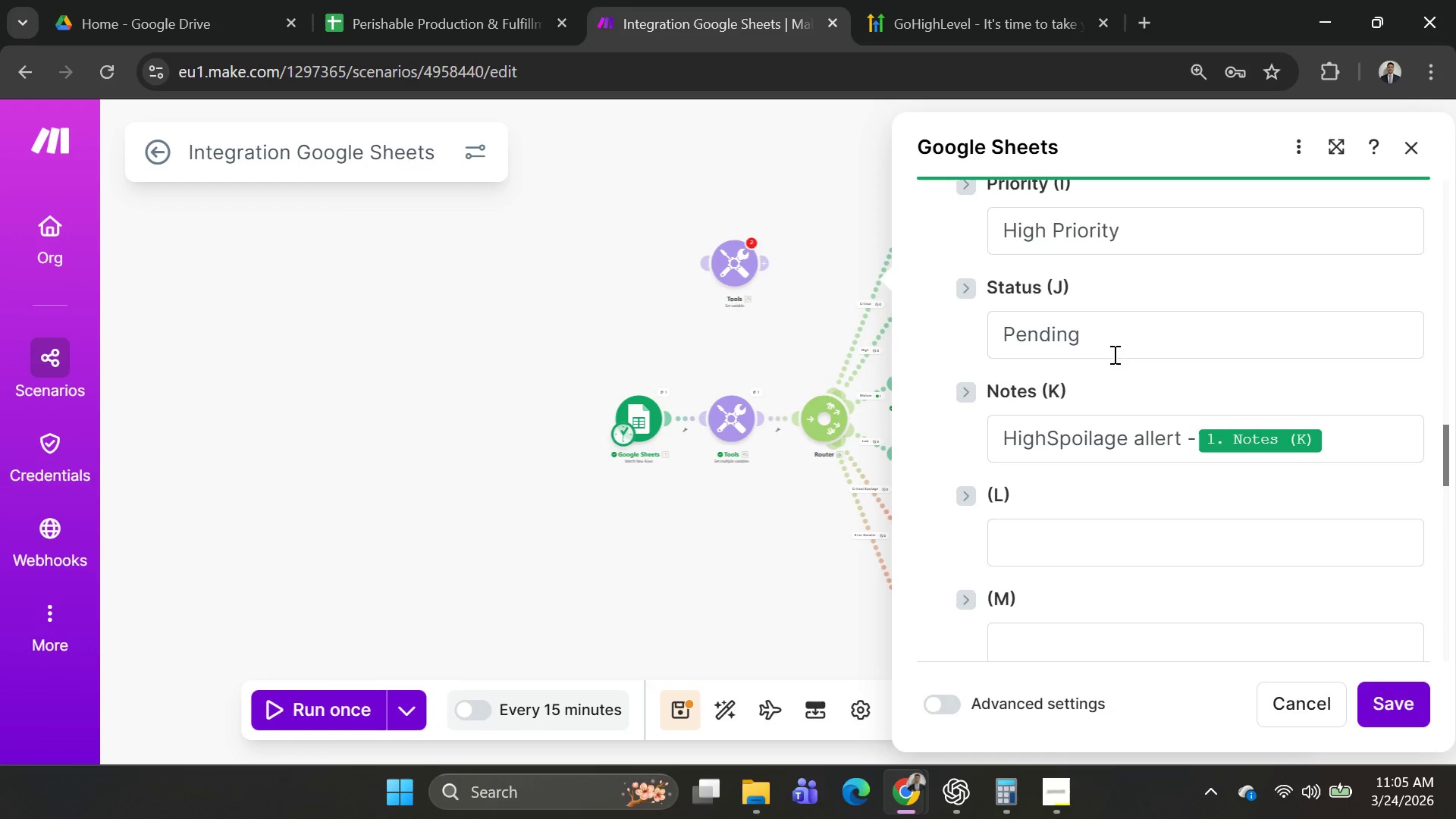 
left_click_drag(start_coordinate=[1112, 340], to_coordinate=[946, 328])
 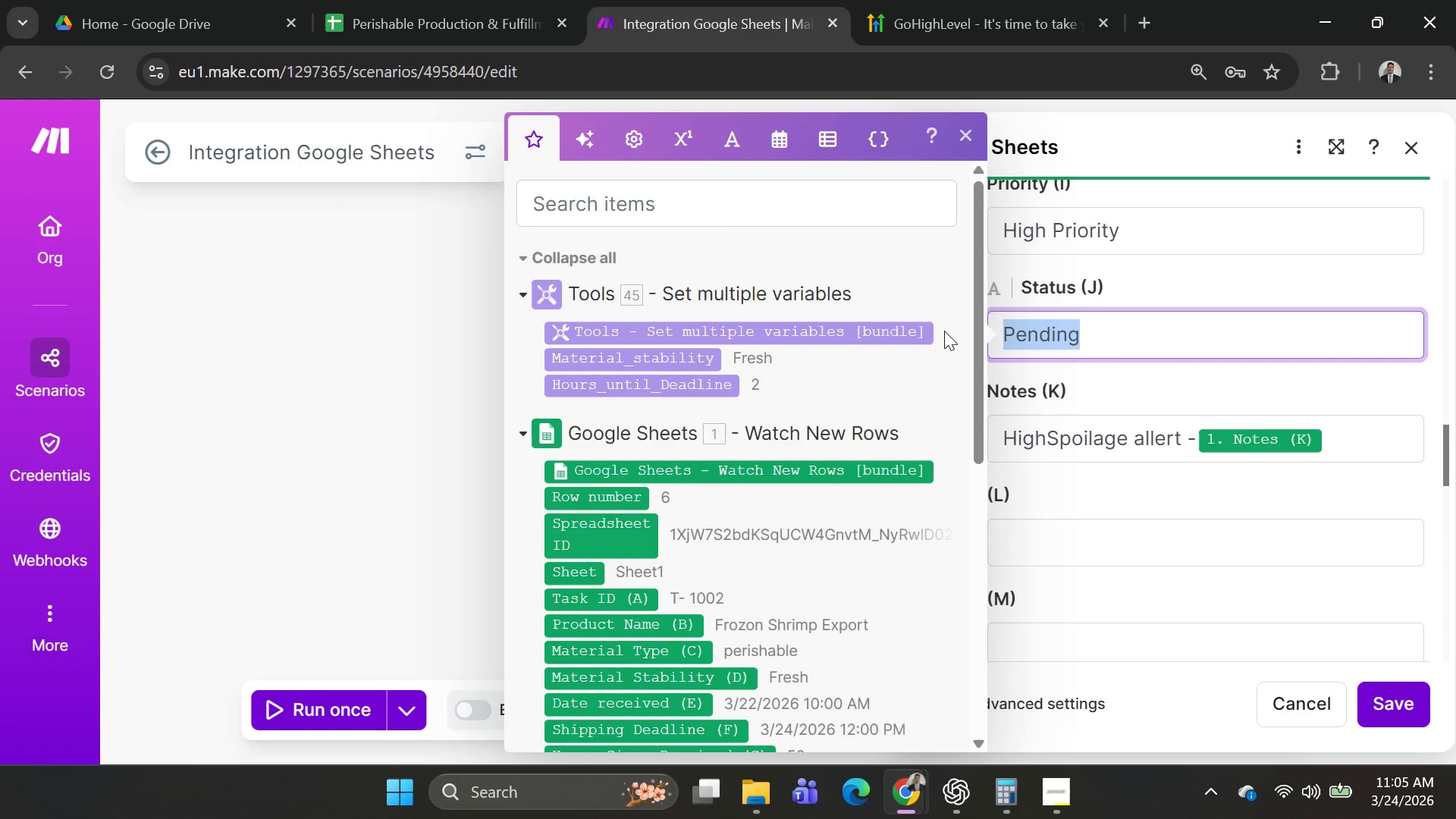 
key(Backspace)
 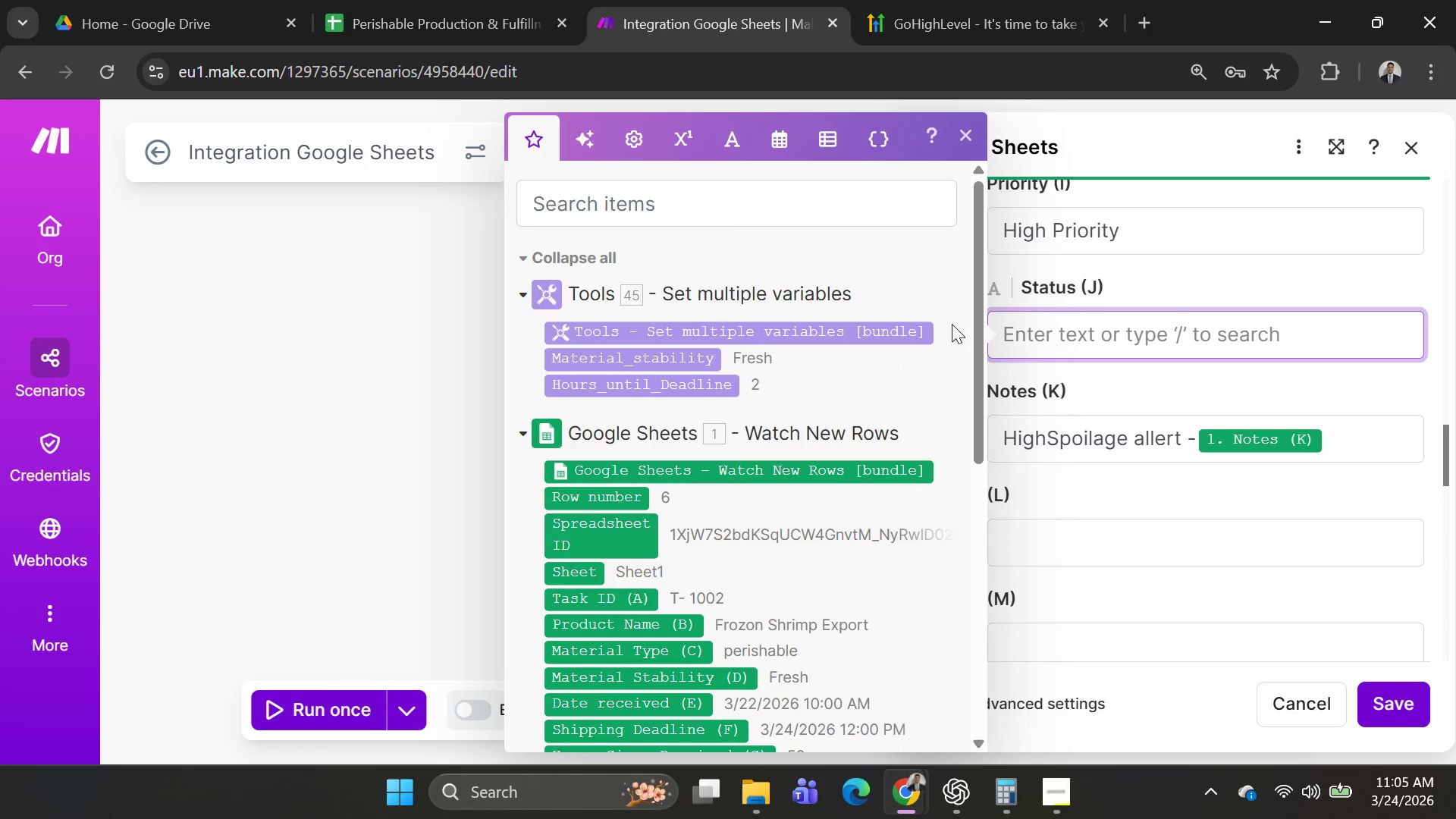 
hold_key(key=ShiftLeft, duration=0.67)
 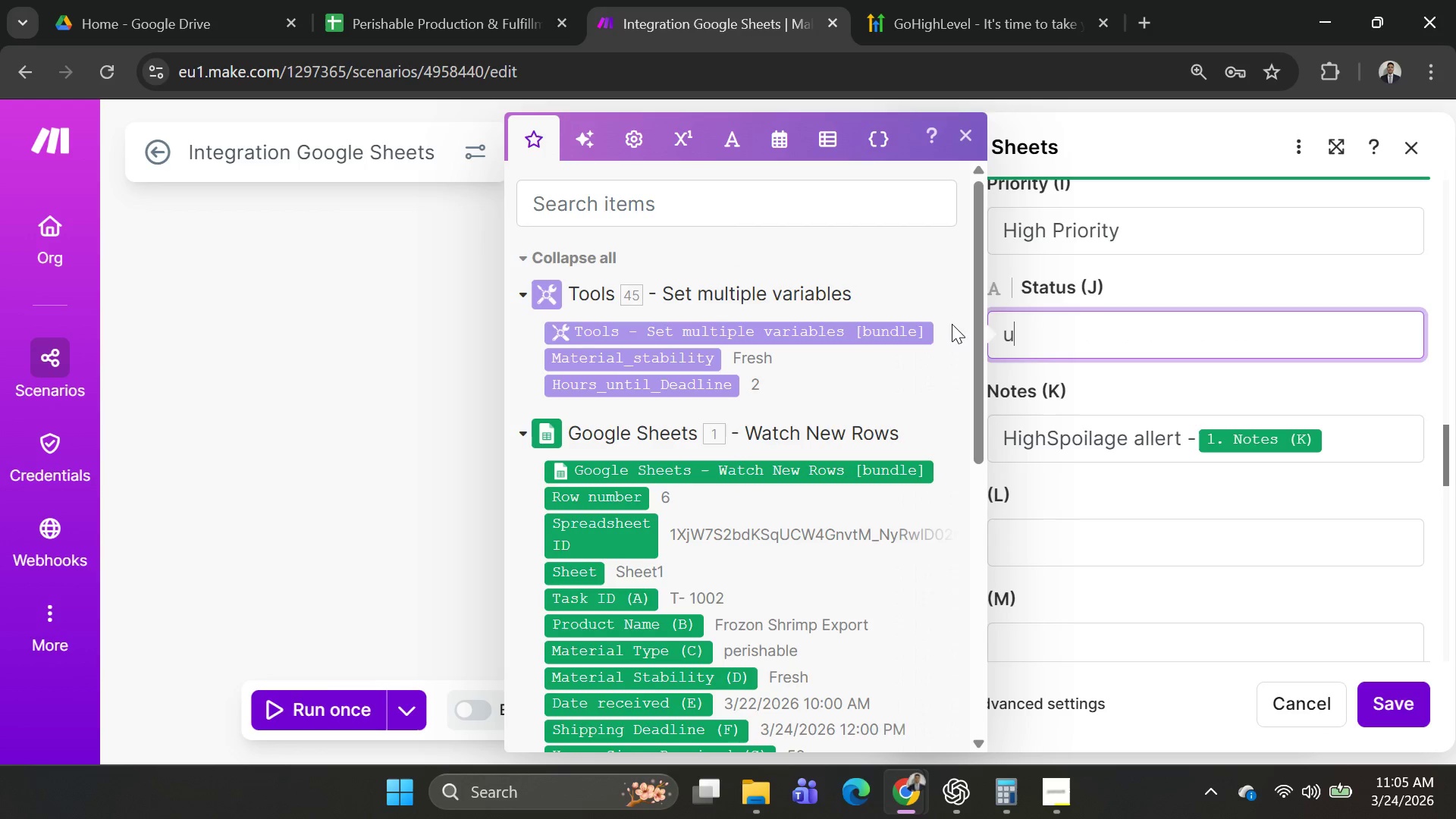 
type(urgent)
key(Backspace)
key(Backspace)
key(Backspace)
key(Backspace)
key(Backspace)
key(Backspace)
type(Urgent)
 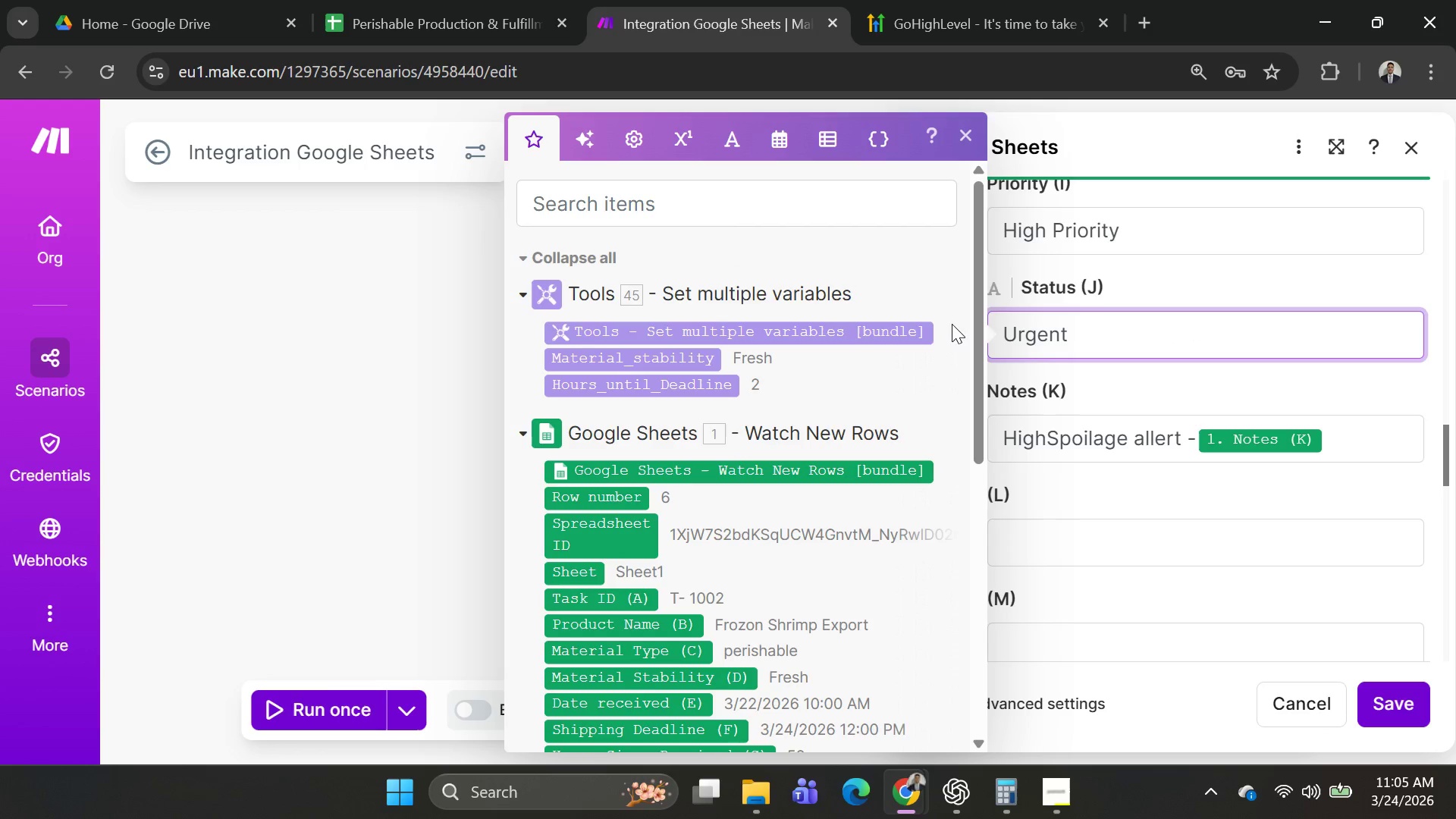 
type(!!)
key(Backspace)
 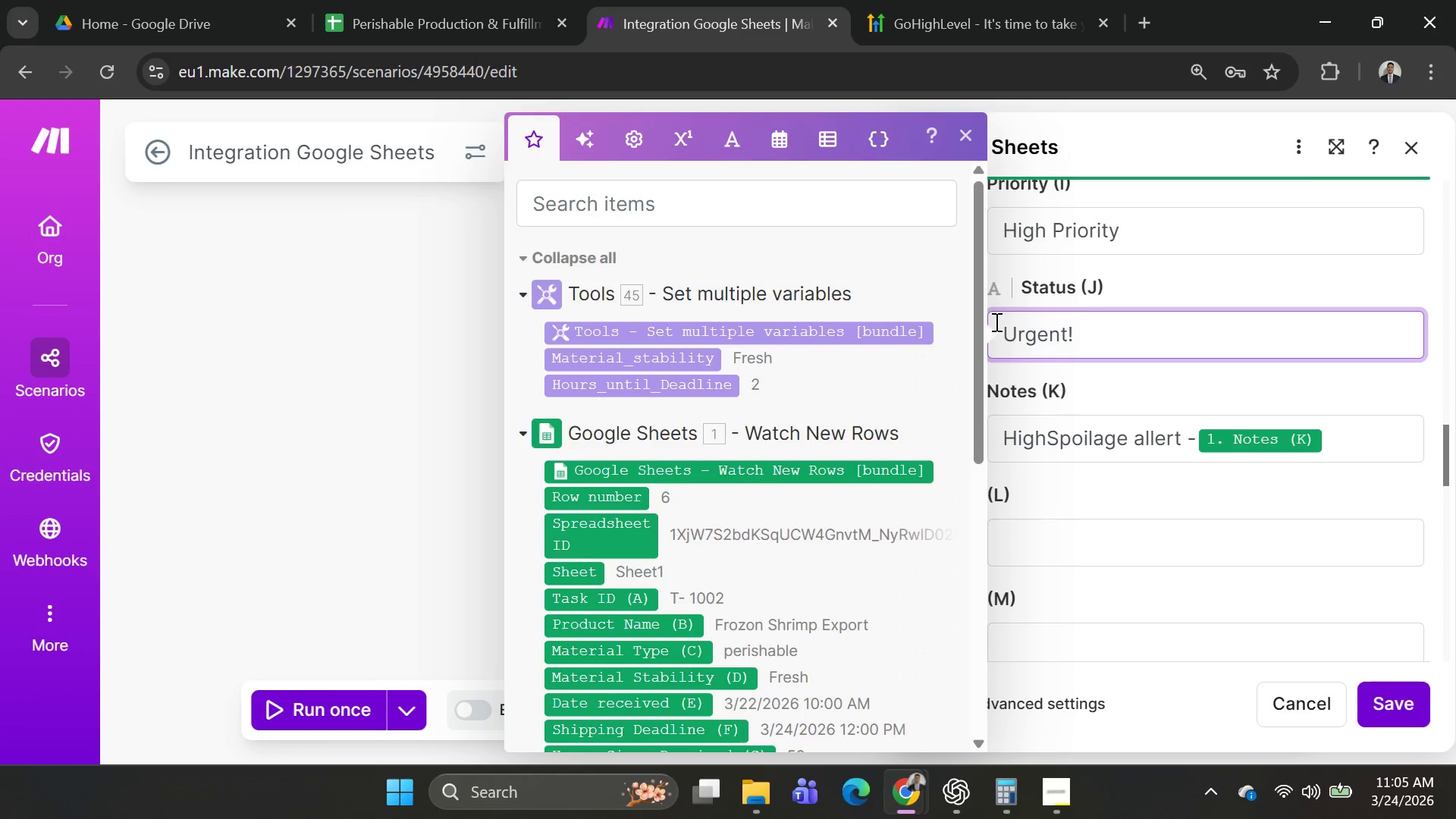 
scroll: coordinate [1084, 322], scroll_direction: down, amount: 2.0
 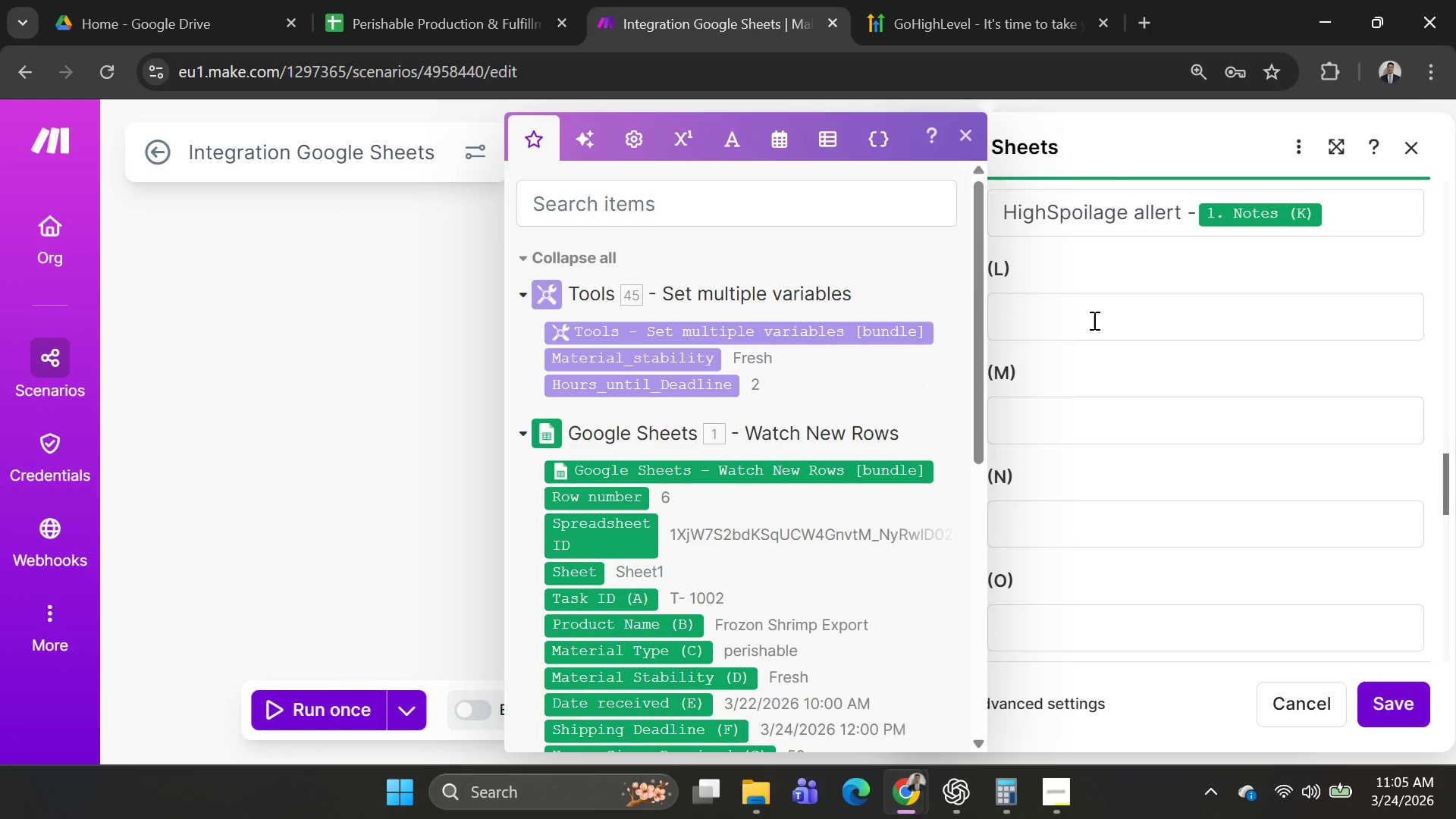 
scroll: coordinate [1093, 320], scroll_direction: up, amount: 1.0
 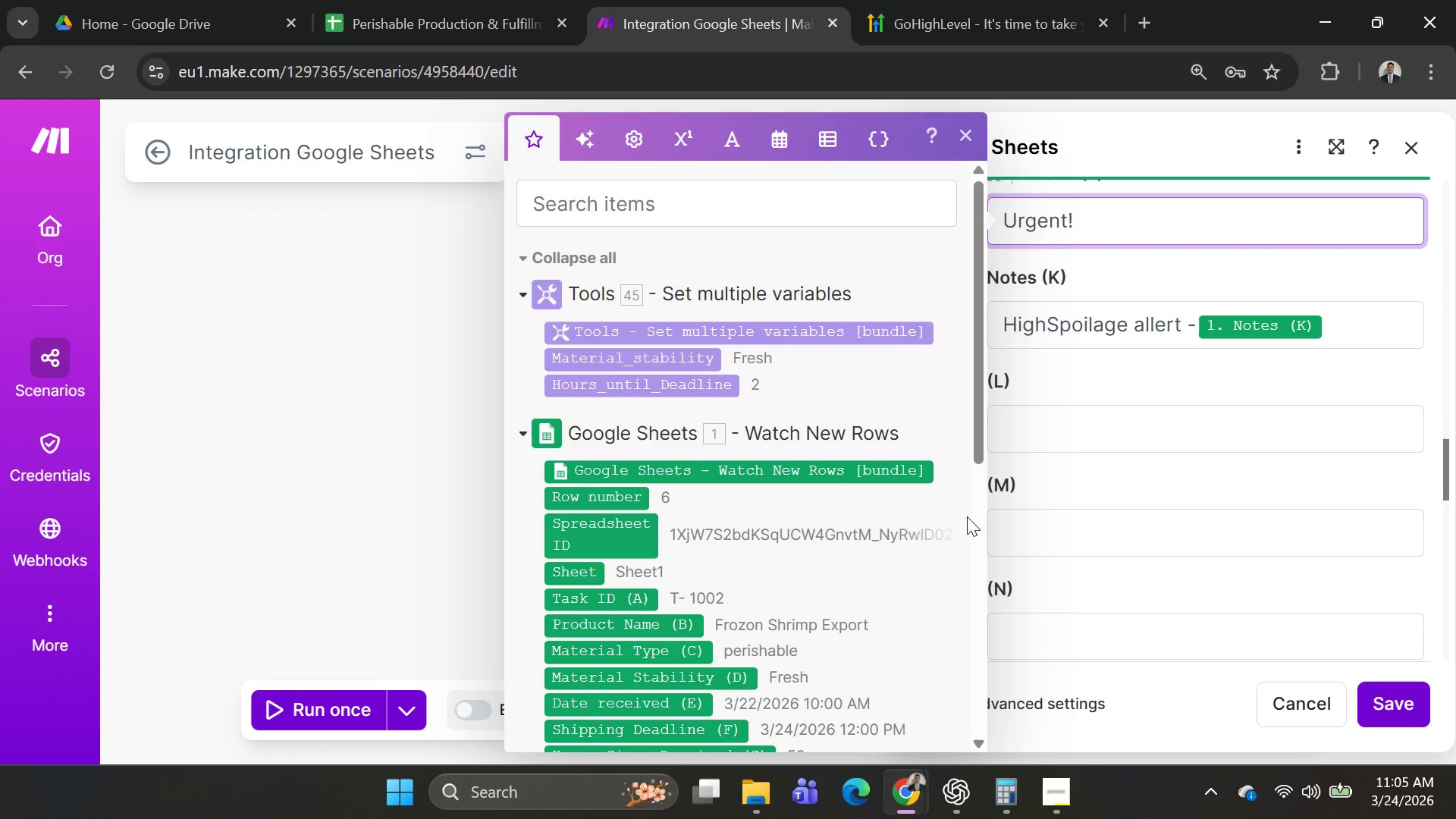 
scroll: coordinate [1012, 483], scroll_direction: down, amount: 1.0
 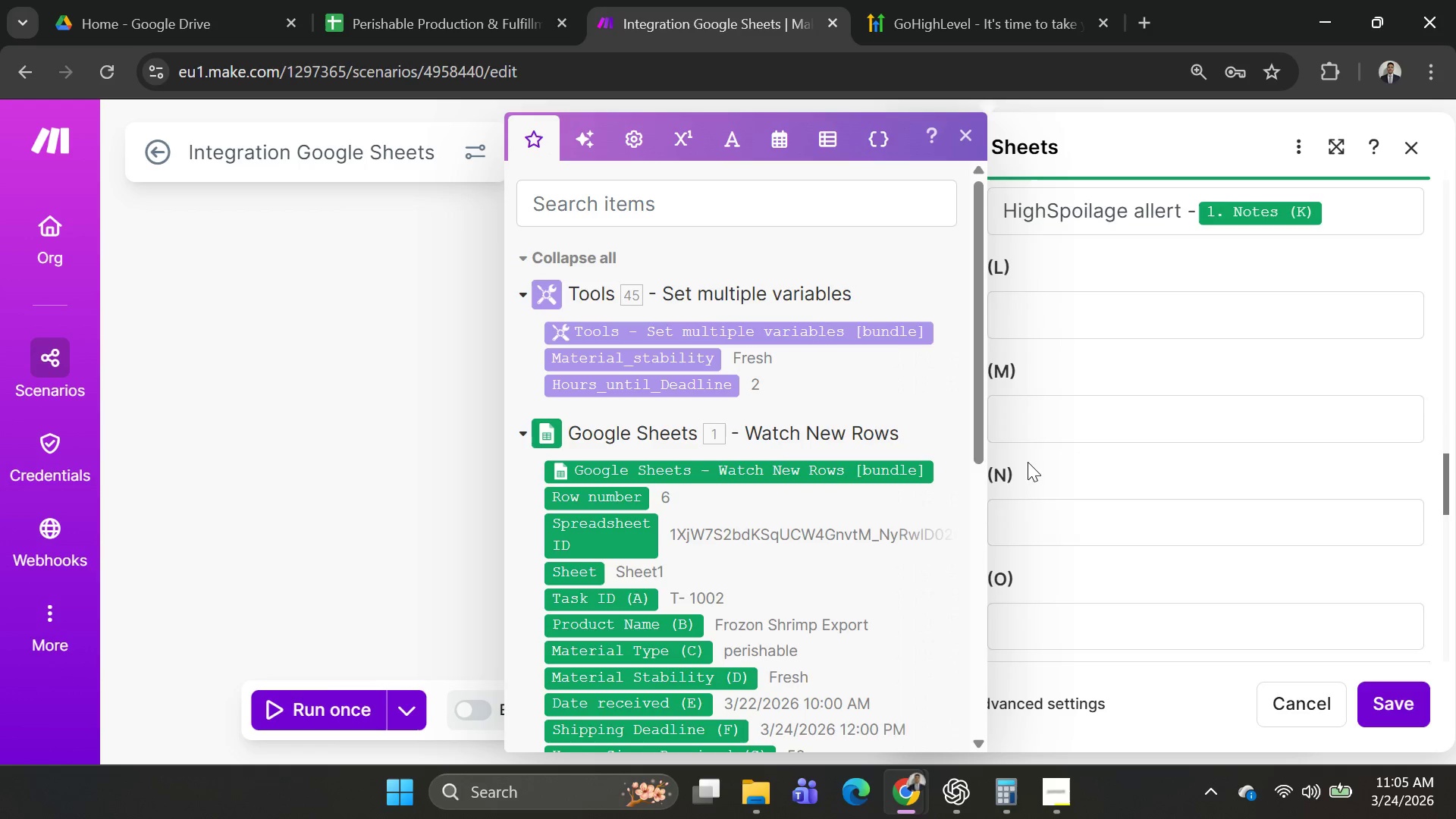 
scroll: coordinate [1025, 453], scroll_direction: up, amount: 1.0
 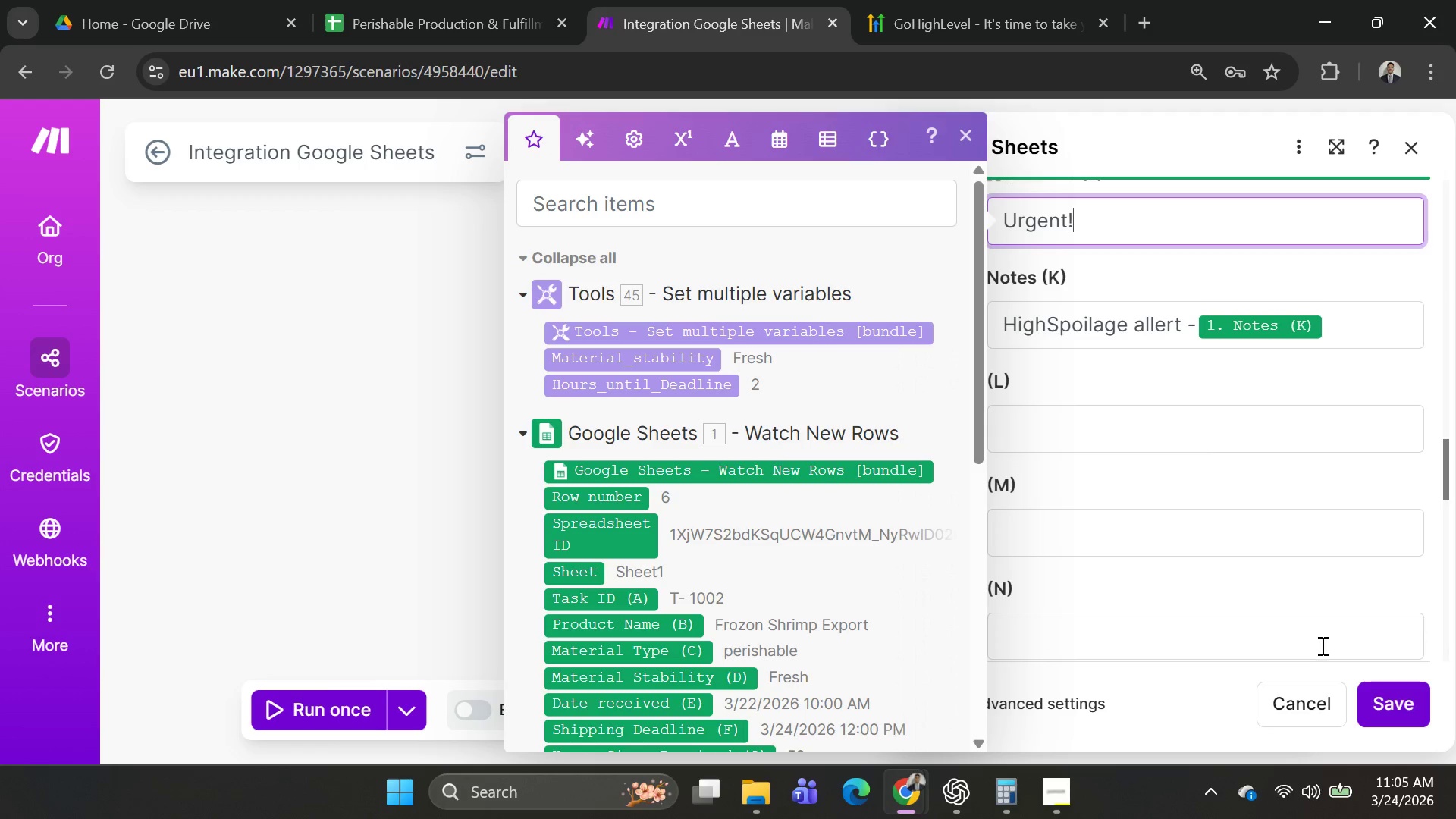 
left_click([1365, 707])
 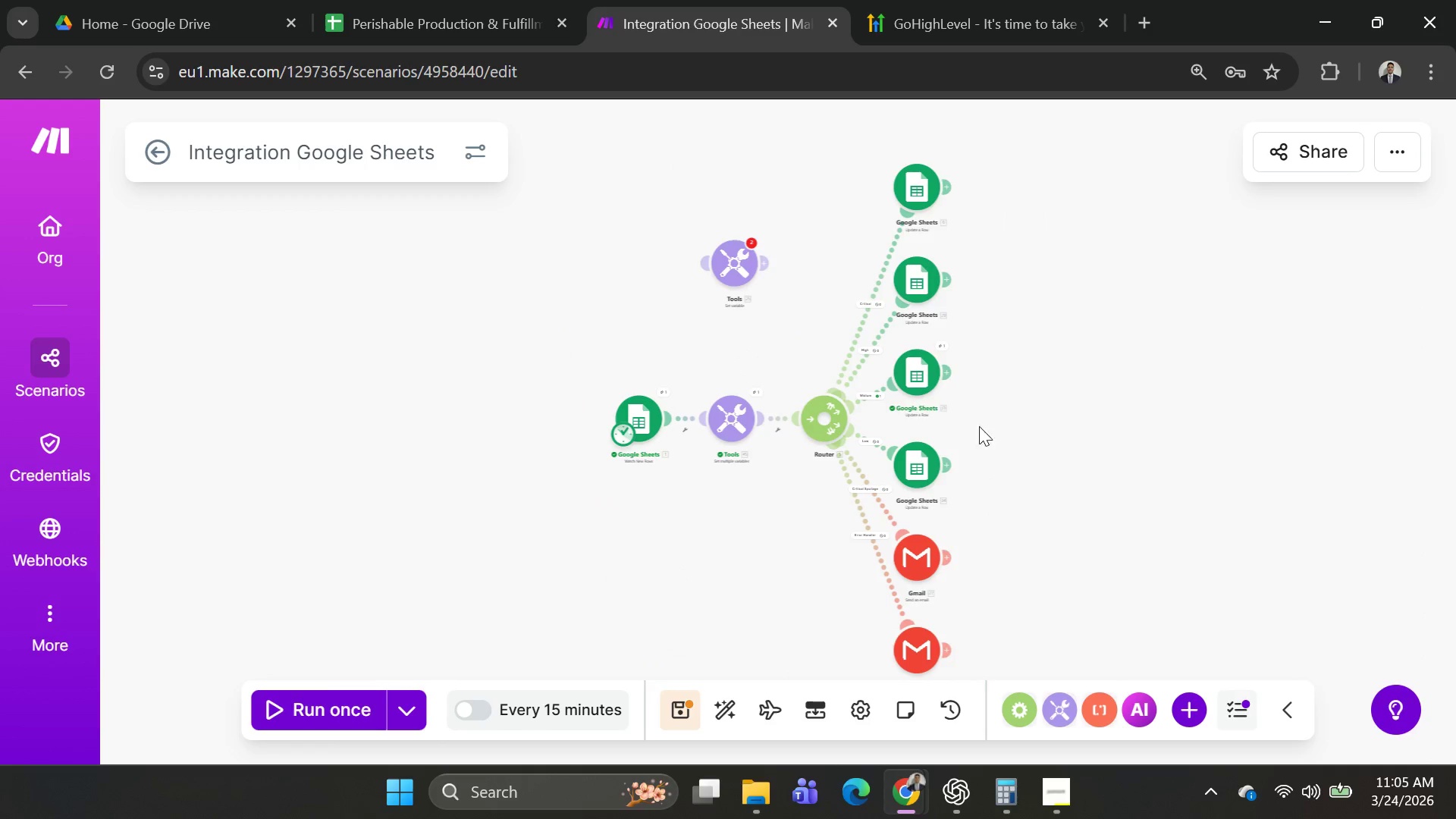 
left_click([914, 378])
 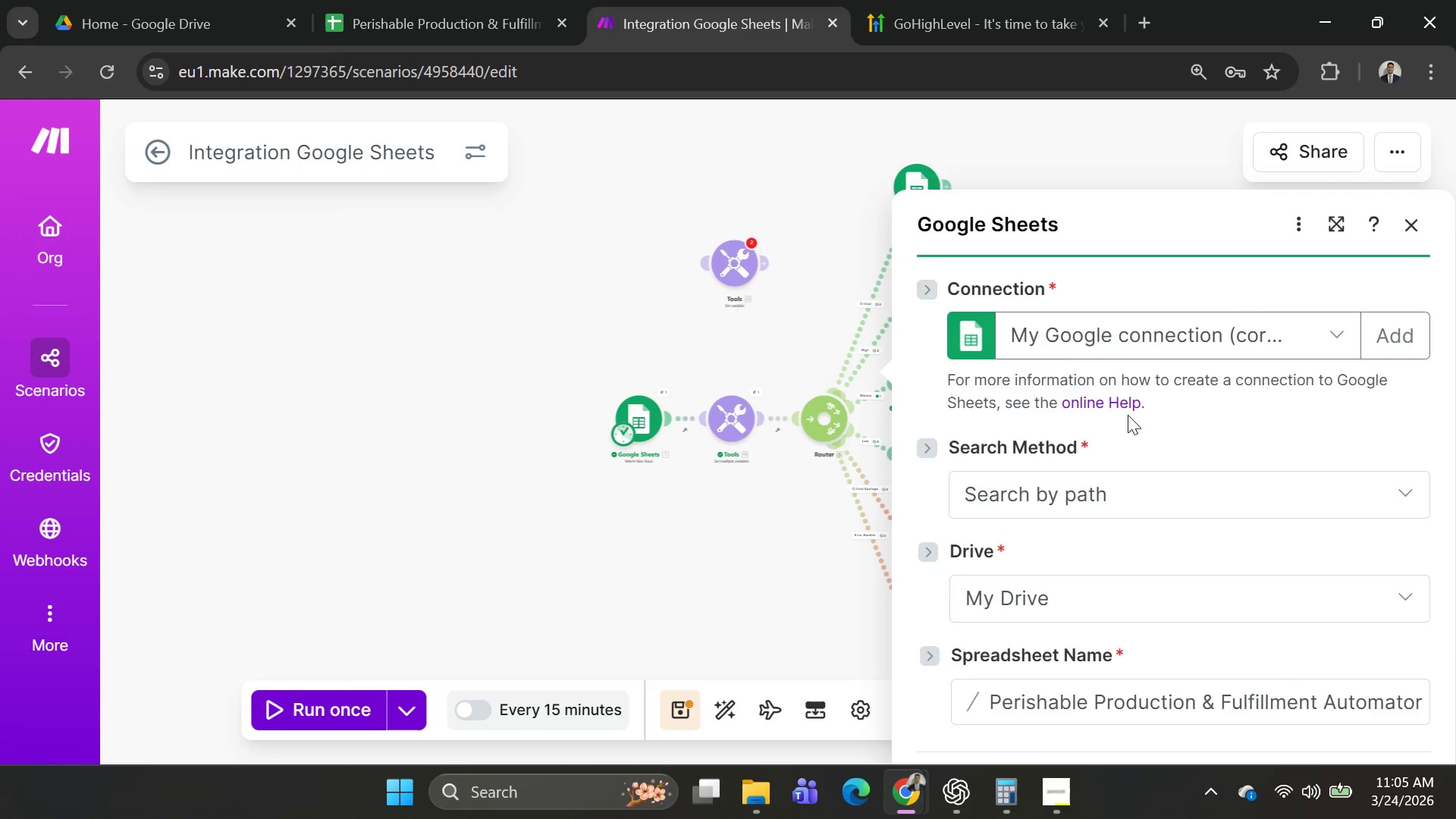 
scroll: coordinate [1125, 416], scroll_direction: down, amount: 3.0
 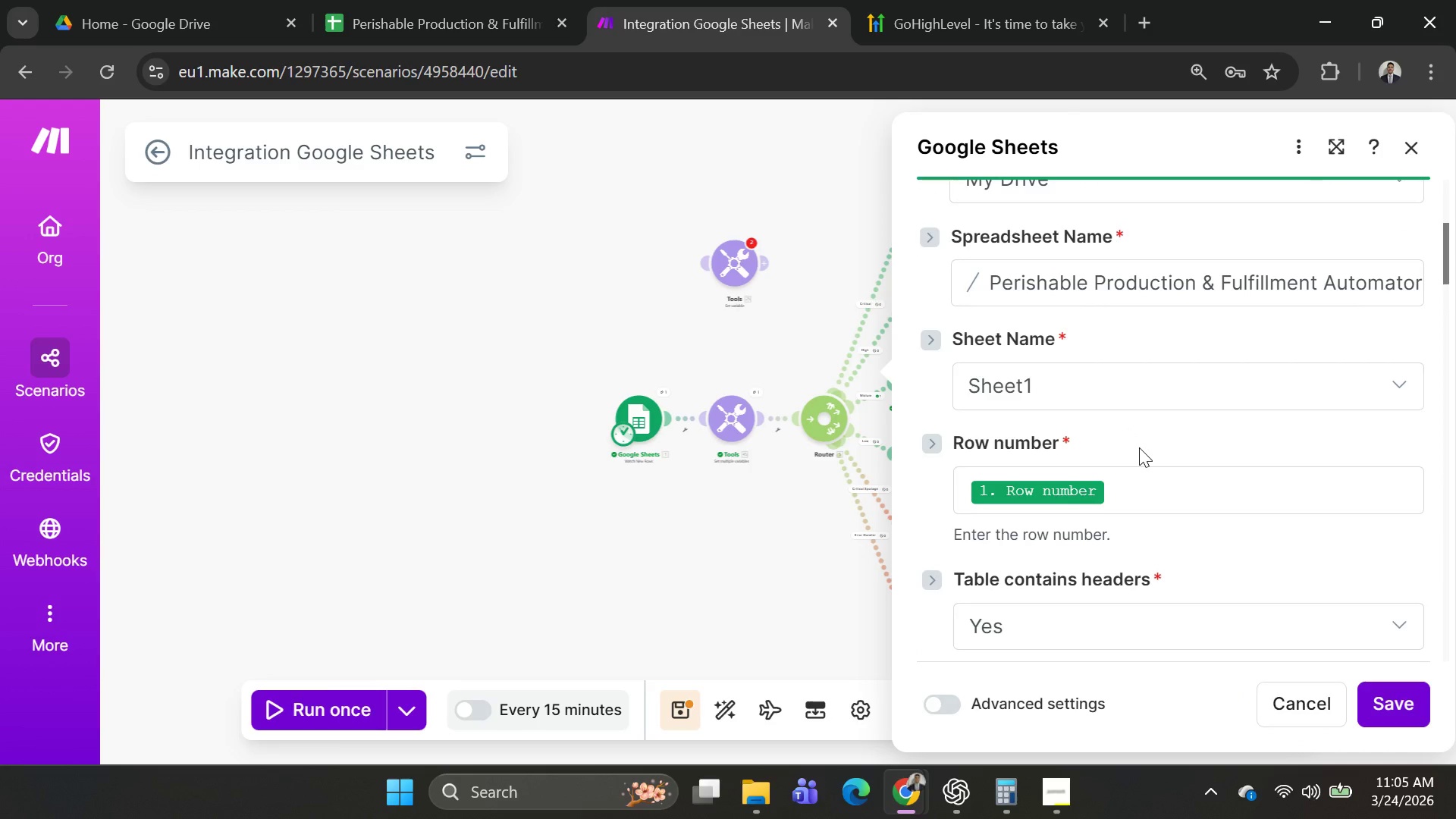 
scroll: coordinate [1139, 447], scroll_direction: none, amount: 0.0
 